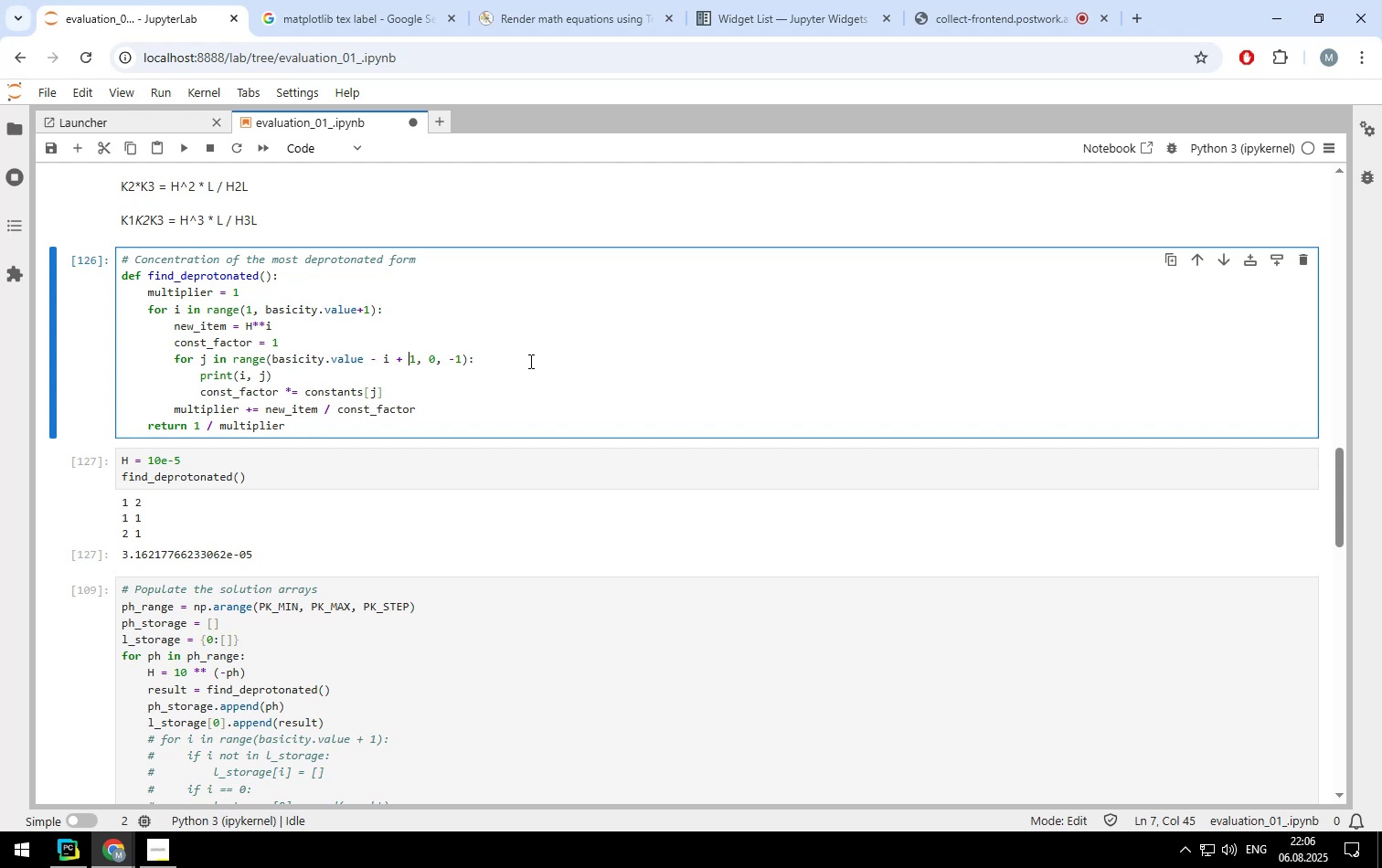 
key(ArrowLeft)
 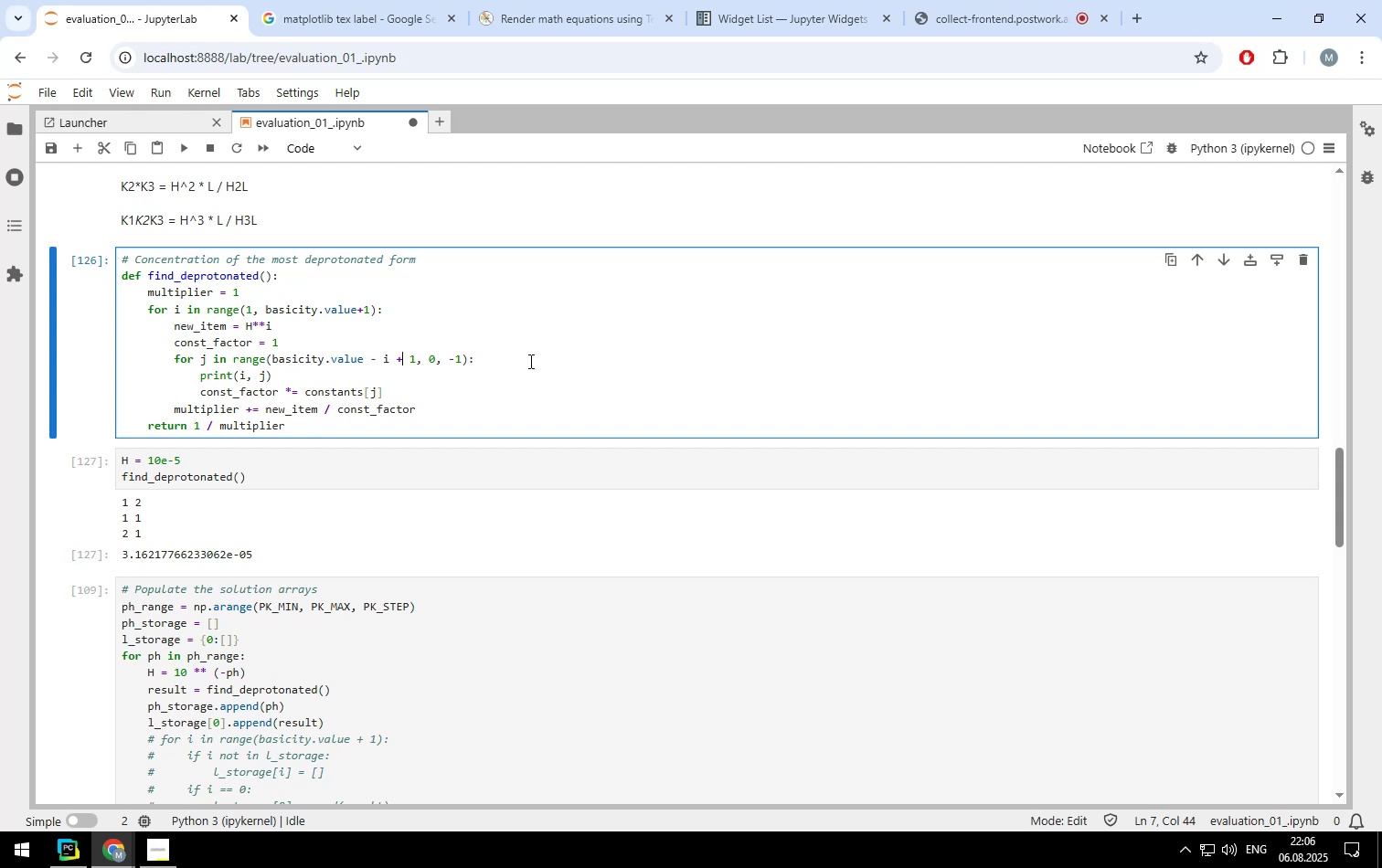 
key(ArrowLeft)
 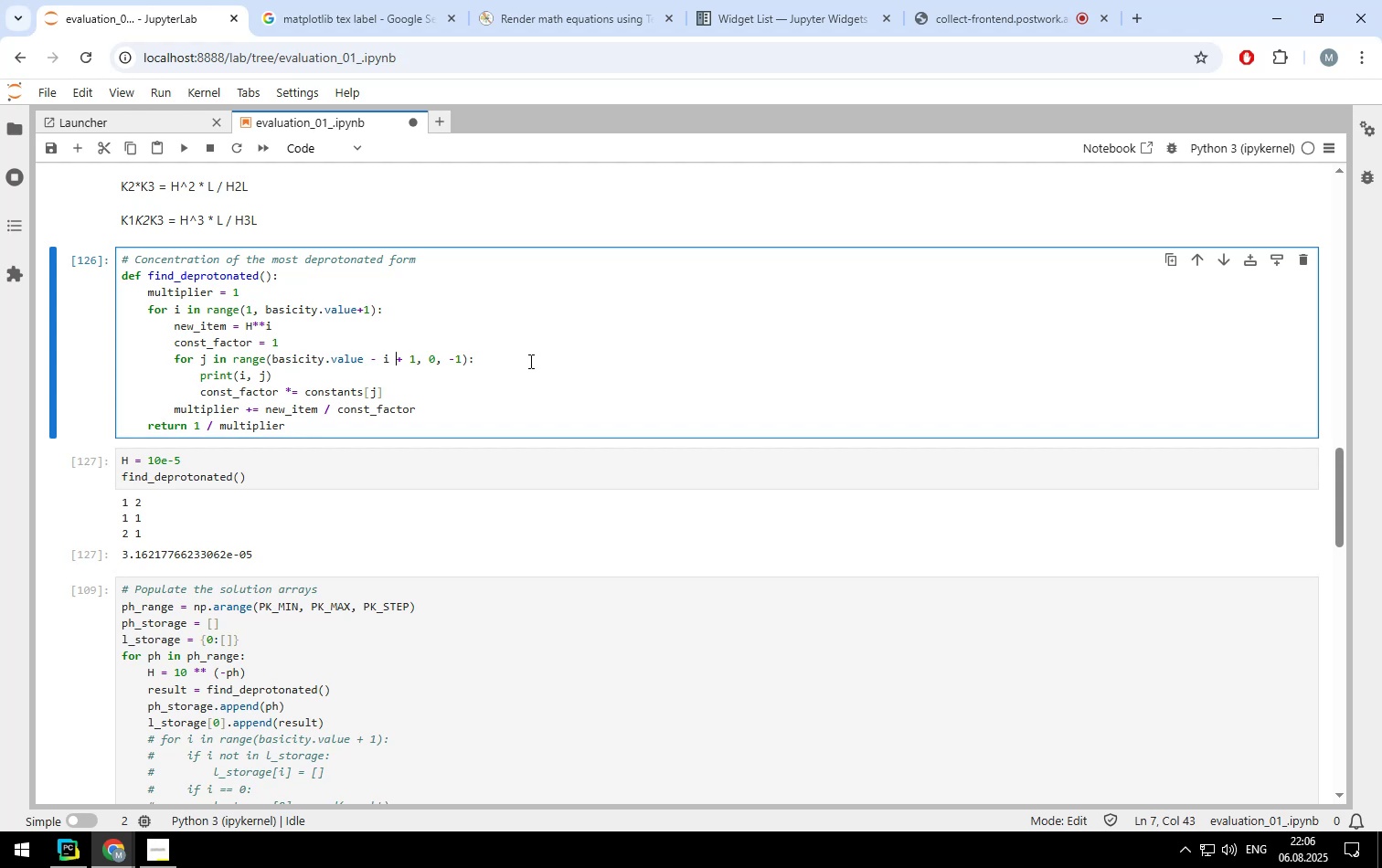 
key(Backspace)
 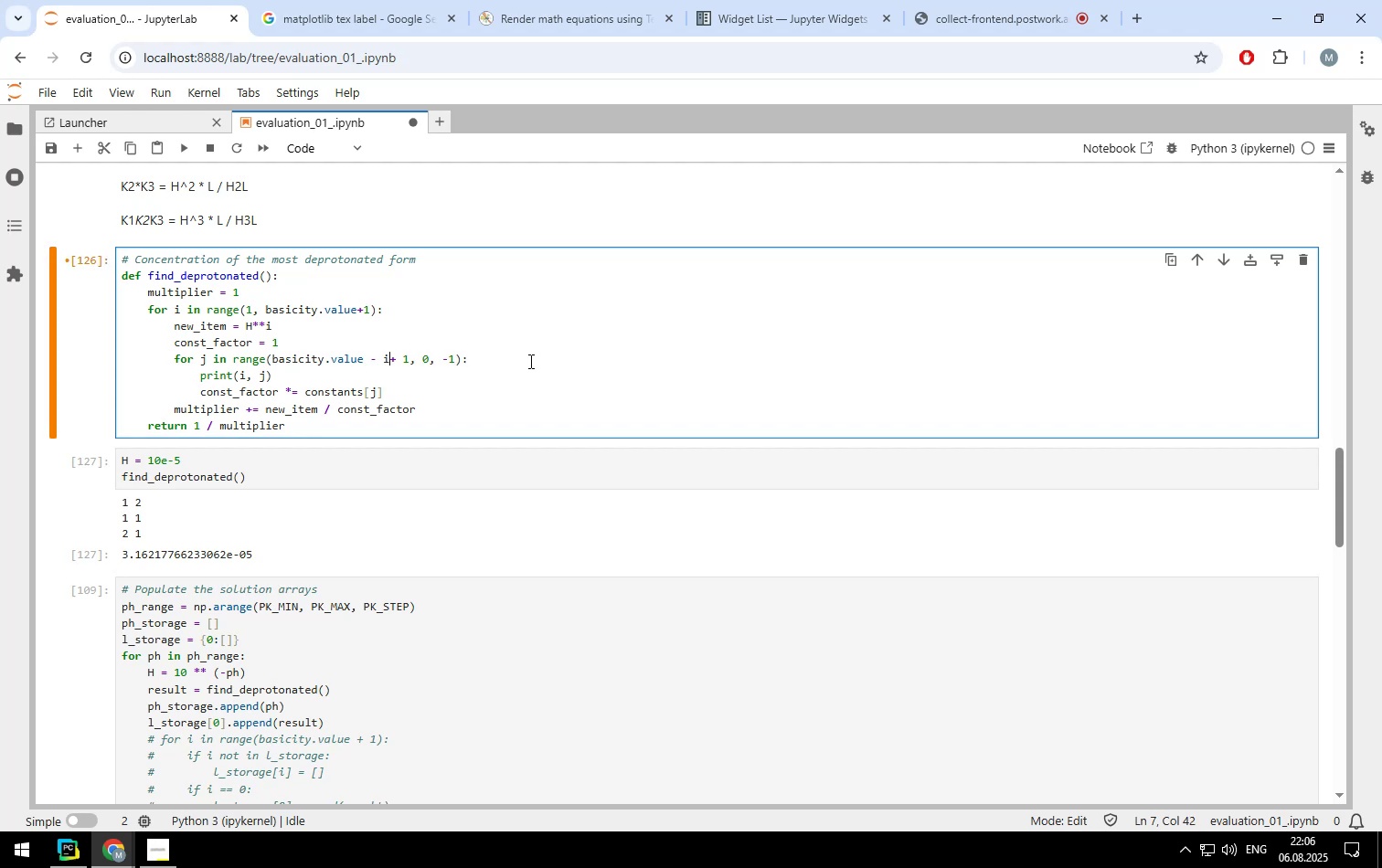 
key(Backspace)
 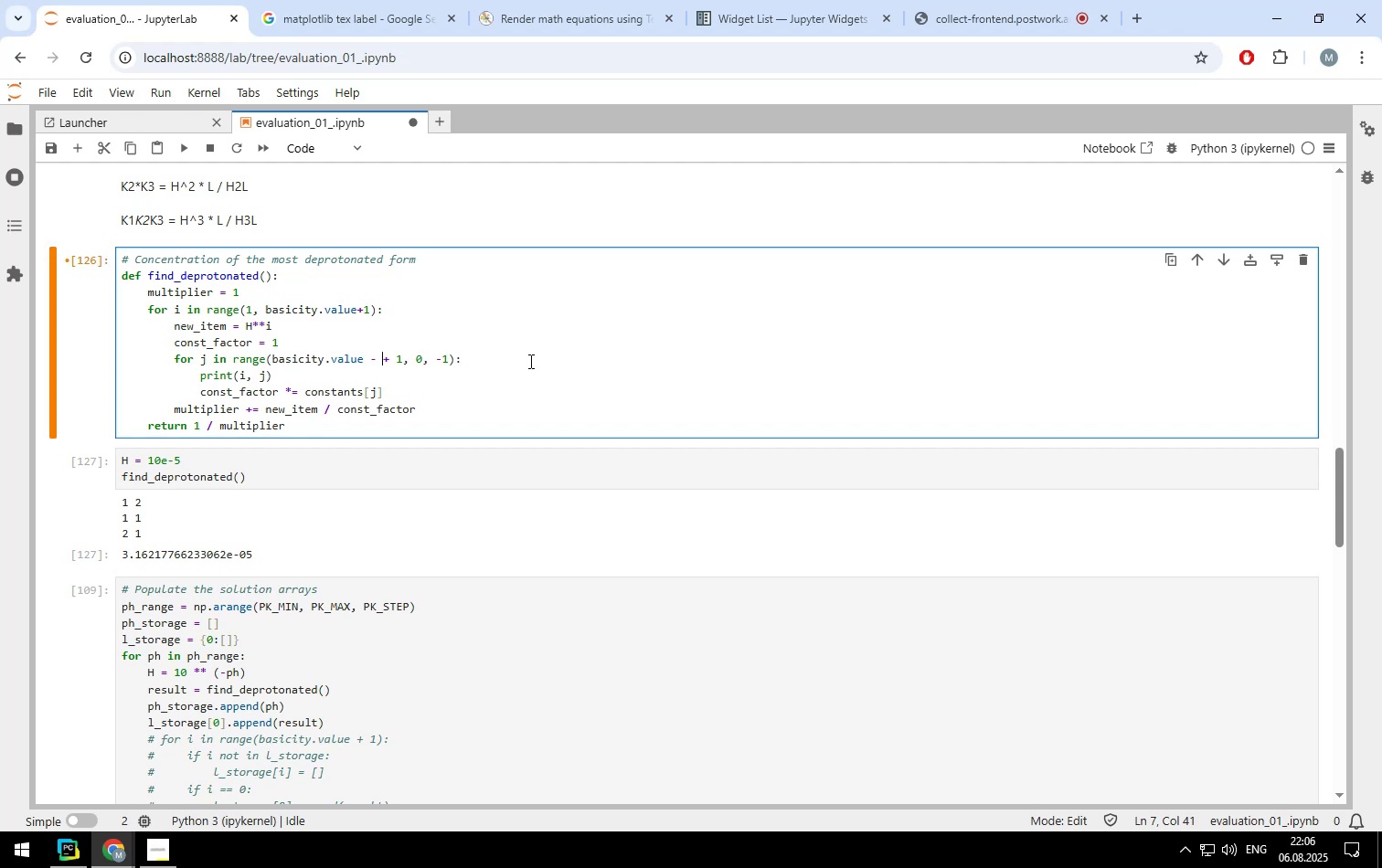 
key(Backspace)
 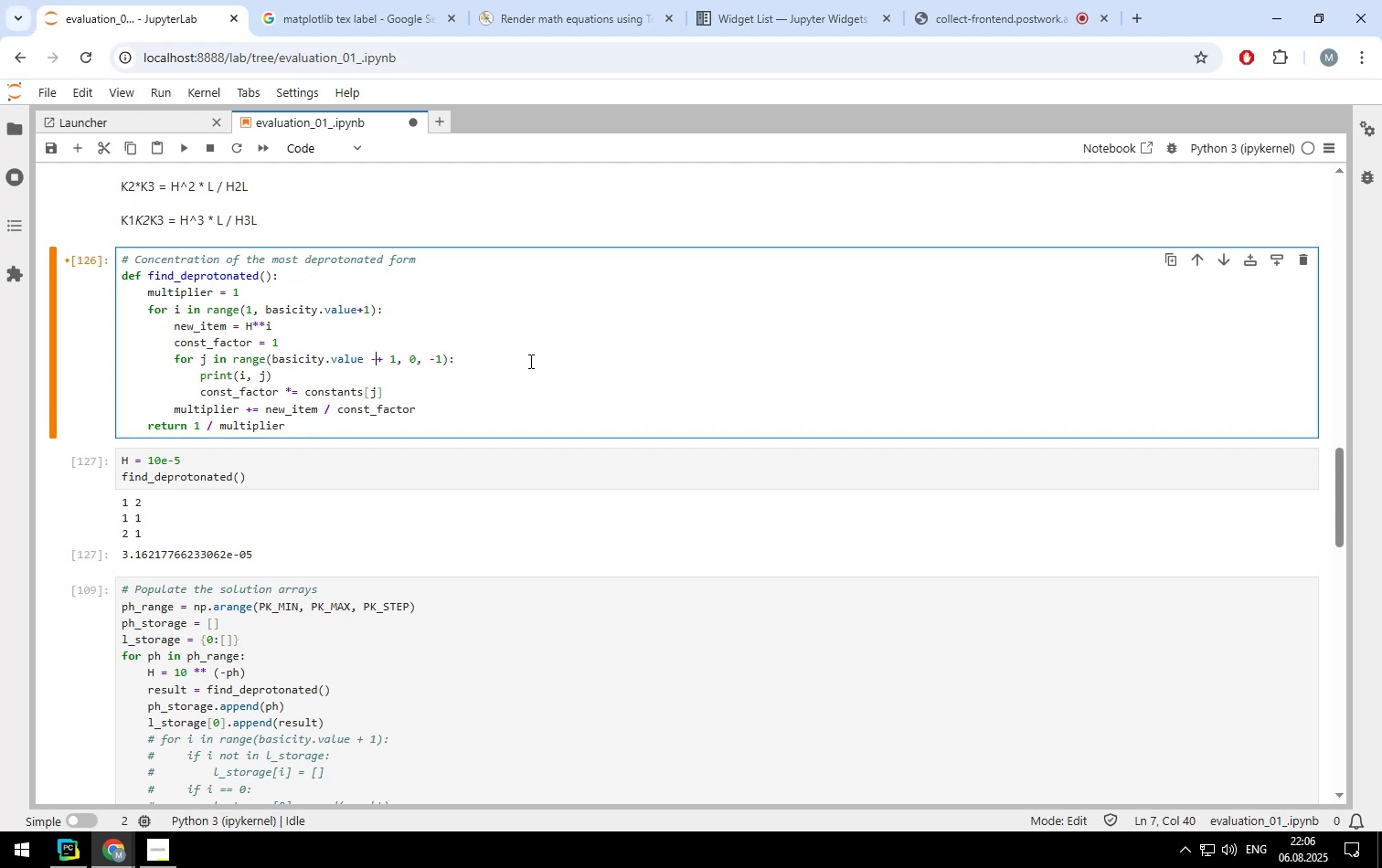 
key(Backspace)
 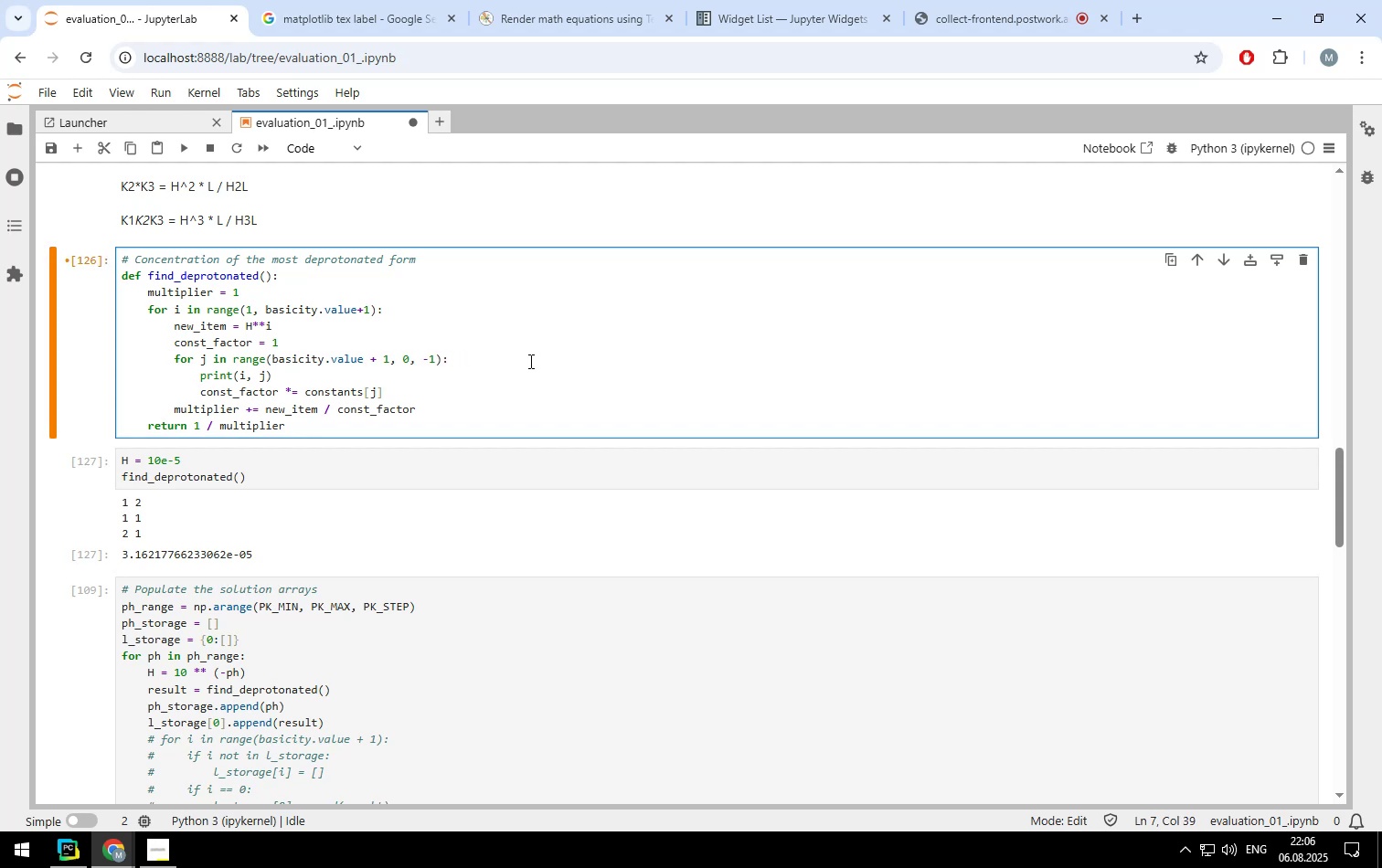 
key(Shift+ShiftLeft)
 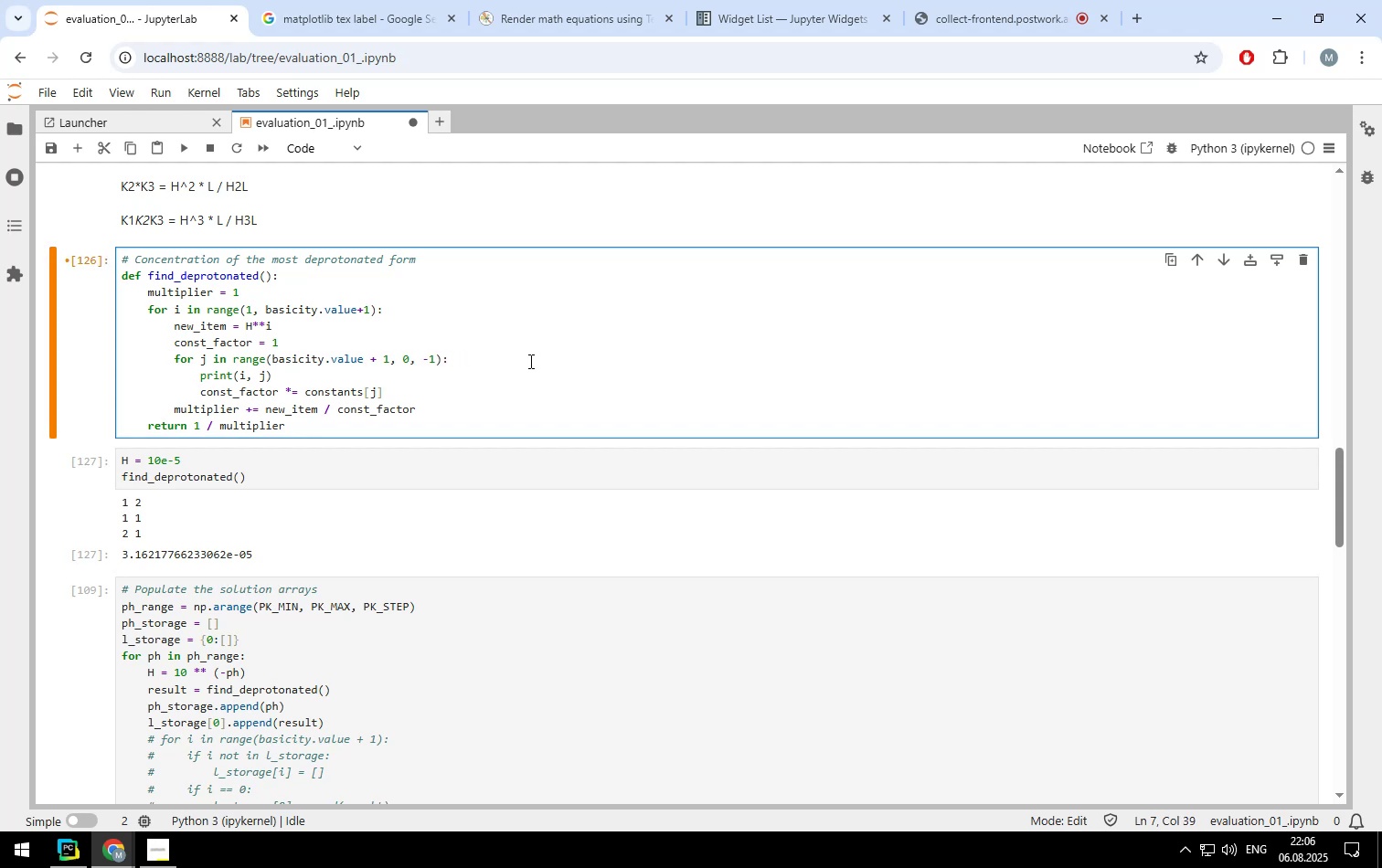 
key(Shift+Enter)
 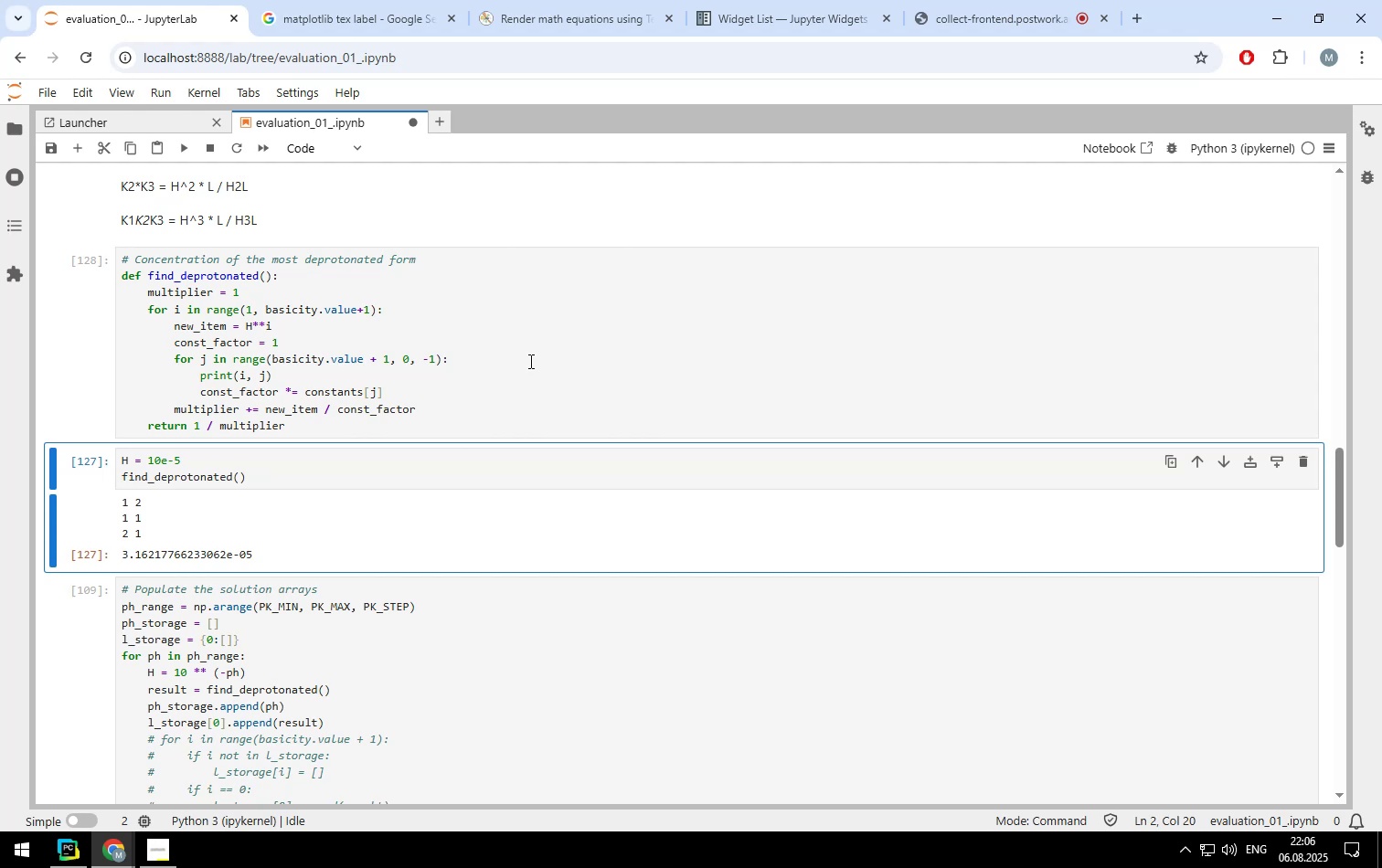 
key(Shift+Enter)
 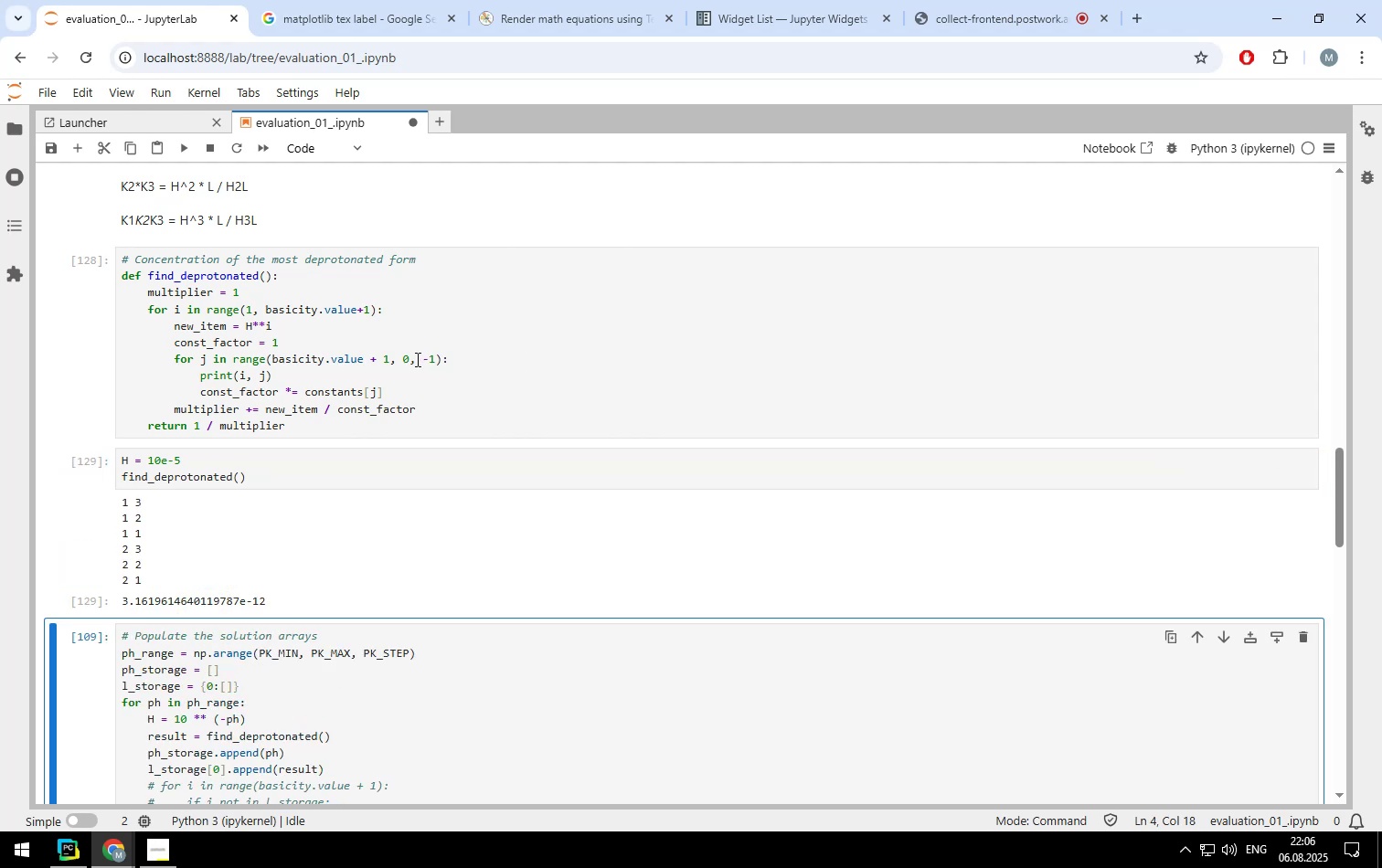 
left_click([409, 359])
 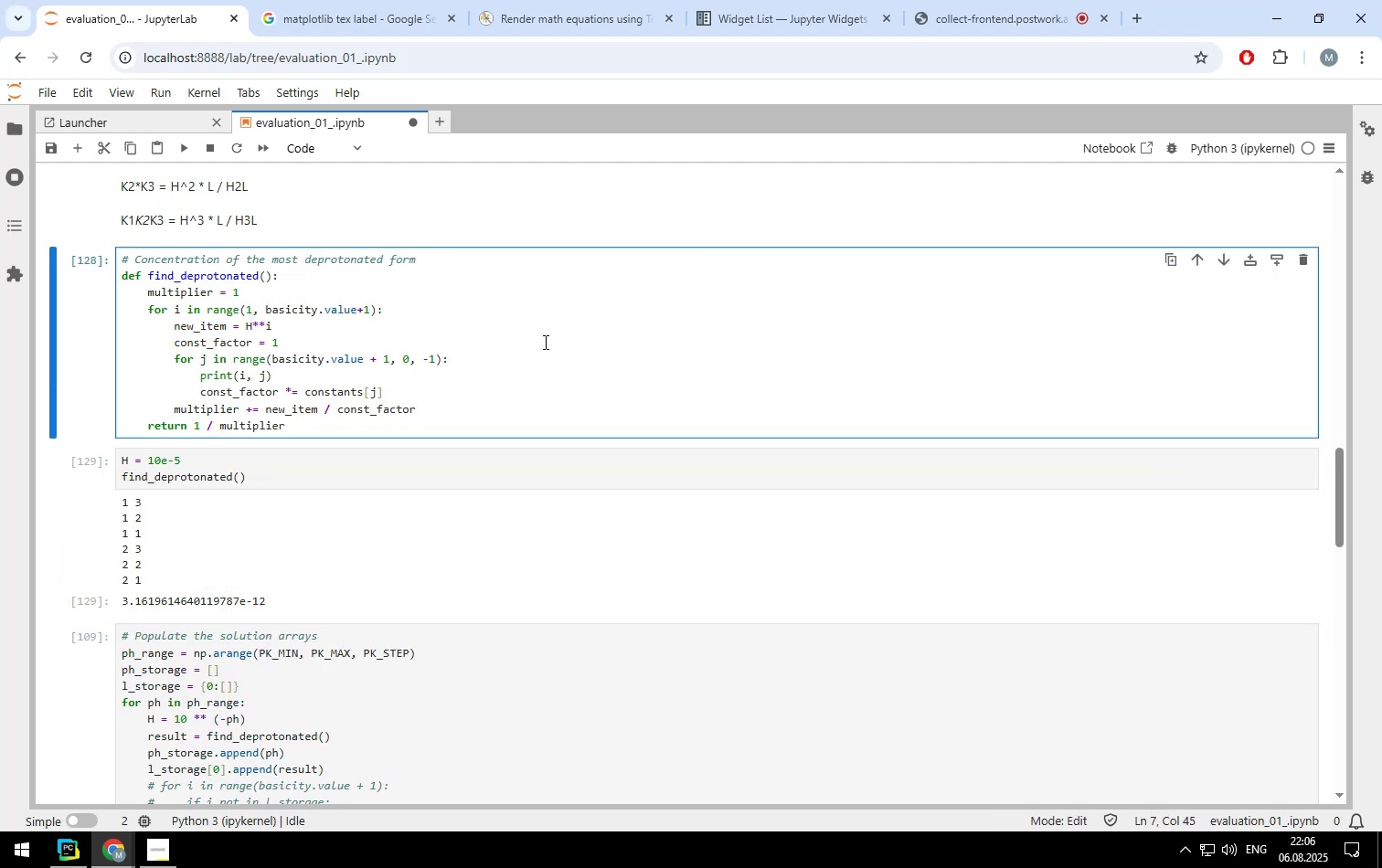 
key(ArrowLeft)
 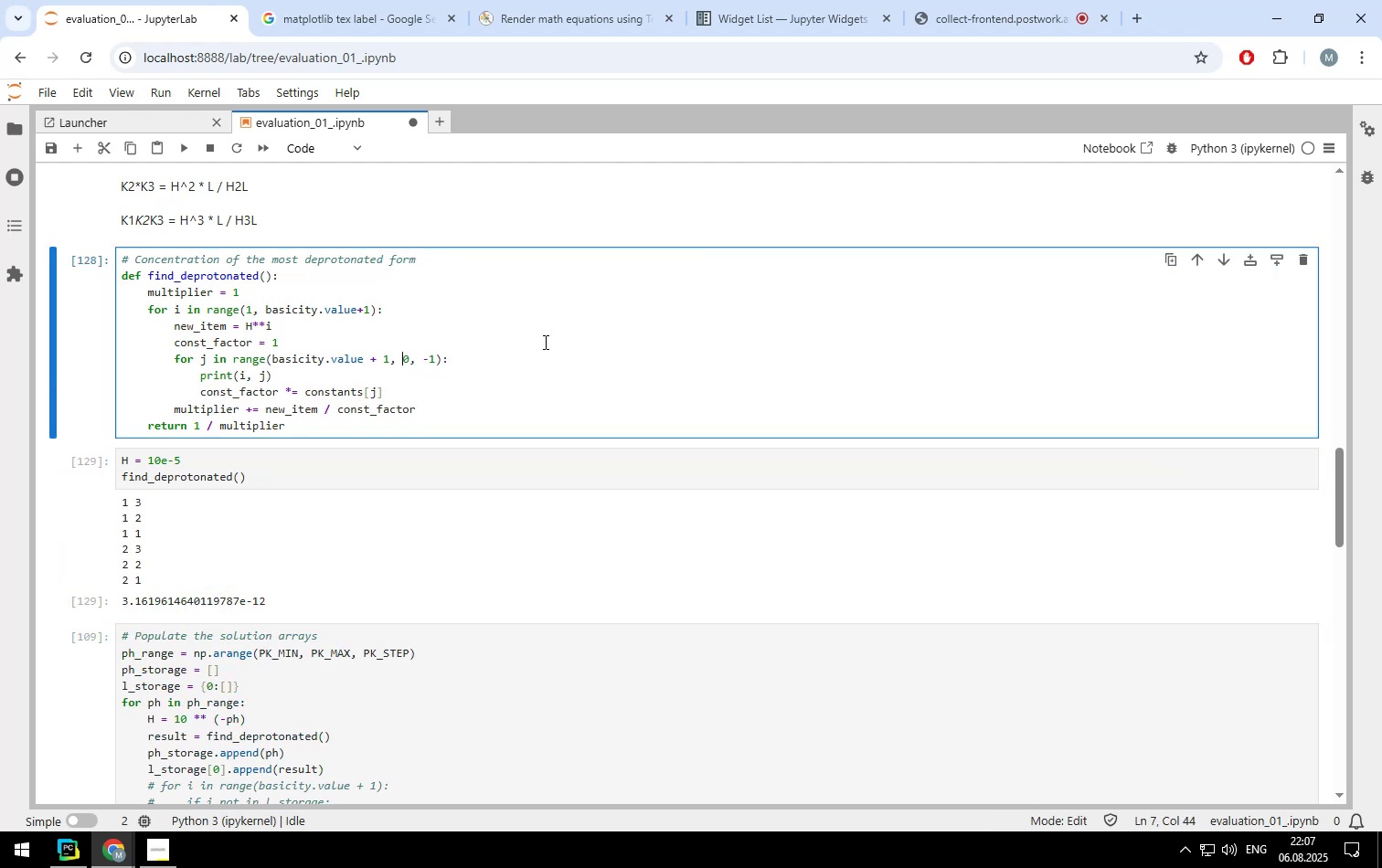 
key(ArrowLeft)
 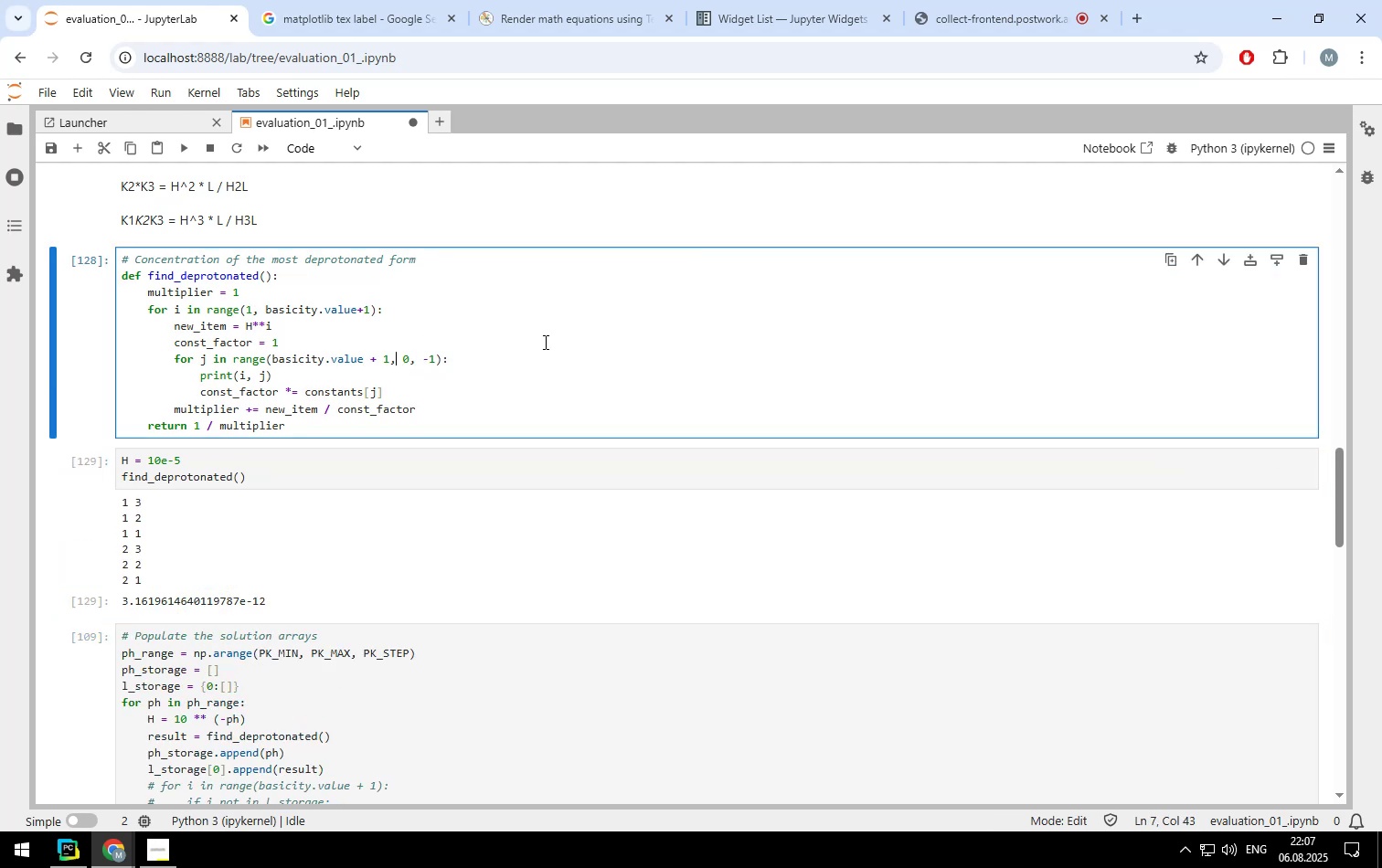 
key(ArrowLeft)
 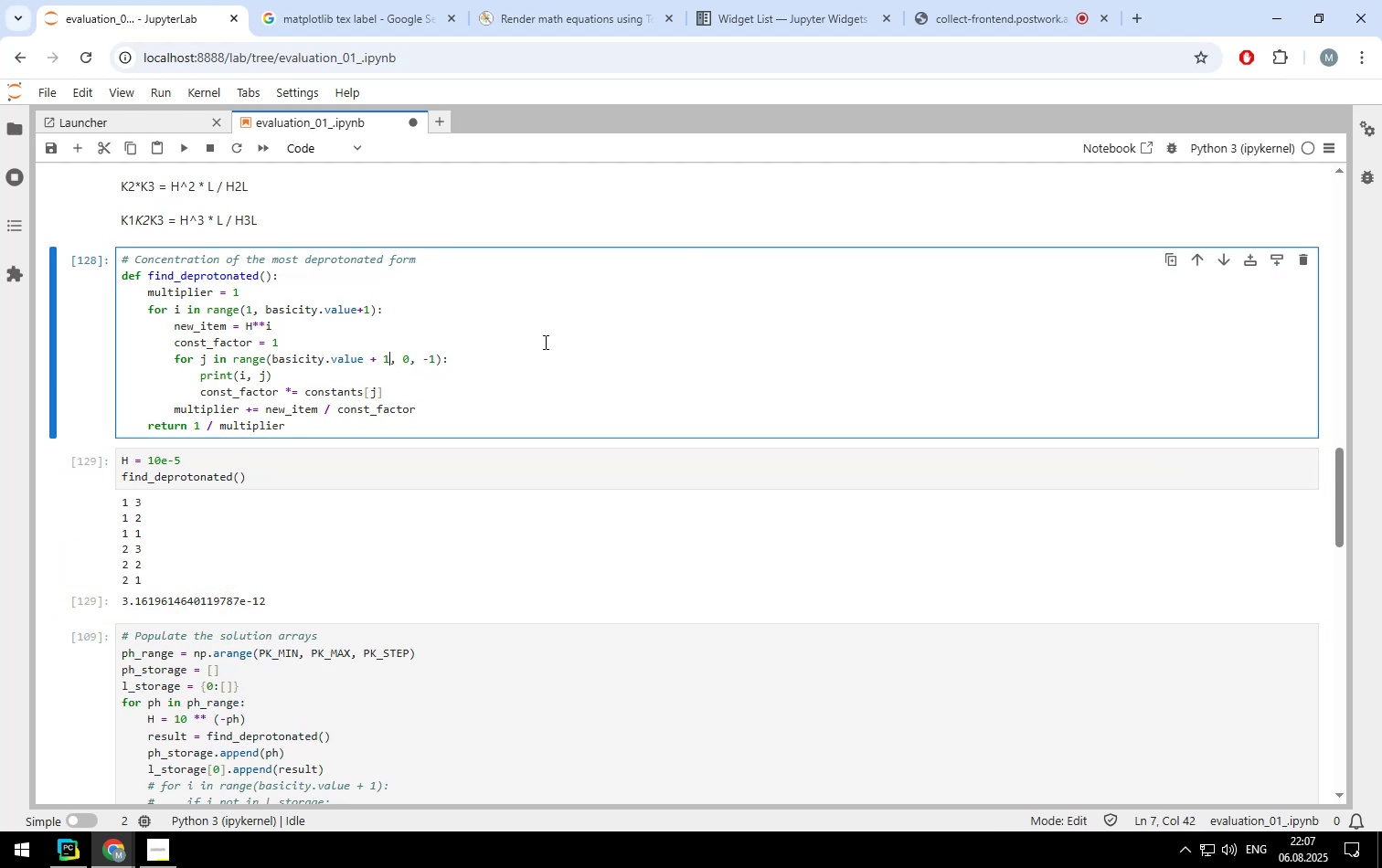 
key(Backspace)
 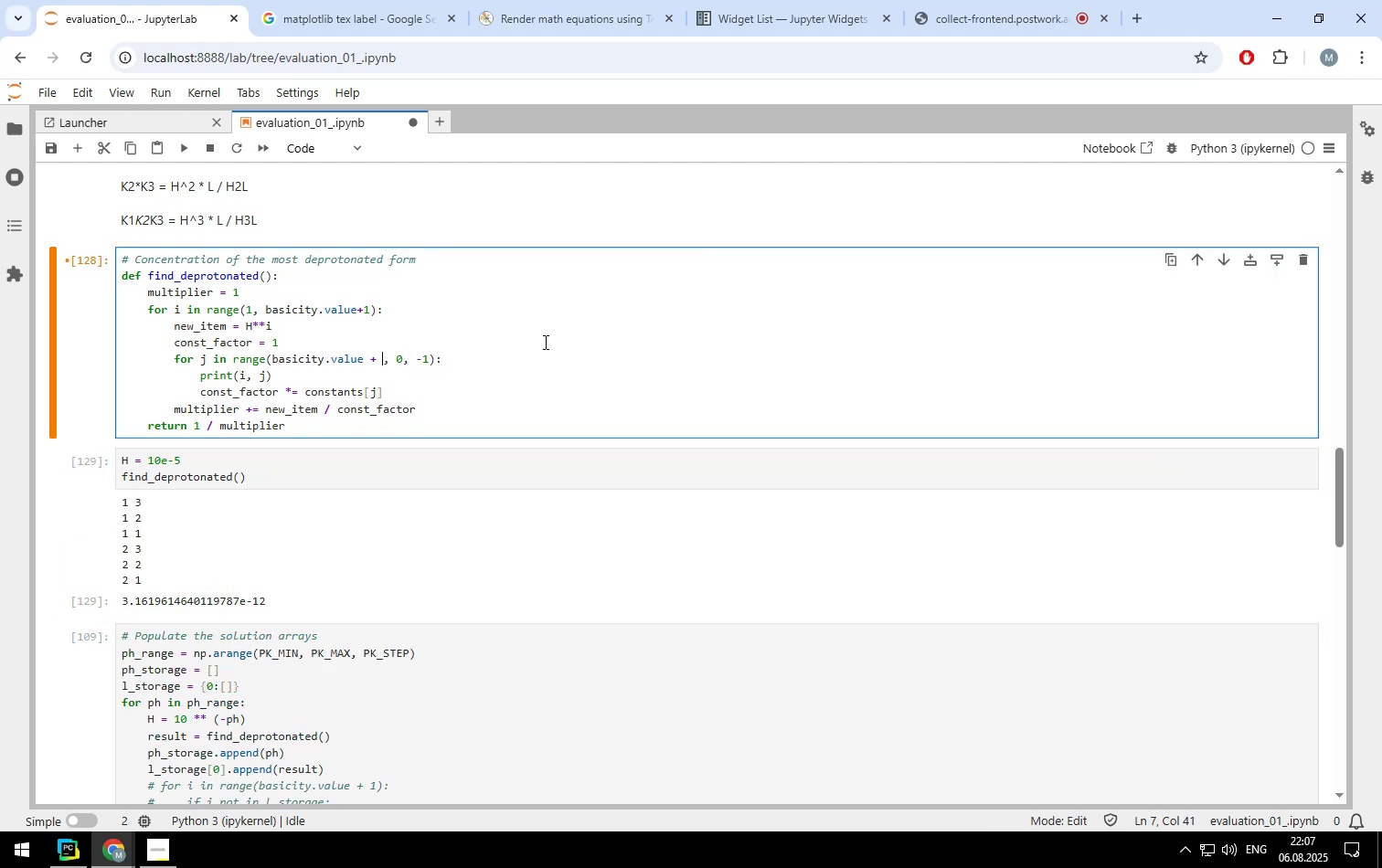 
key(Backspace)
 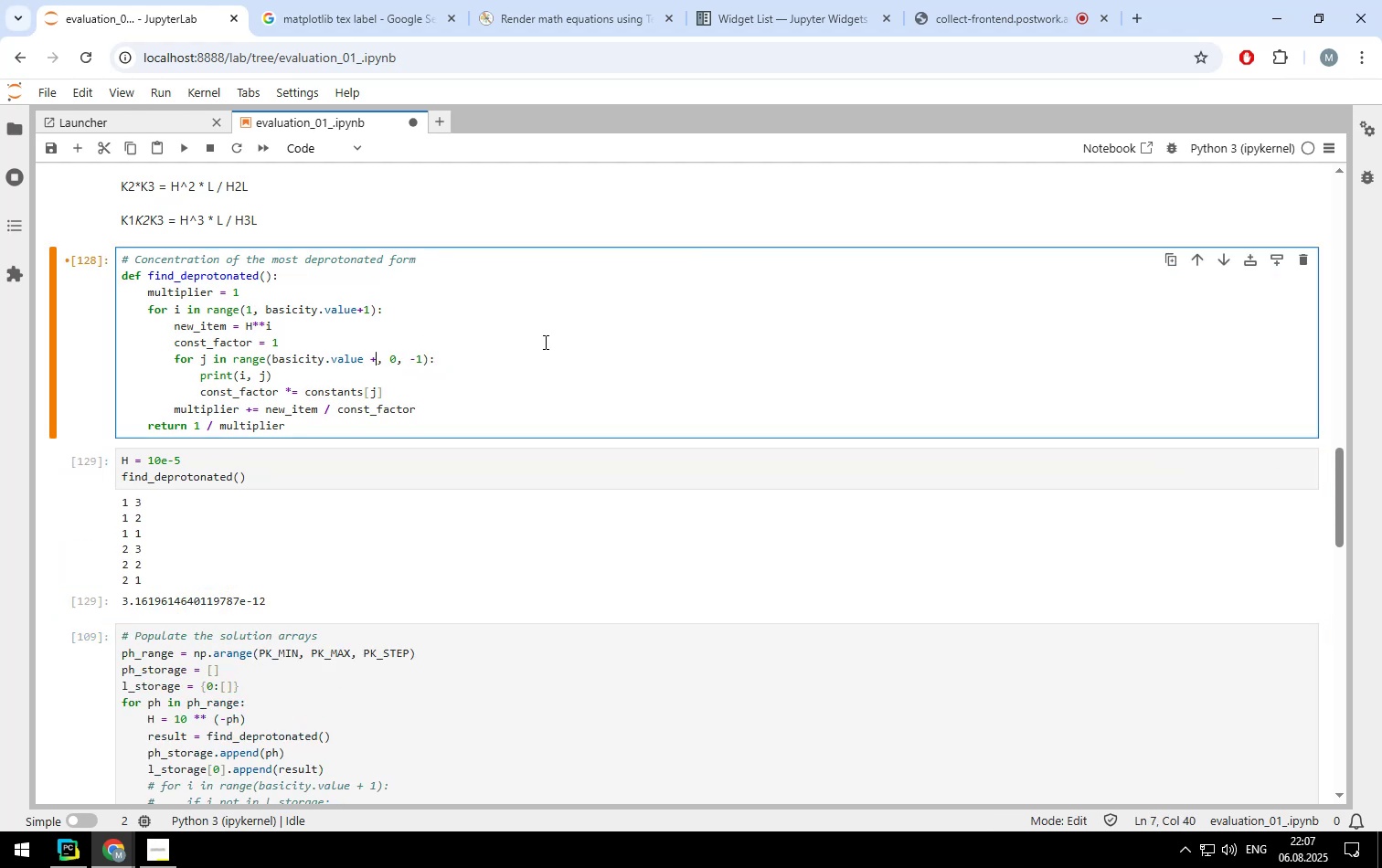 
key(Backspace)
 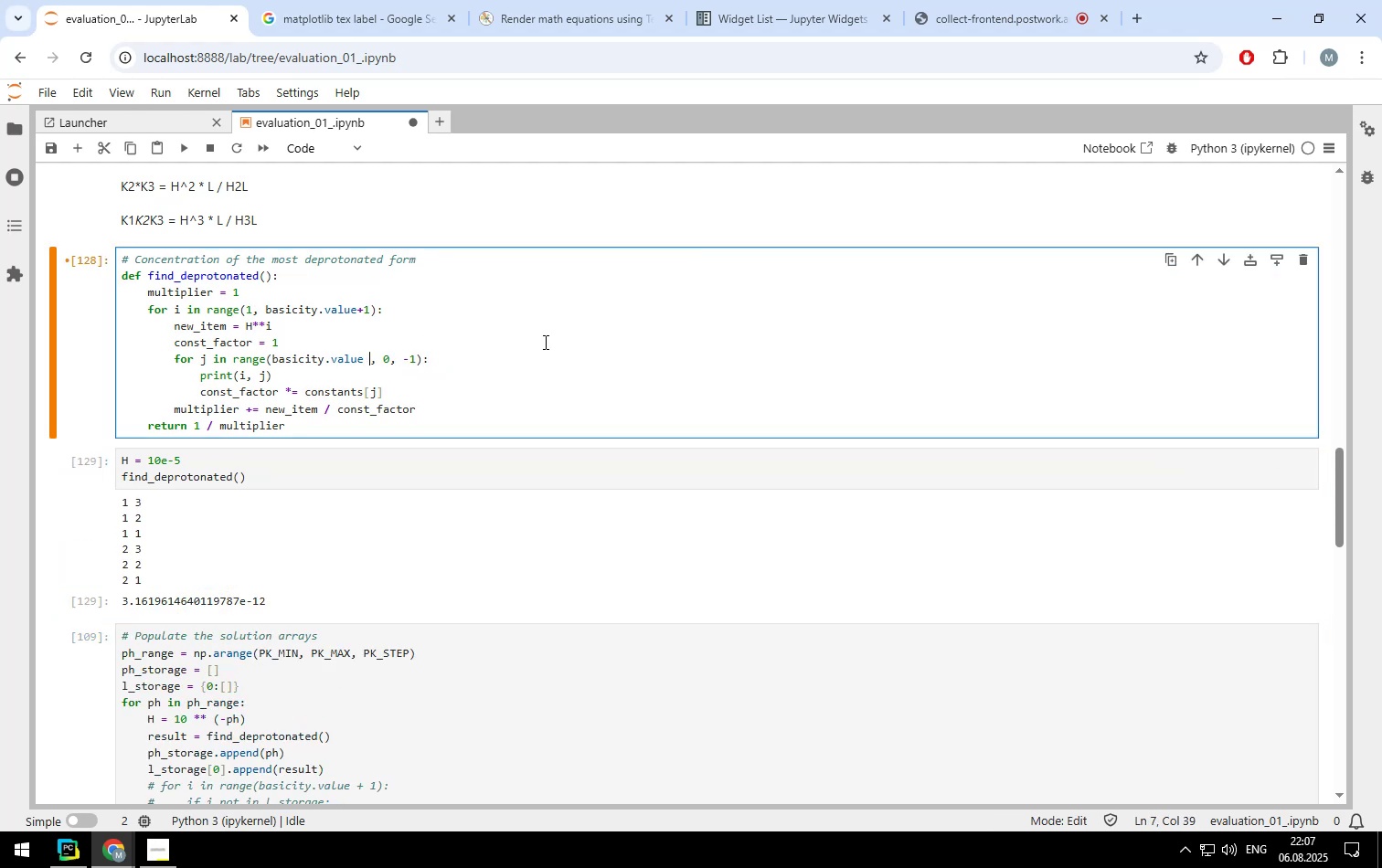 
key(Backspace)
 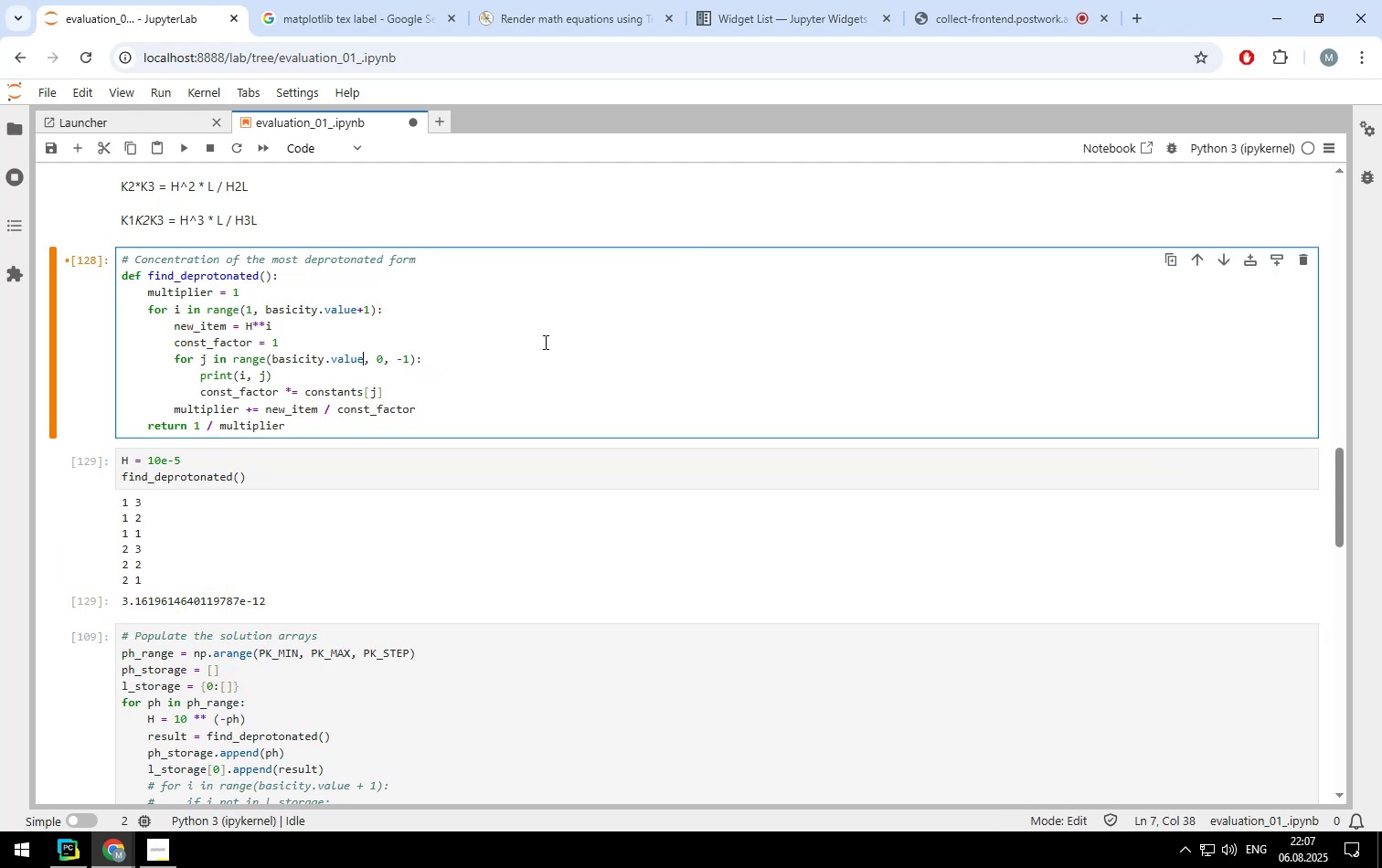 
key(Shift+ShiftLeft)
 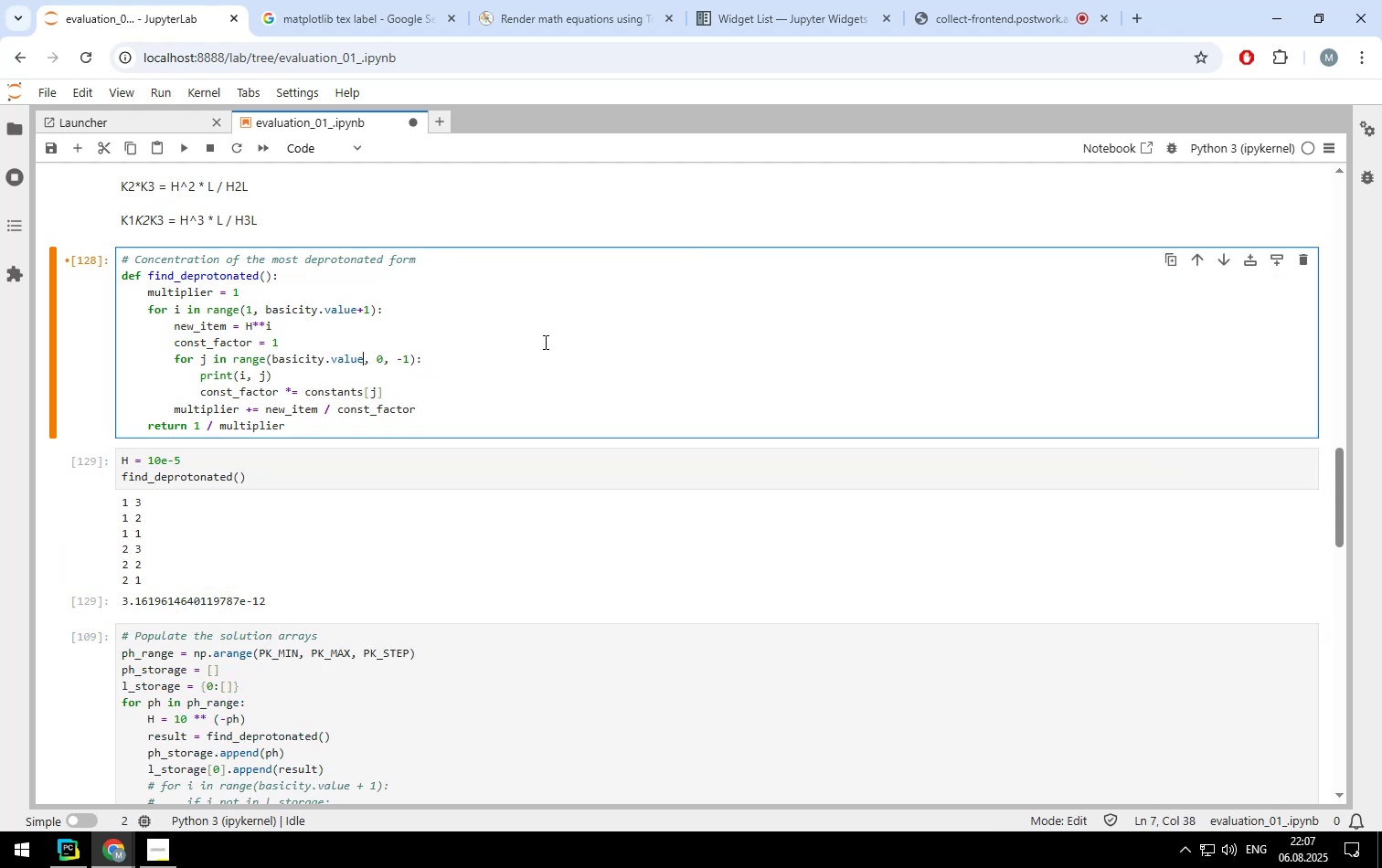 
key(Shift+Enter)
 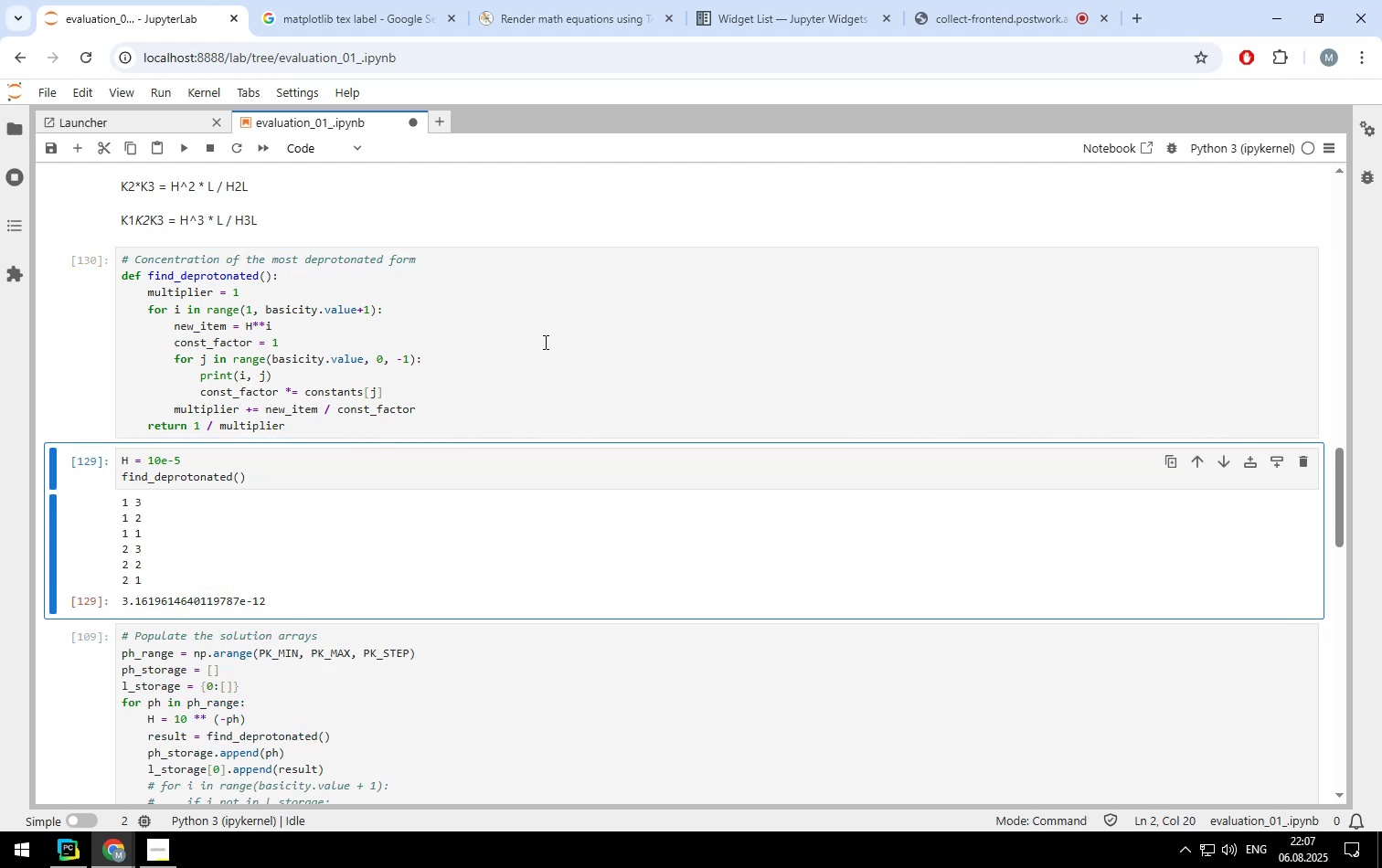 
key(Shift+Enter)
 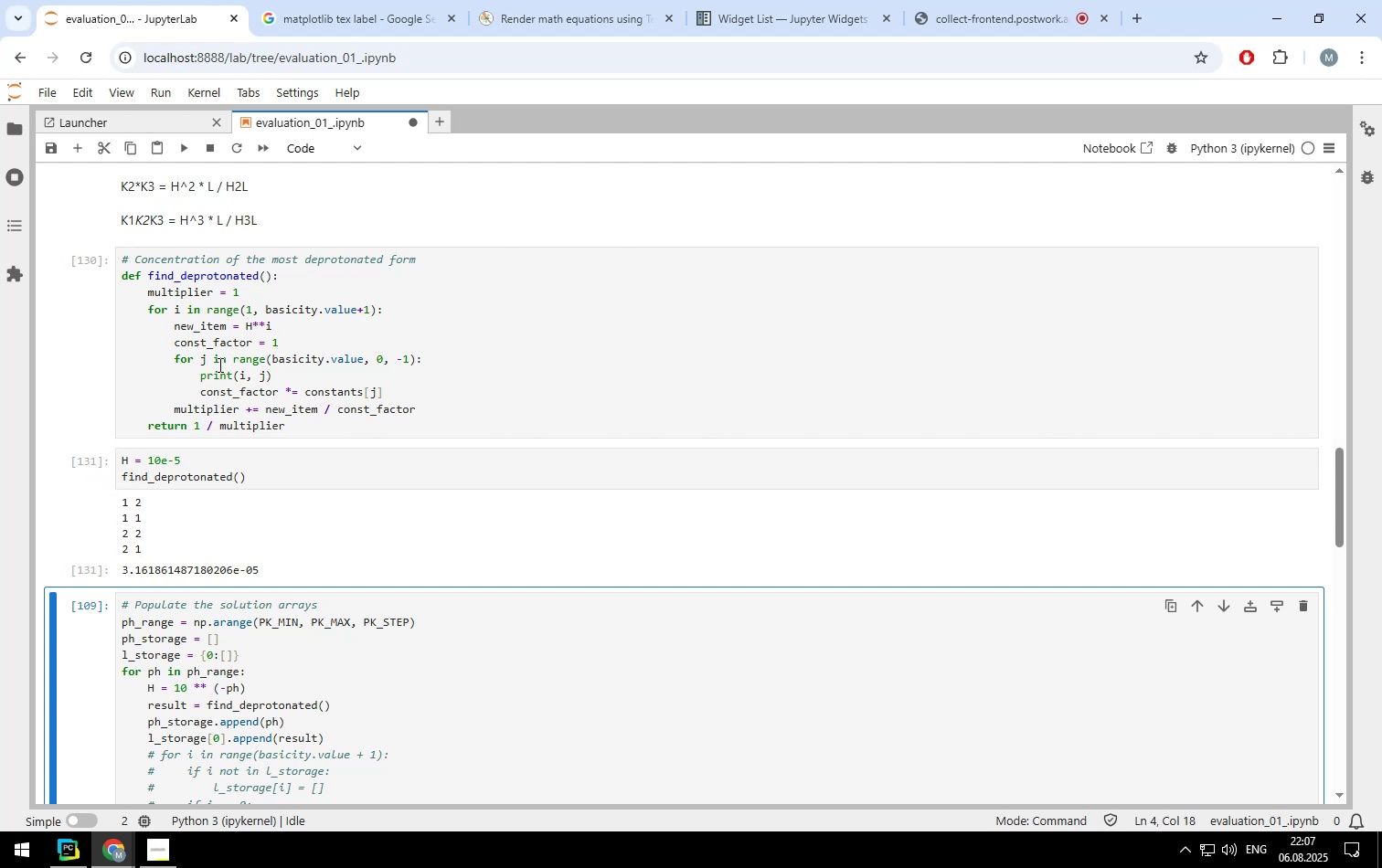 
wait(5.74)
 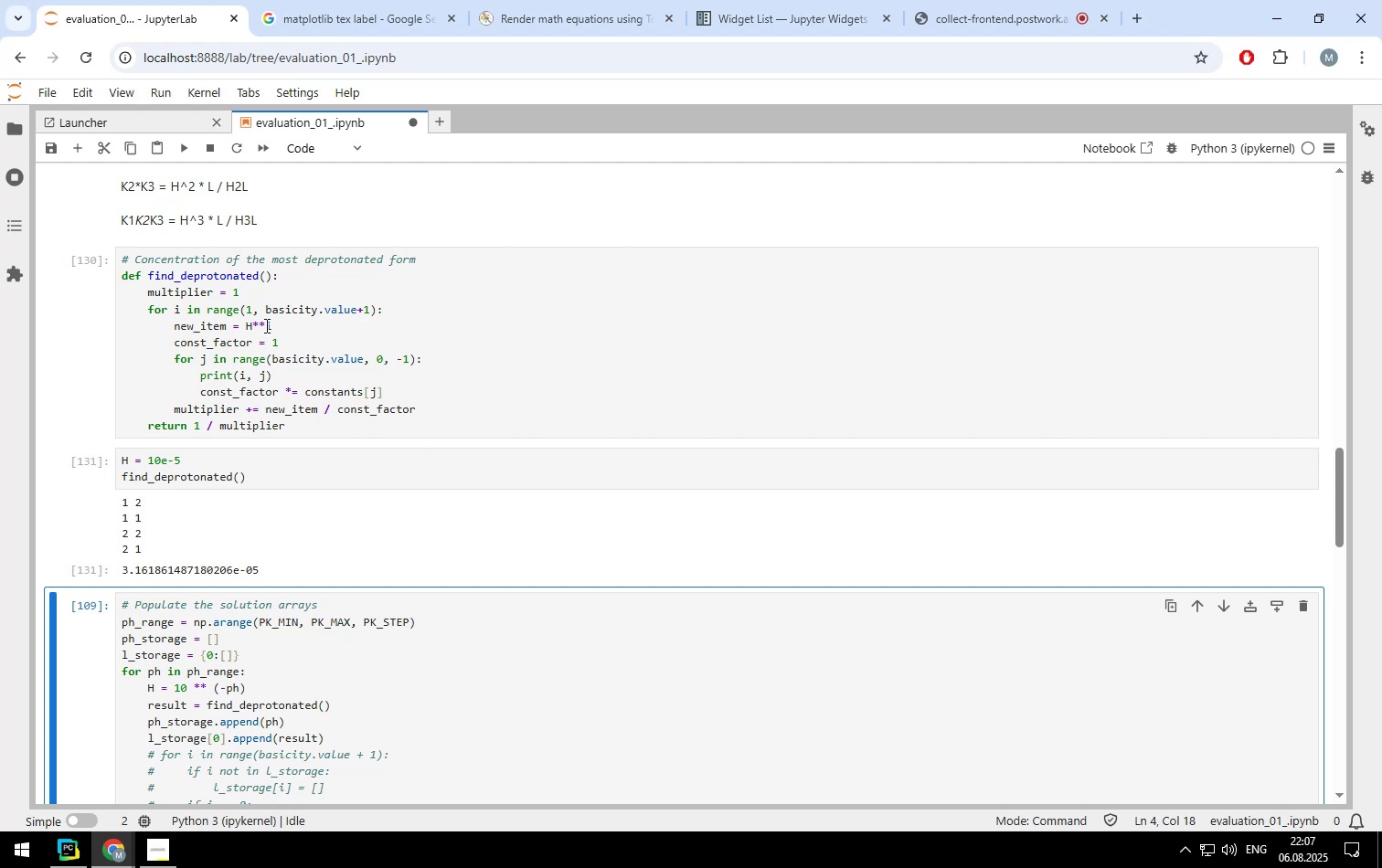 
left_click([174, 357])
 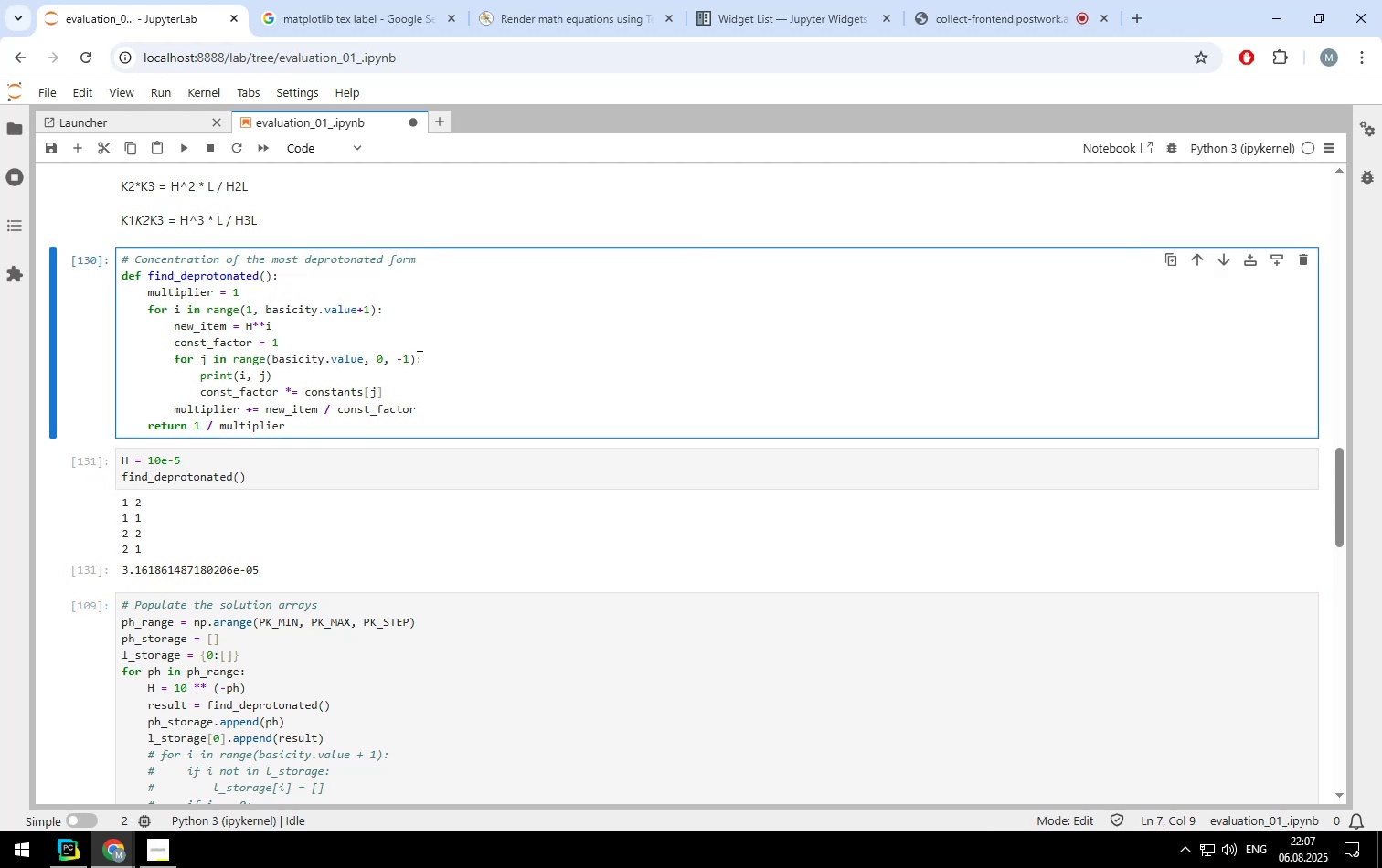 
left_click([423, 358])
 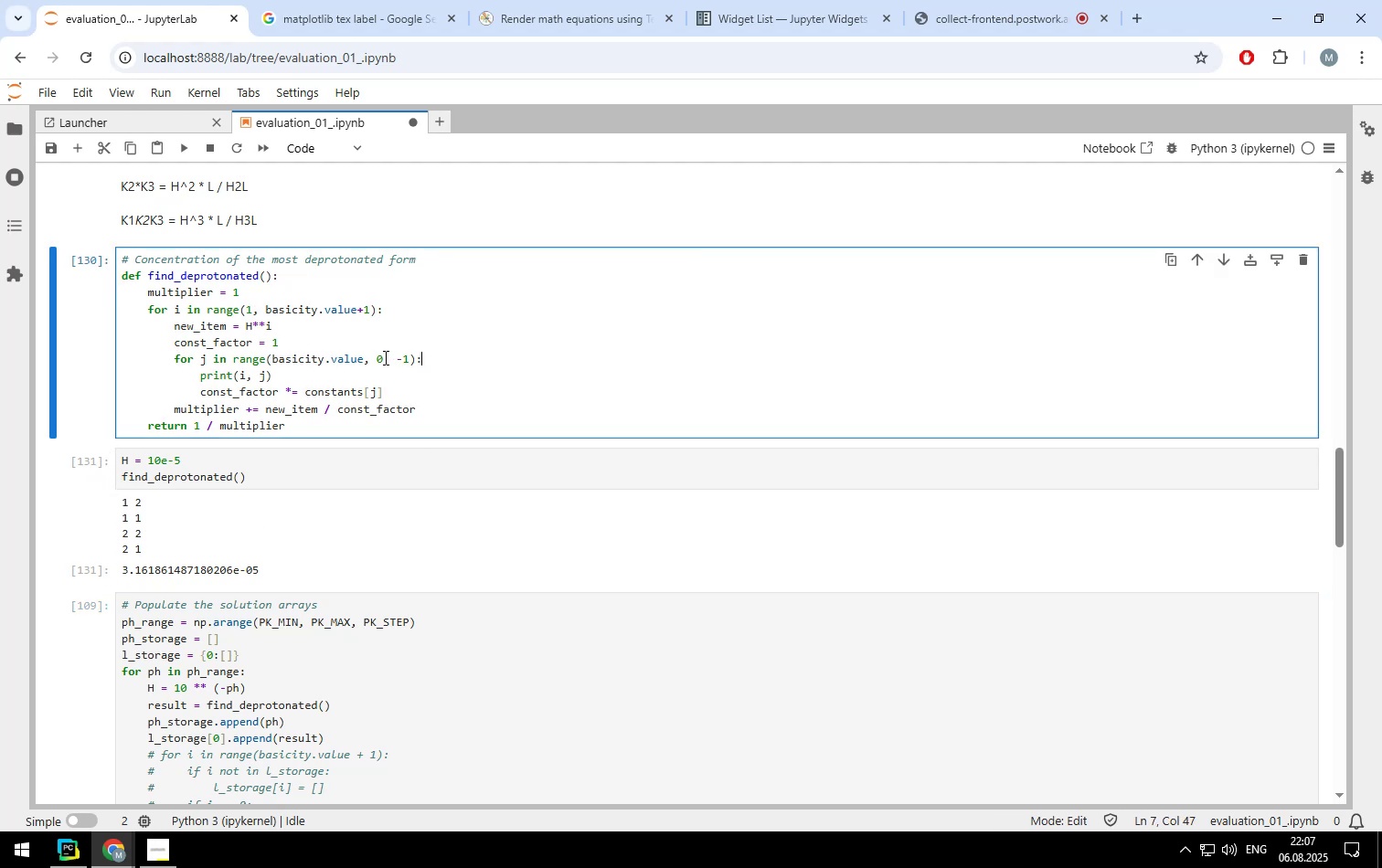 
left_click([384, 357])
 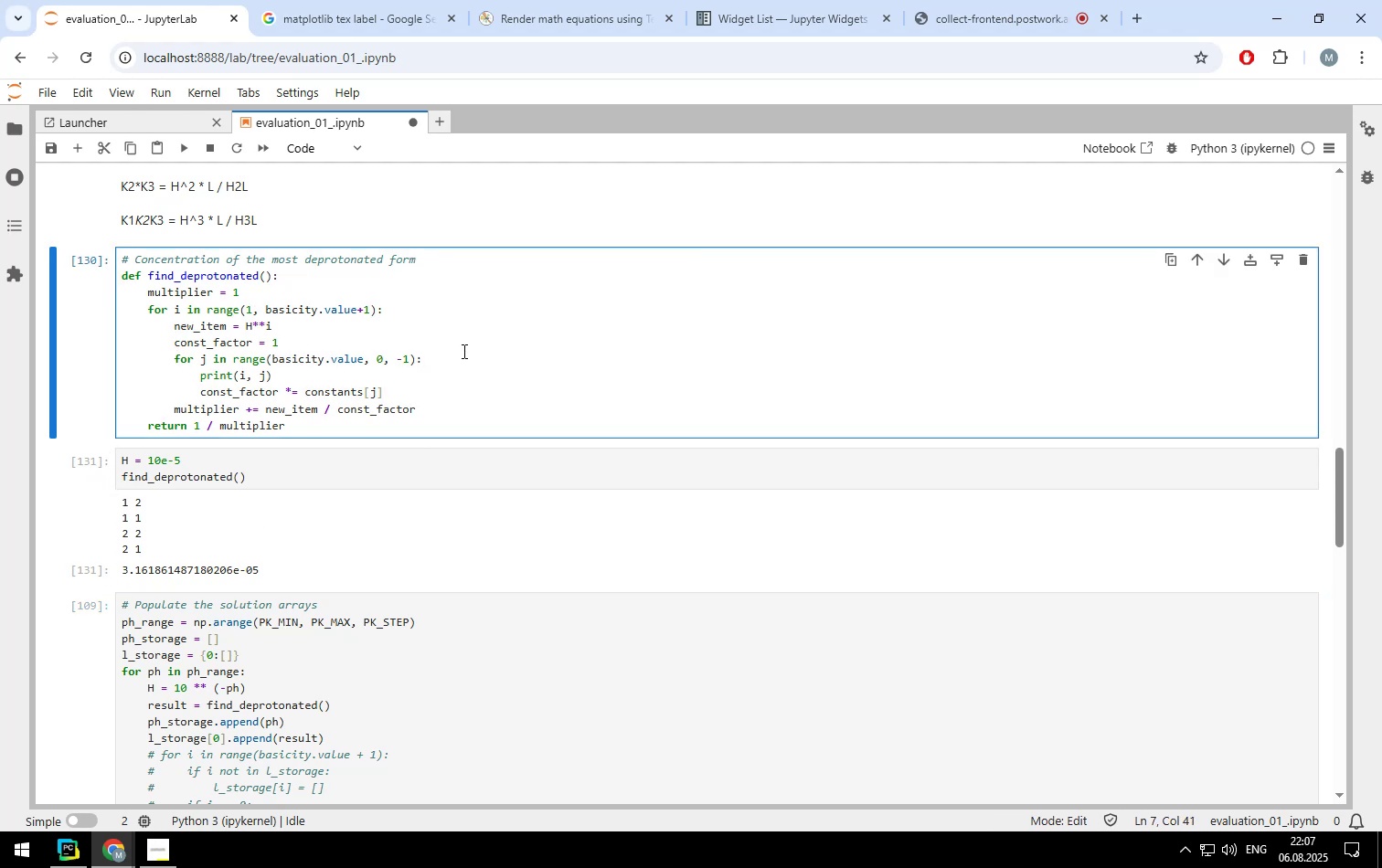 
key(Backspace)
 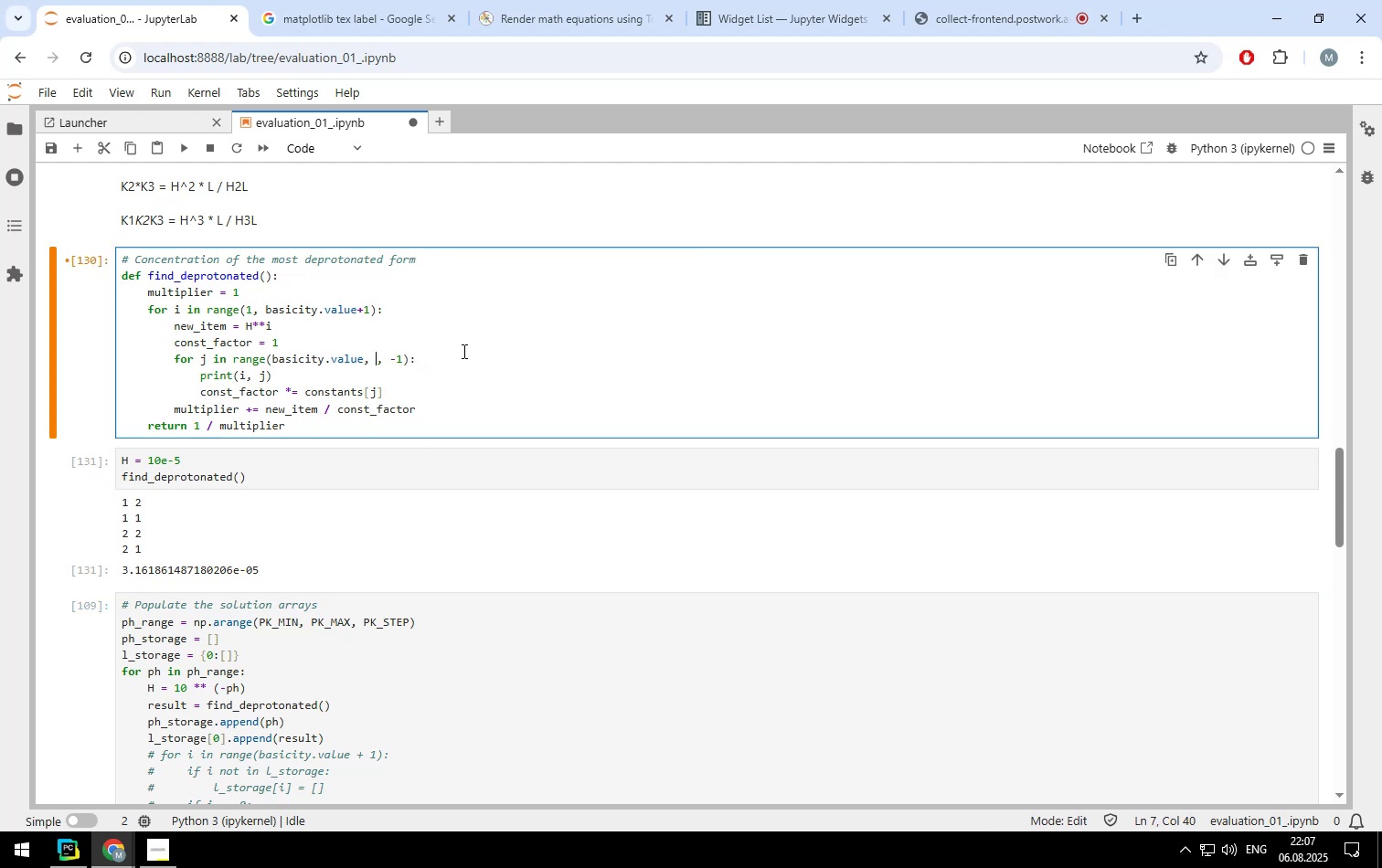 
key(1)
 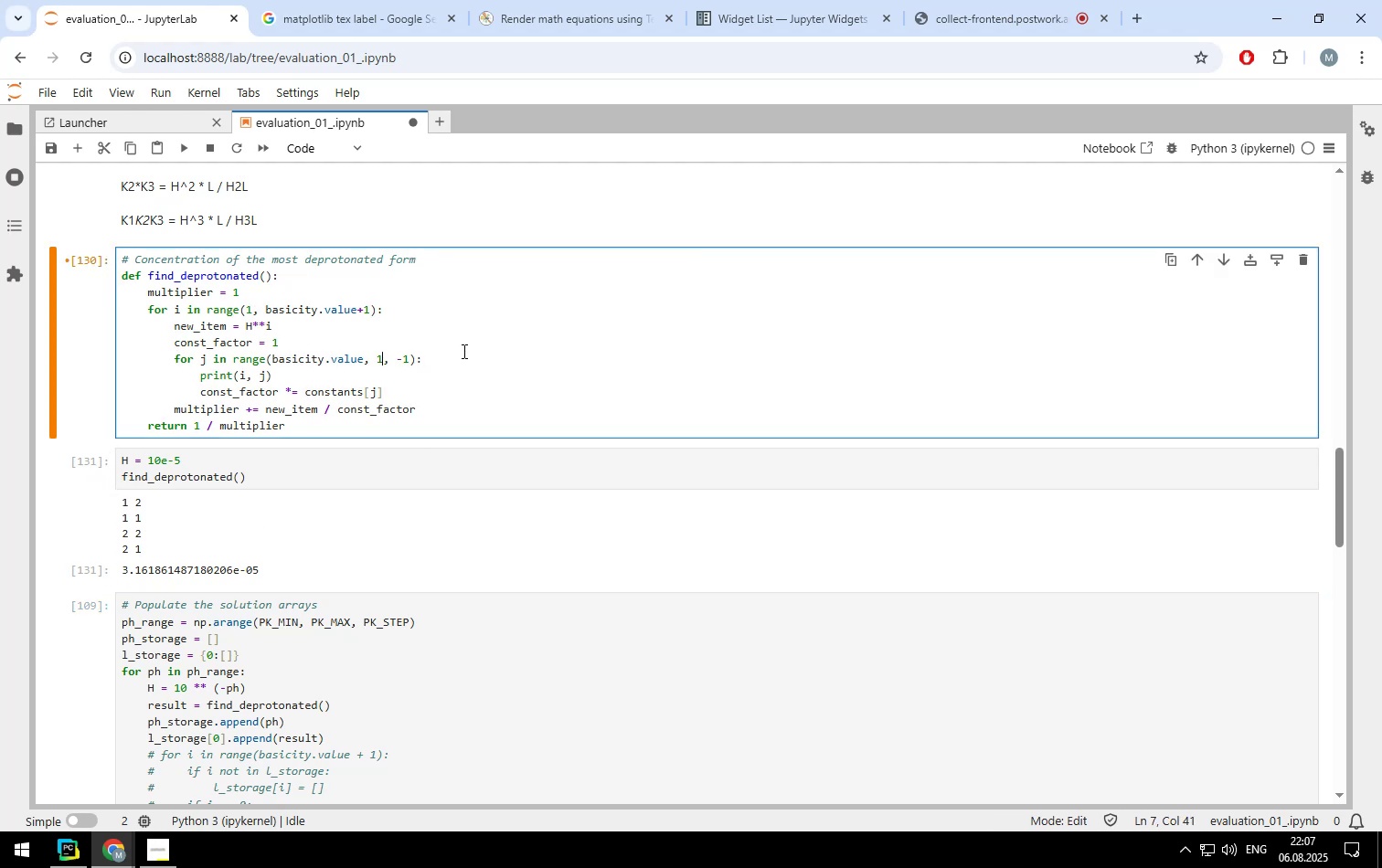 
key(Shift+Enter)
 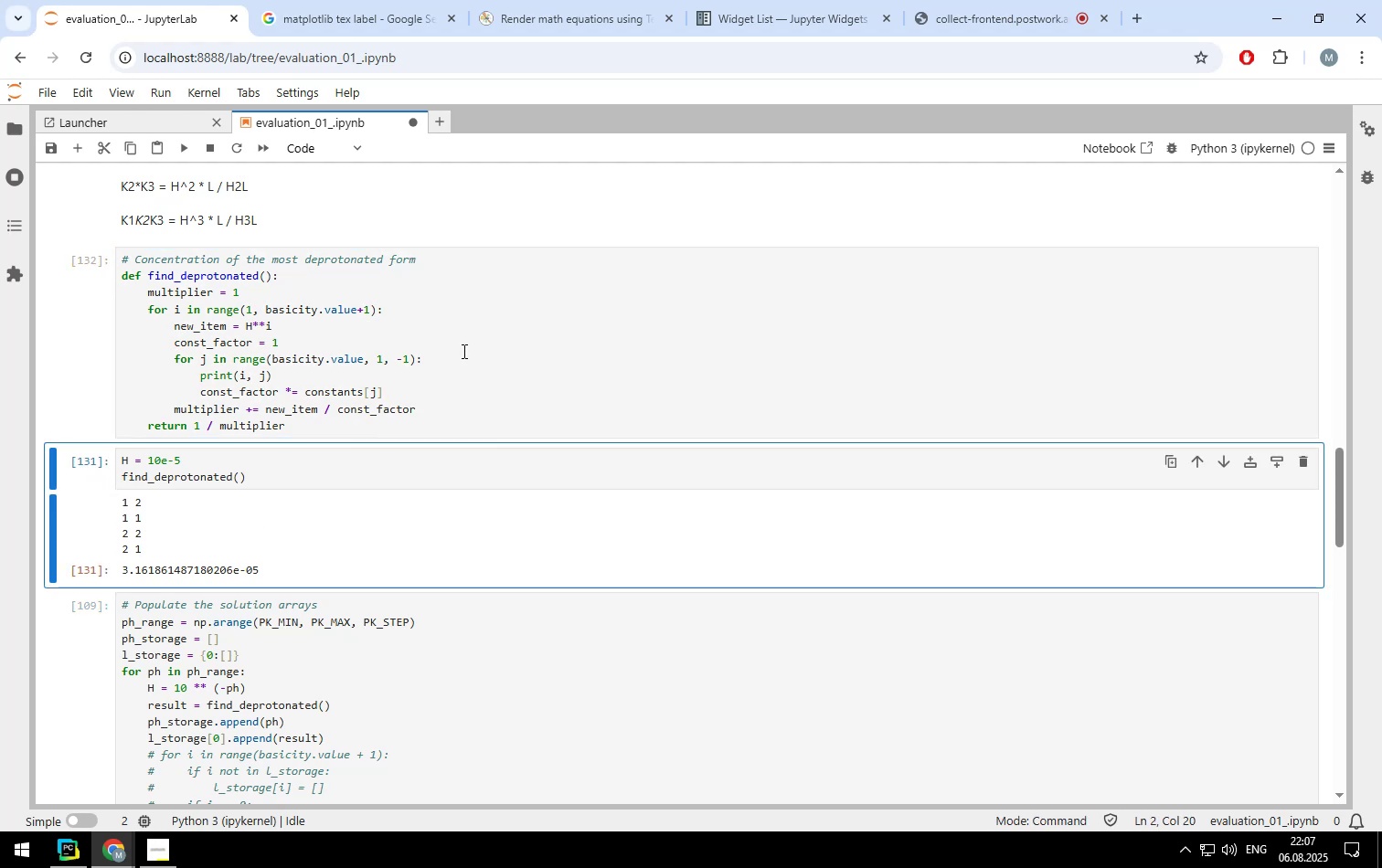 
key(Shift+Enter)
 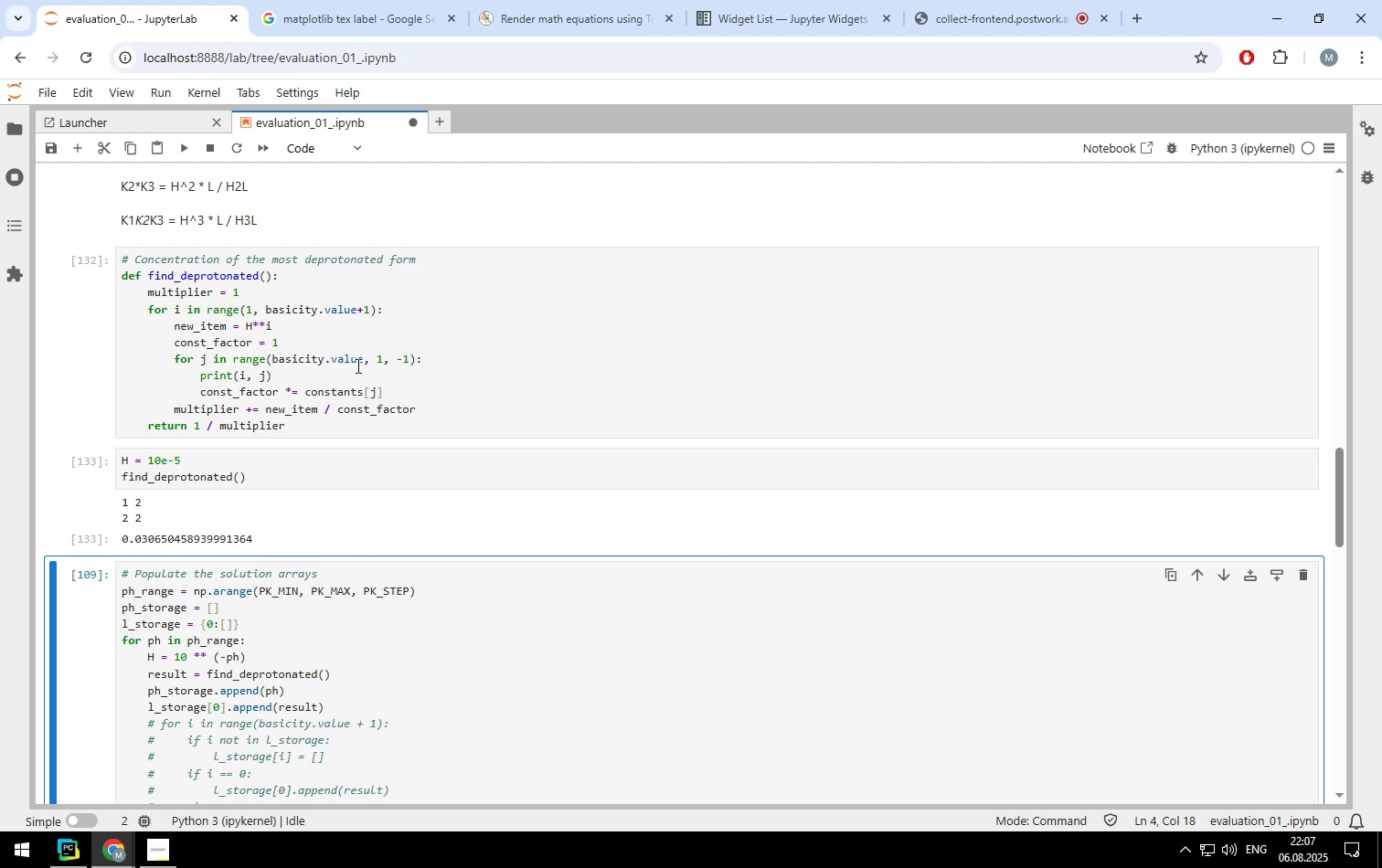 
left_click([378, 358])
 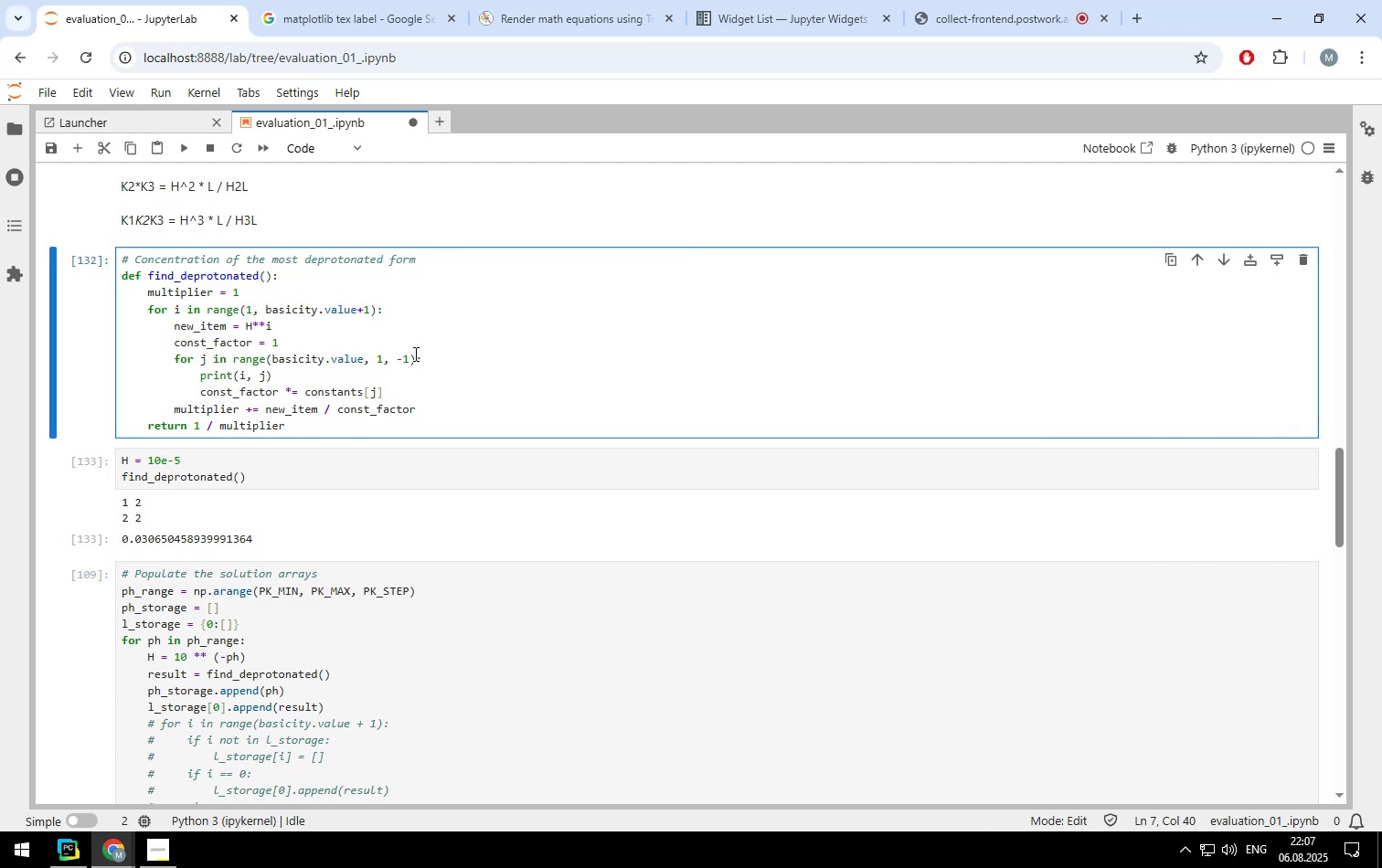 
key(ArrowRight)
 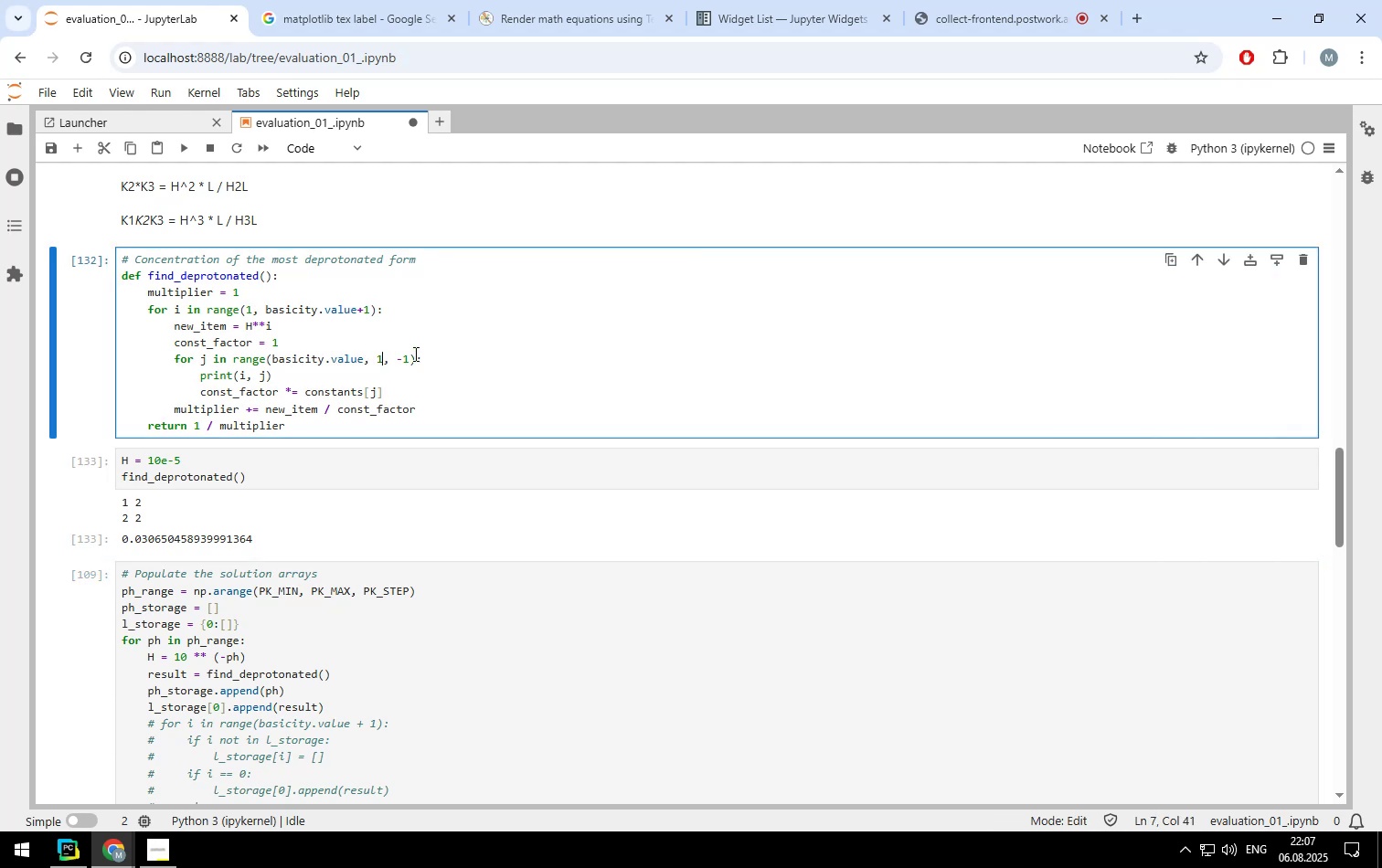 
key(Backspace)
 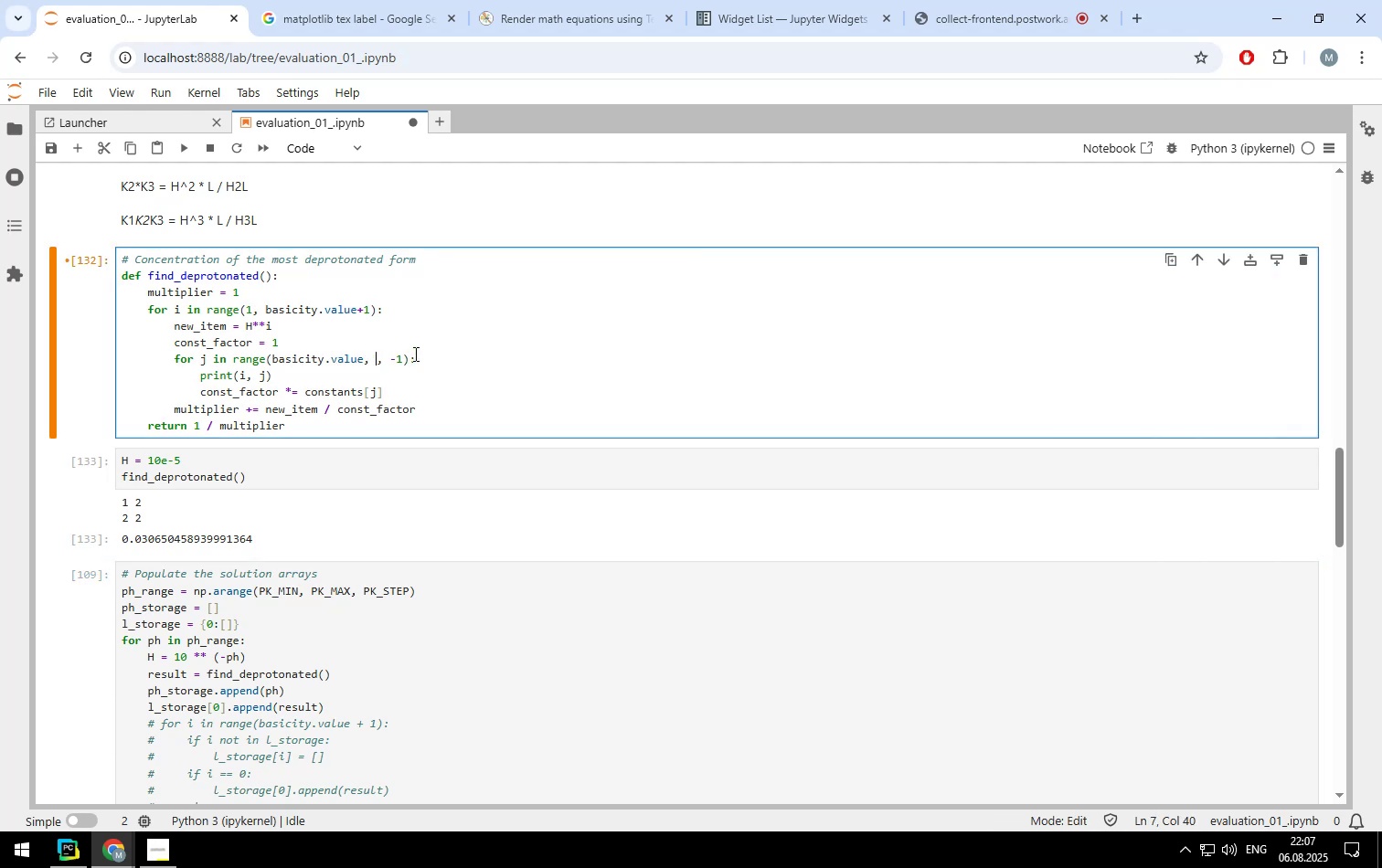 
key(0)
 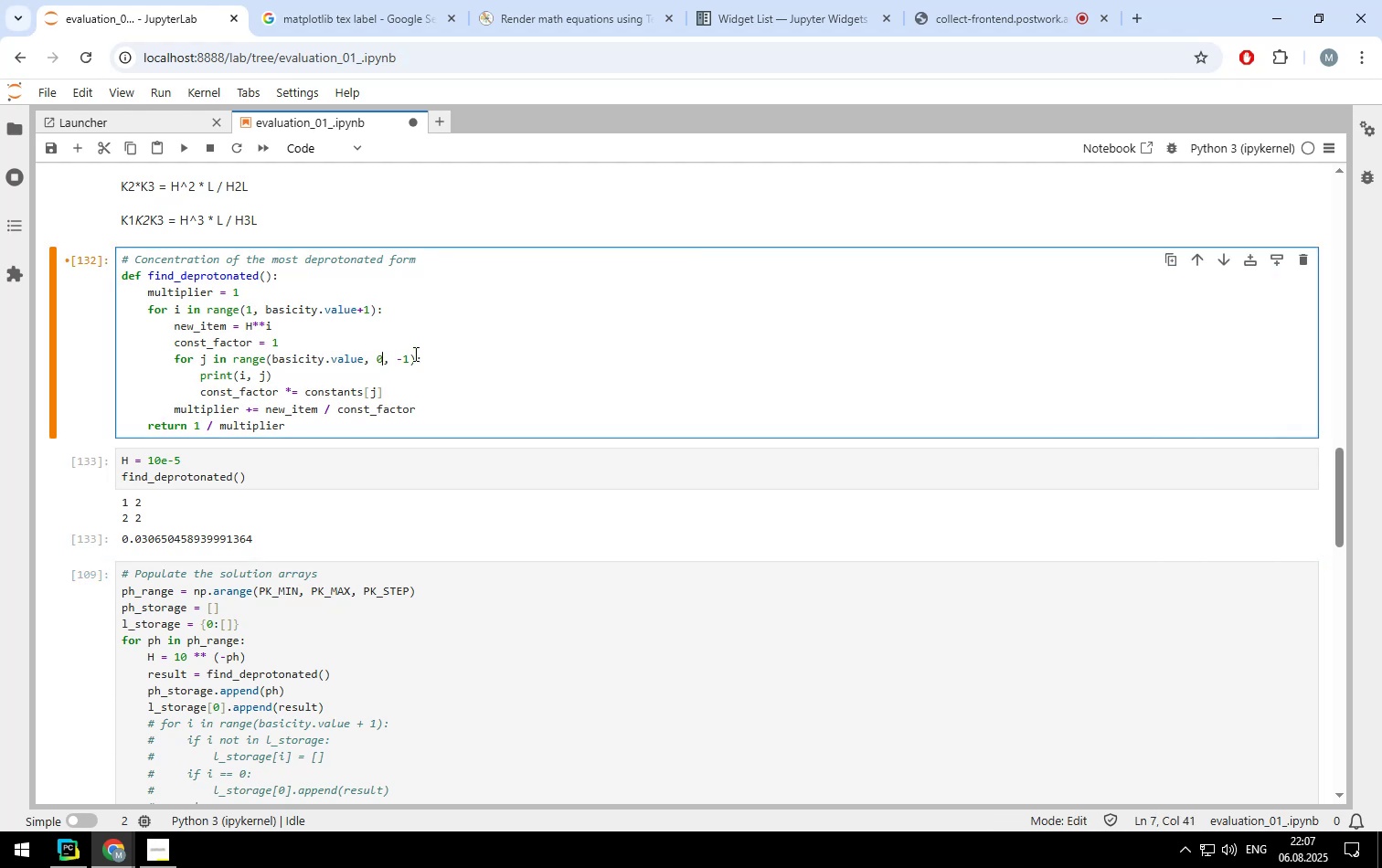 
key(Shift+Enter)
 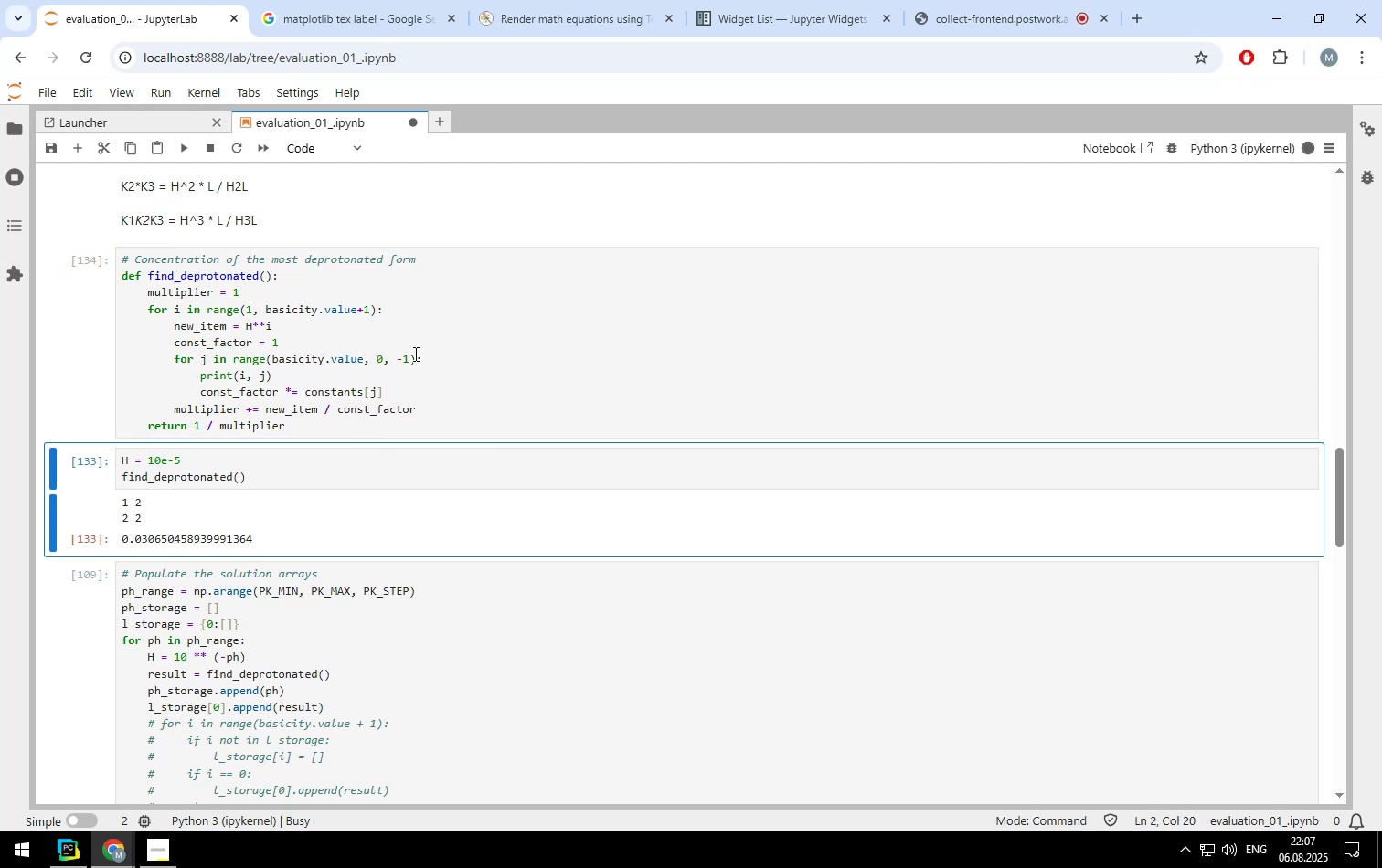 
key(Shift+Enter)
 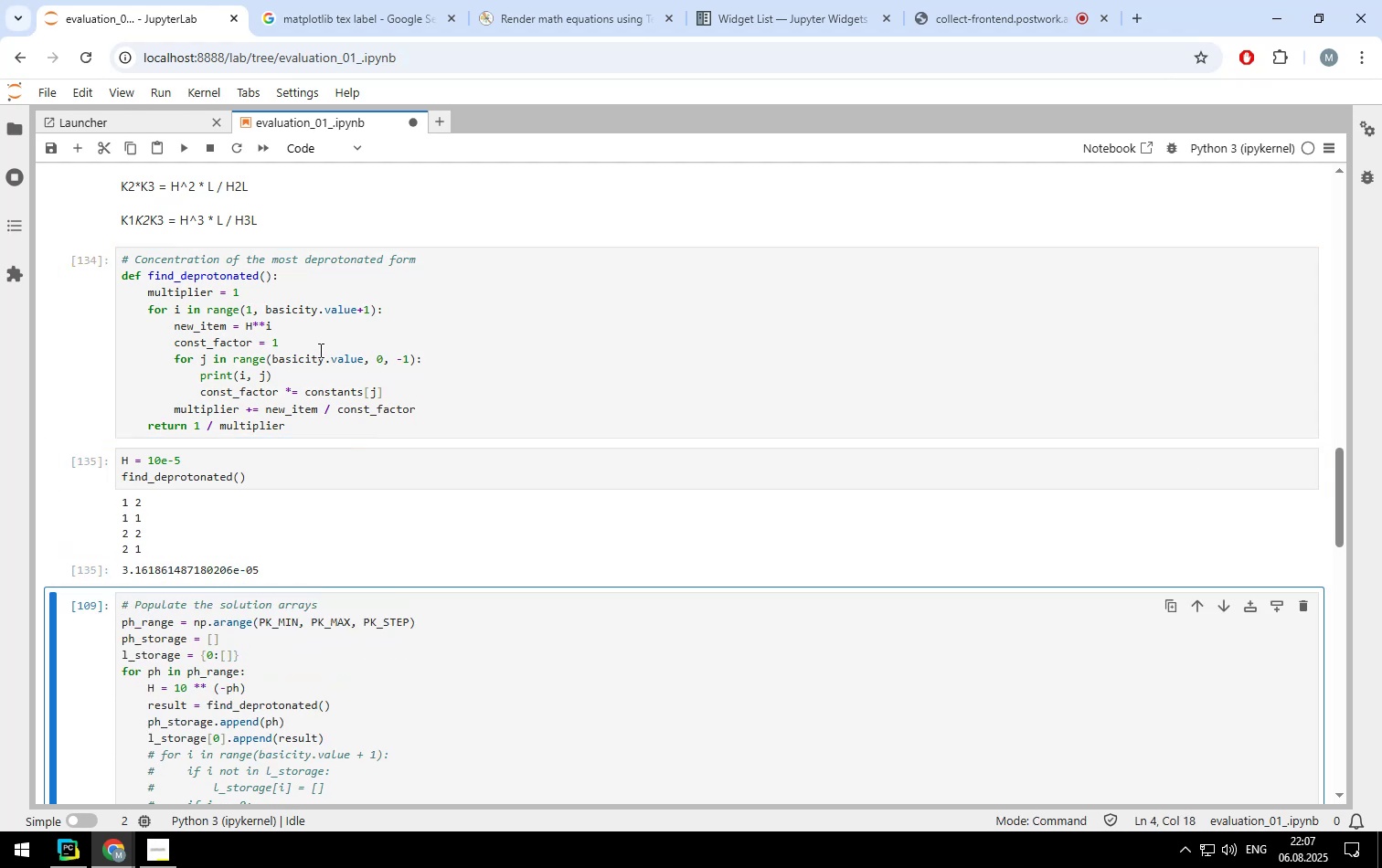 
left_click([298, 330])
 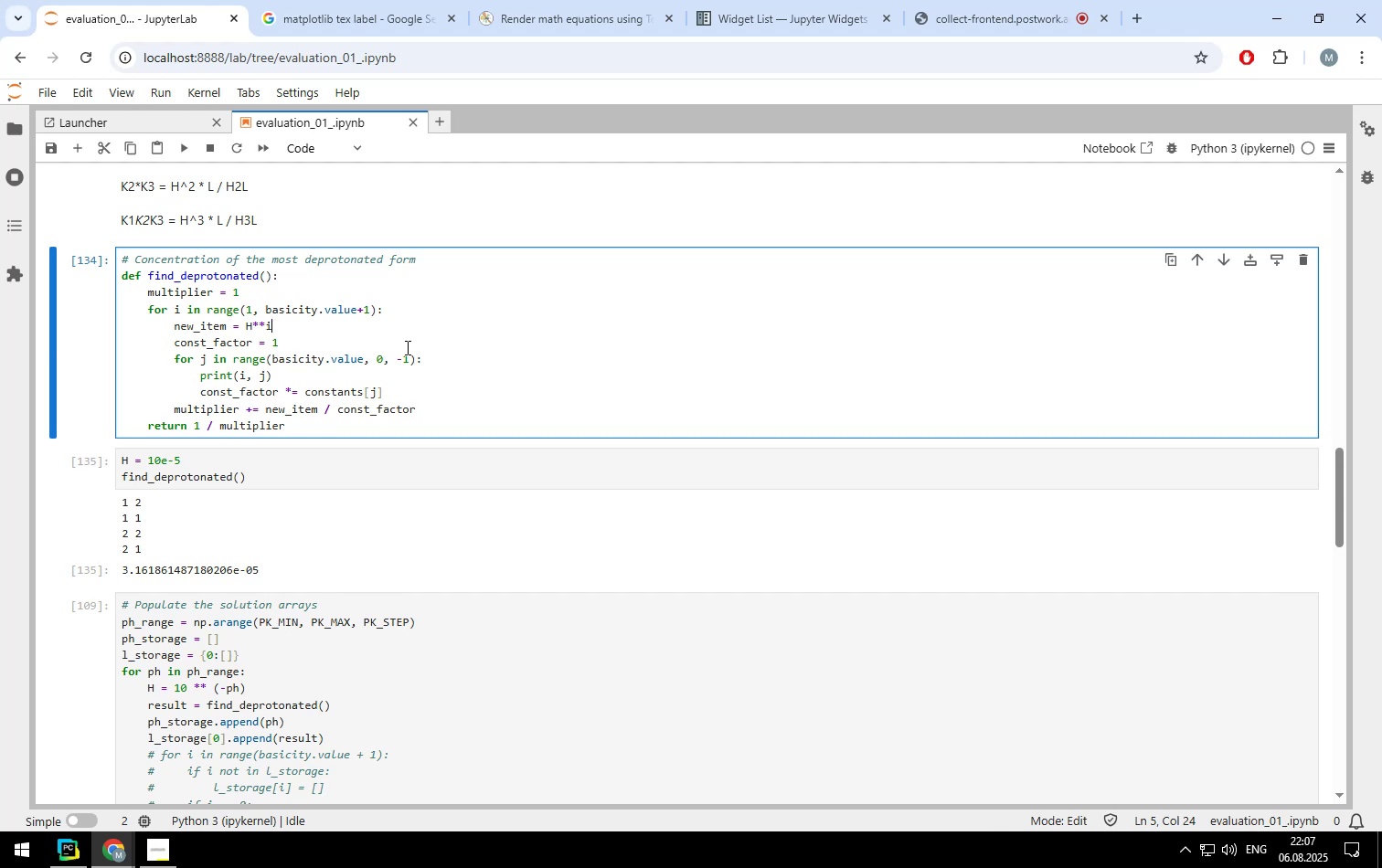 
wait(15.0)
 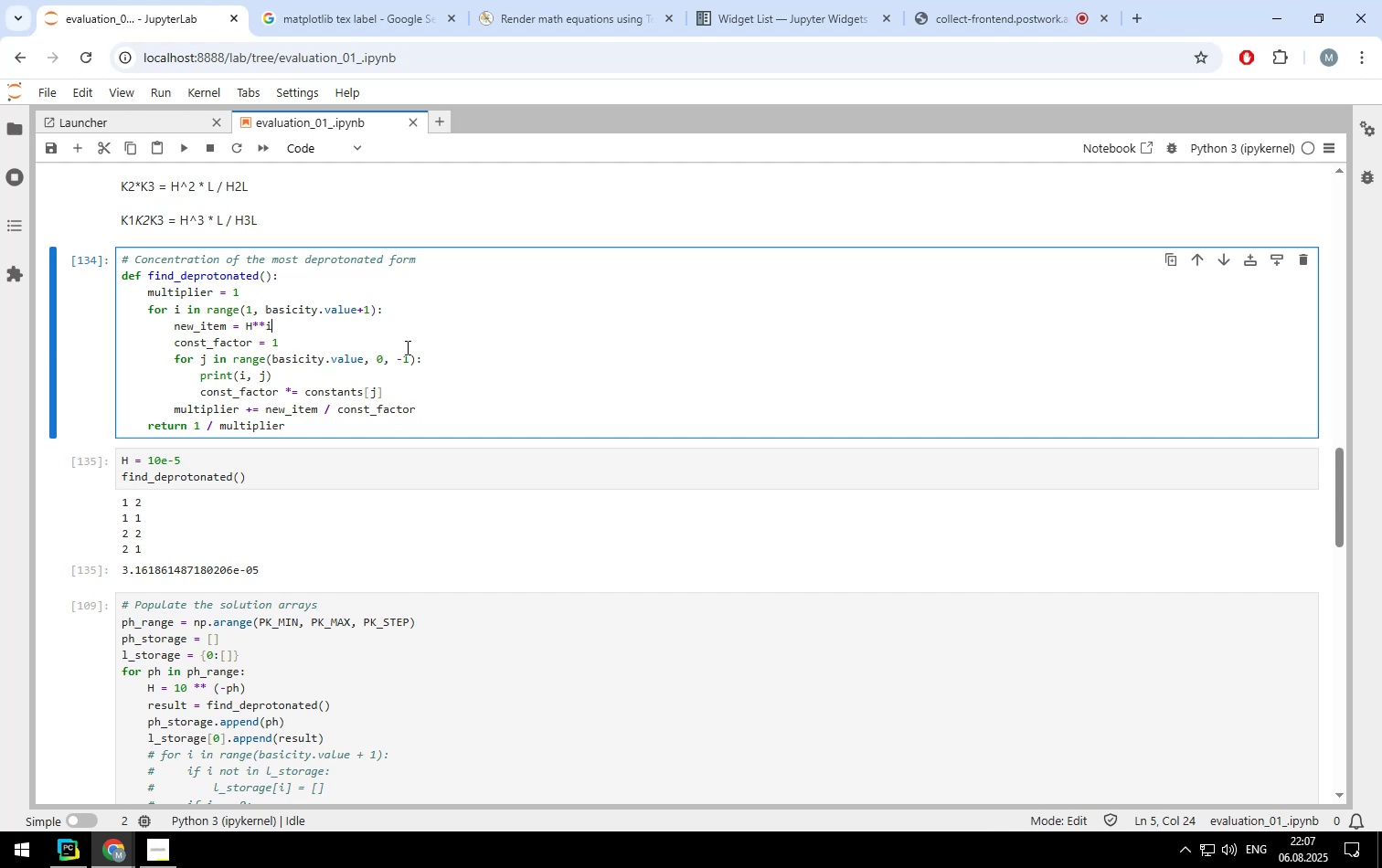 
left_click([424, 358])
 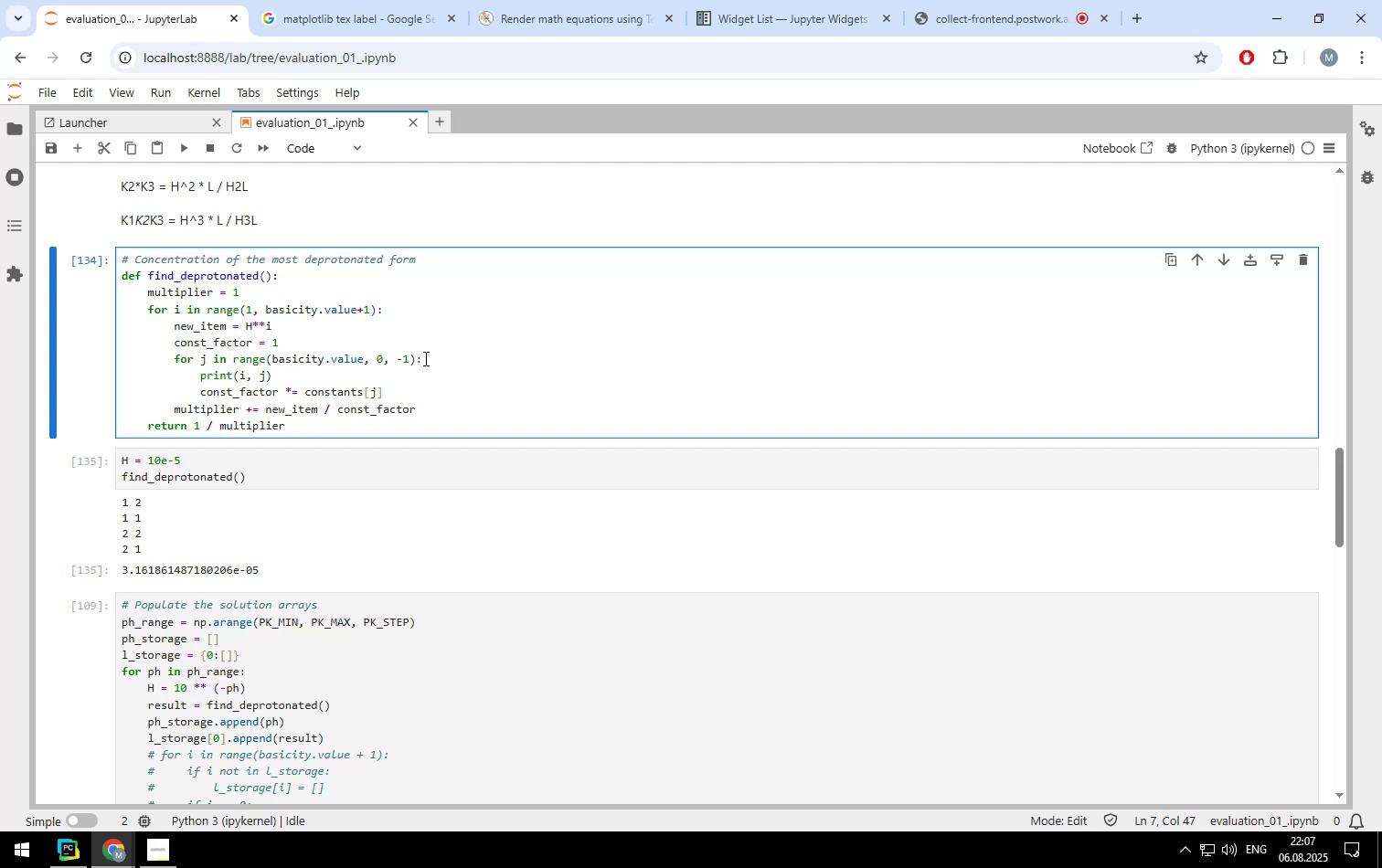 
wait(15.55)
 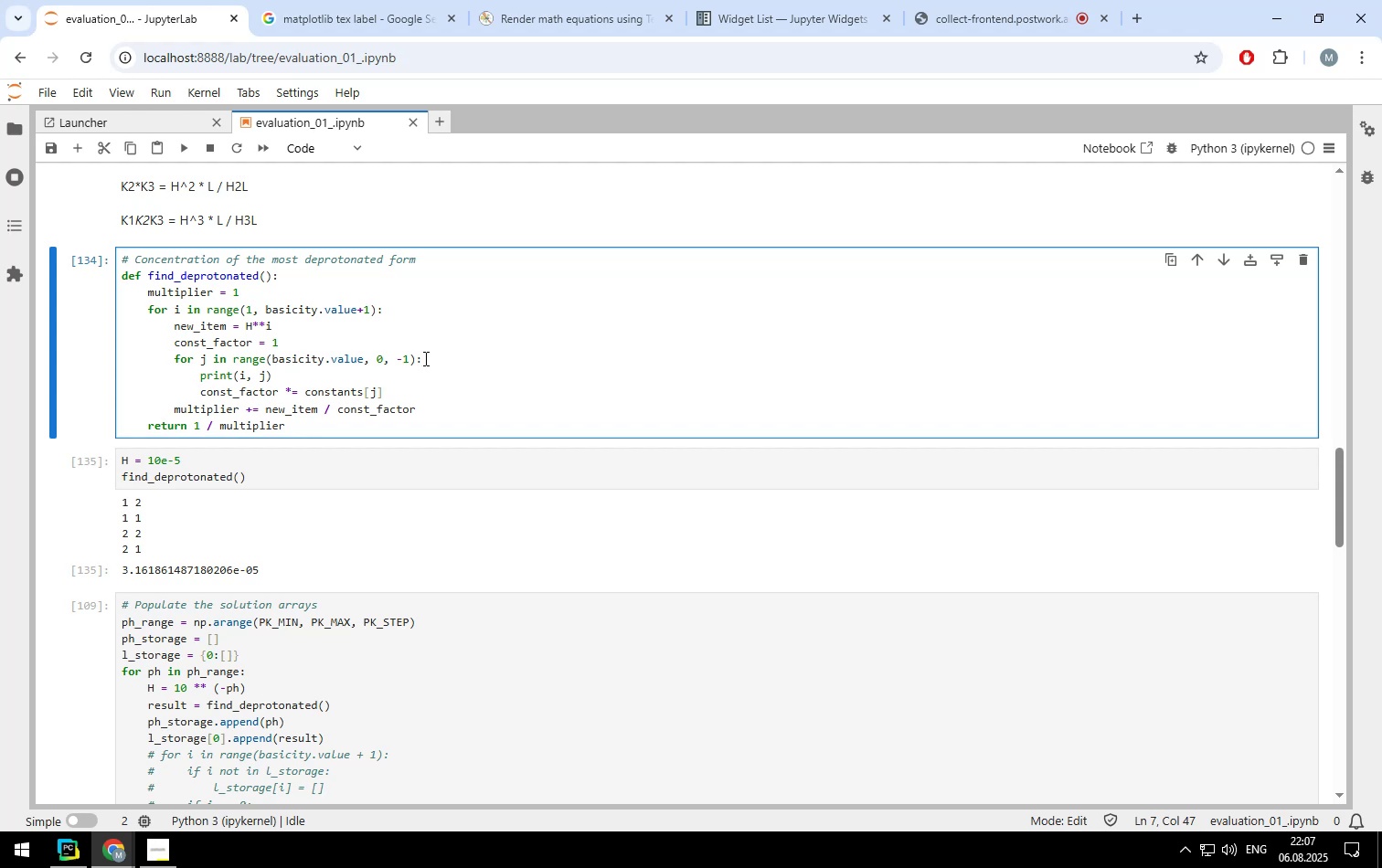 
hold_key(key=ArrowLeft, duration=1.18)
 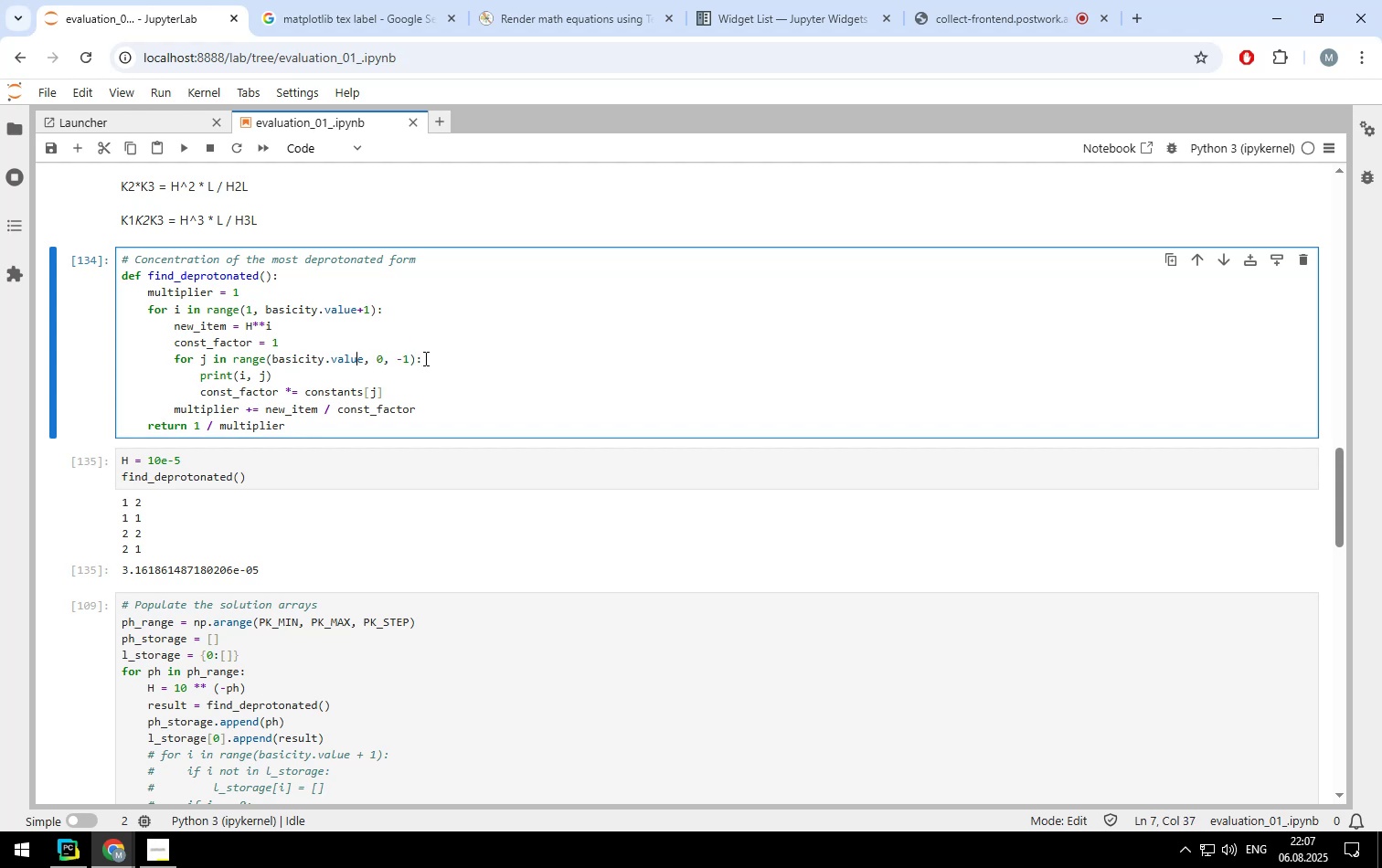 
key(ArrowRight)
 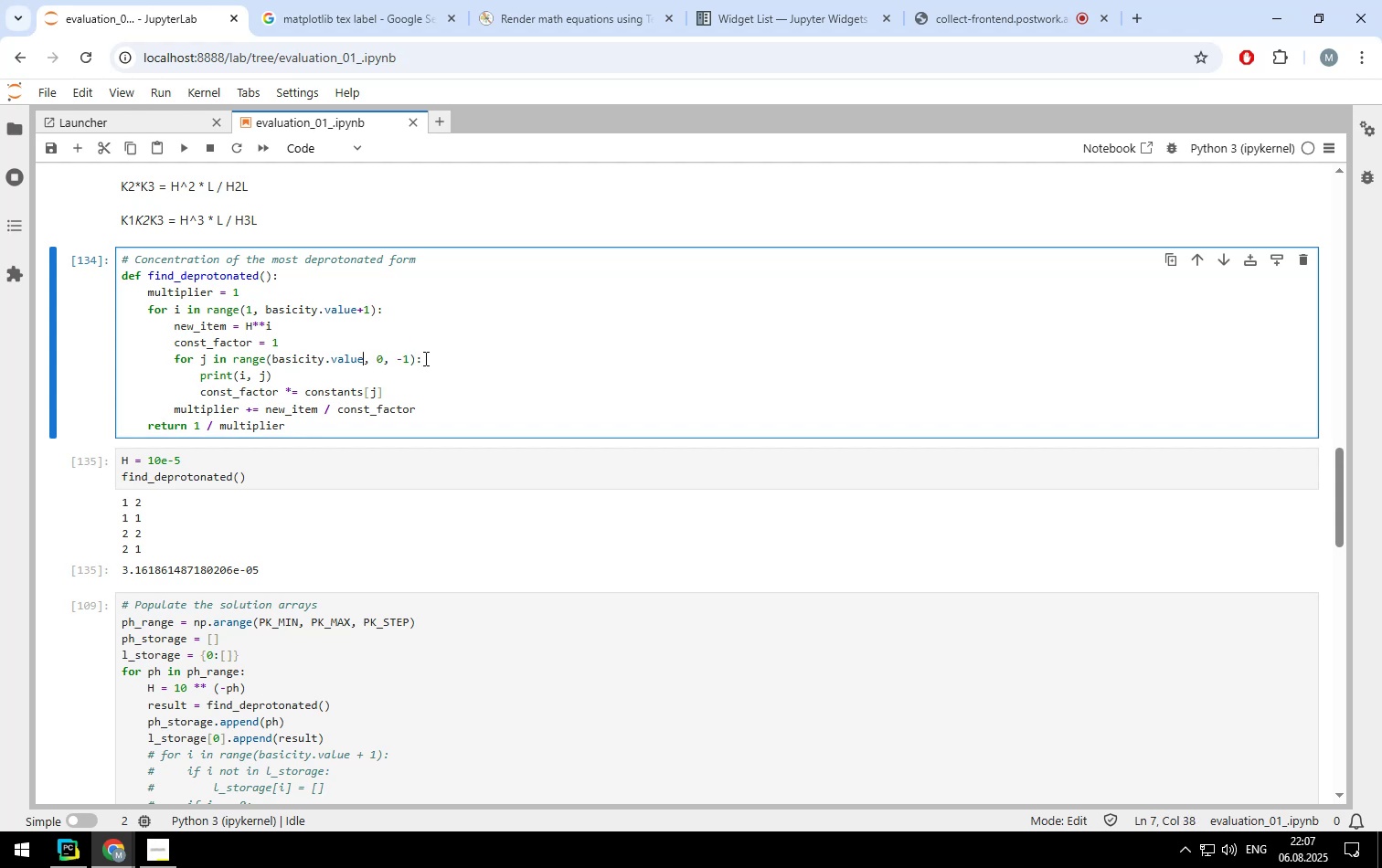 
hold_key(key=Backspace, duration=1.19)
 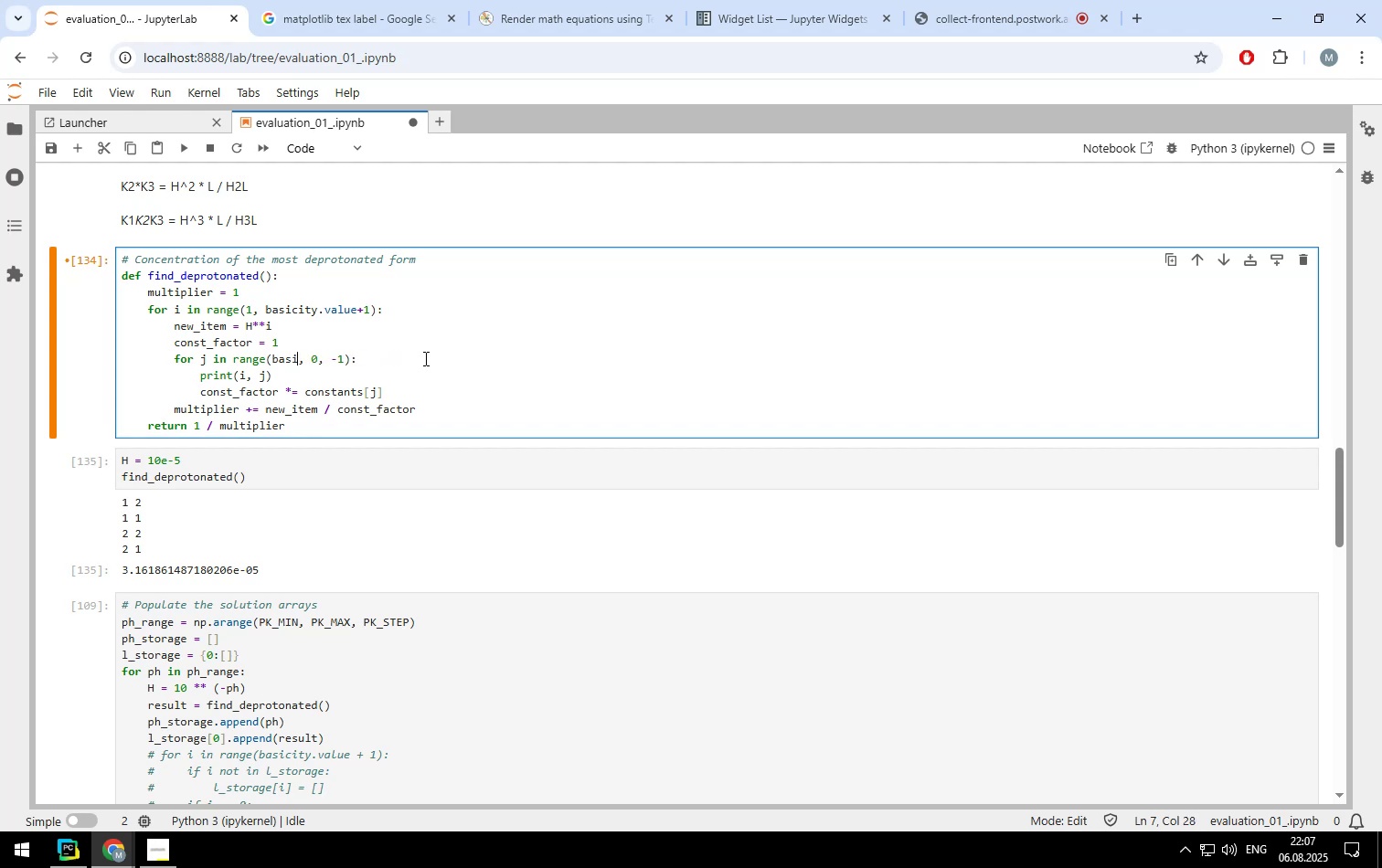 
key(Backspace)
 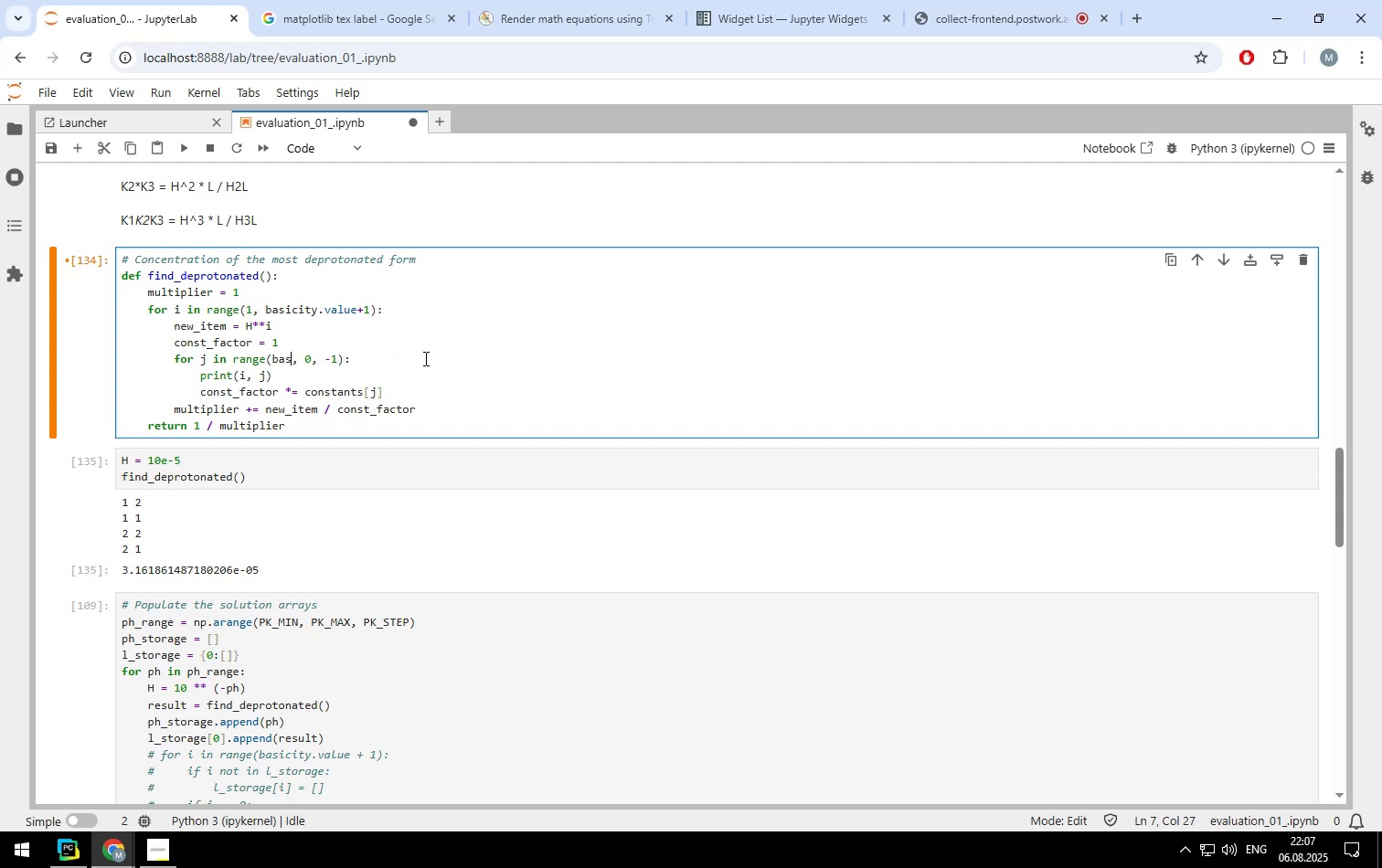 
key(Backspace)
 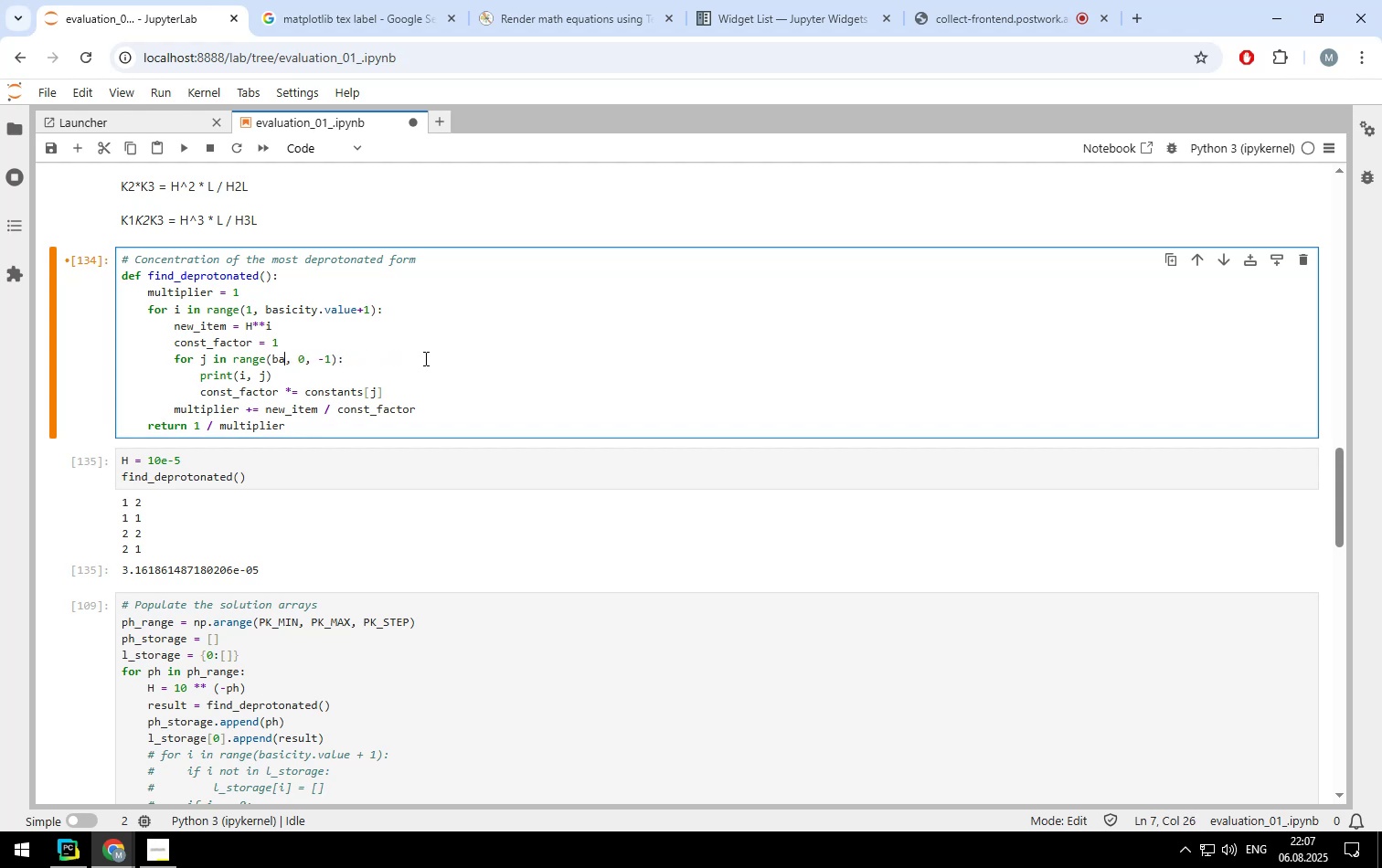 
key(Backspace)
 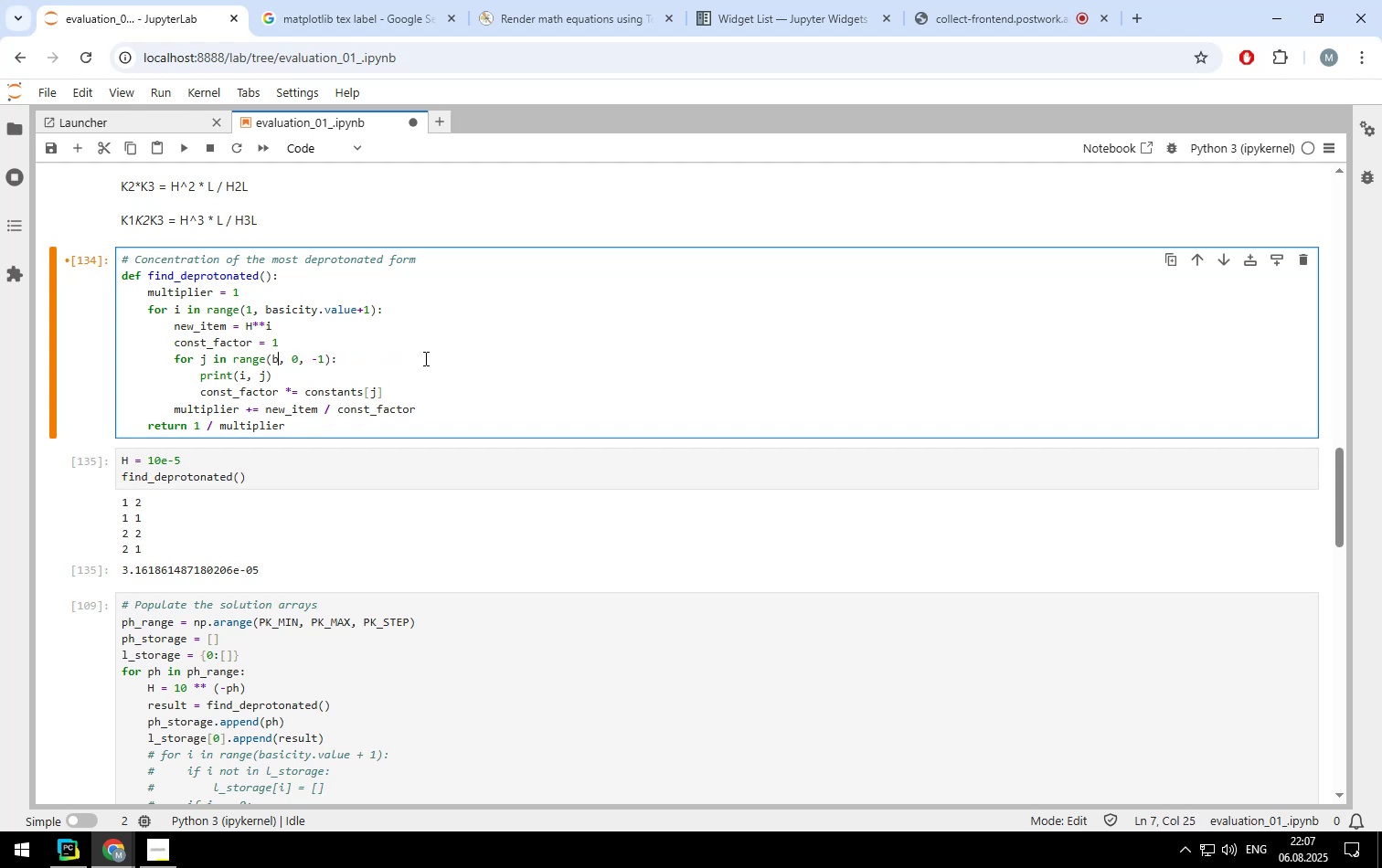 
key(Backspace)
 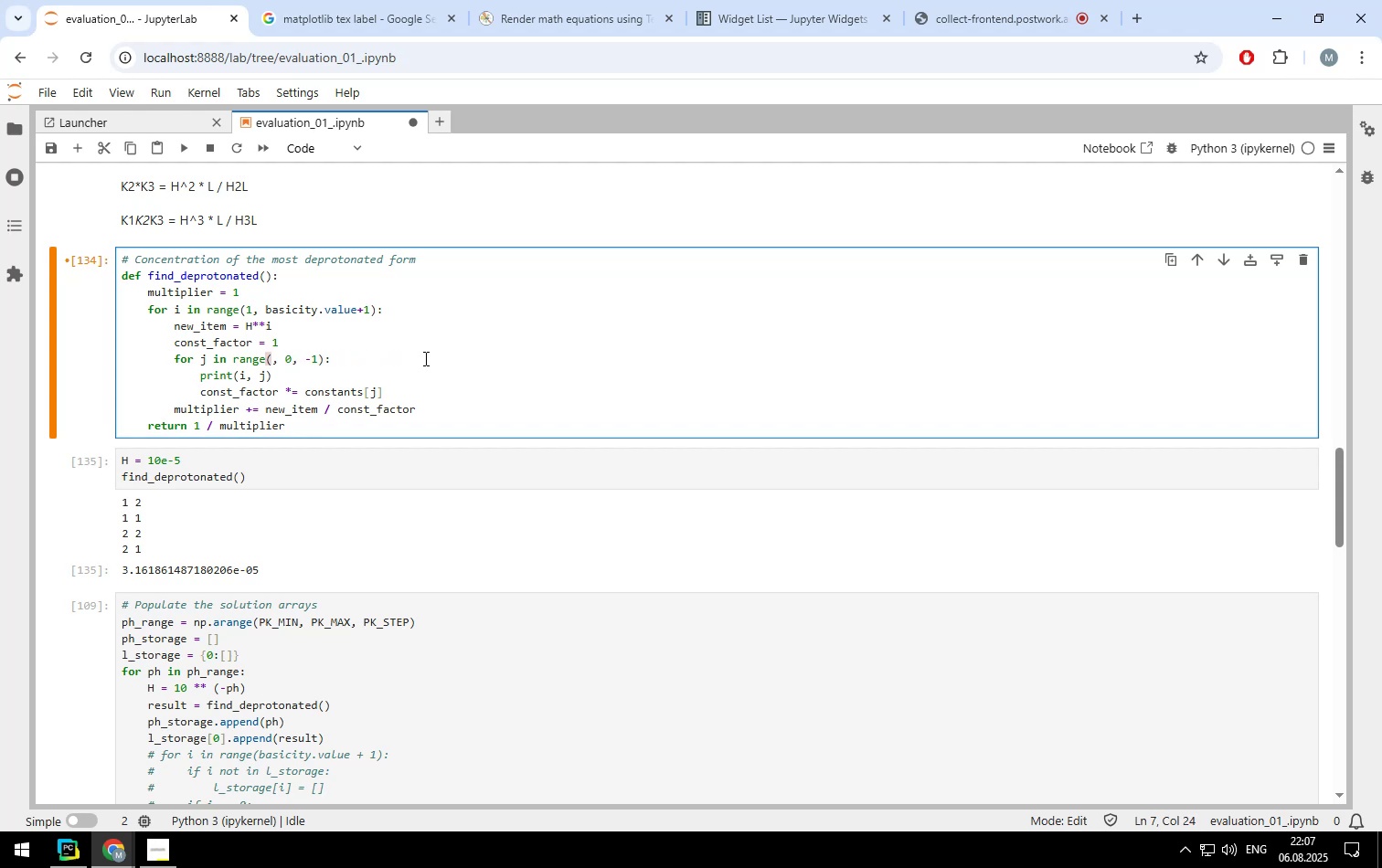 
key(I)
 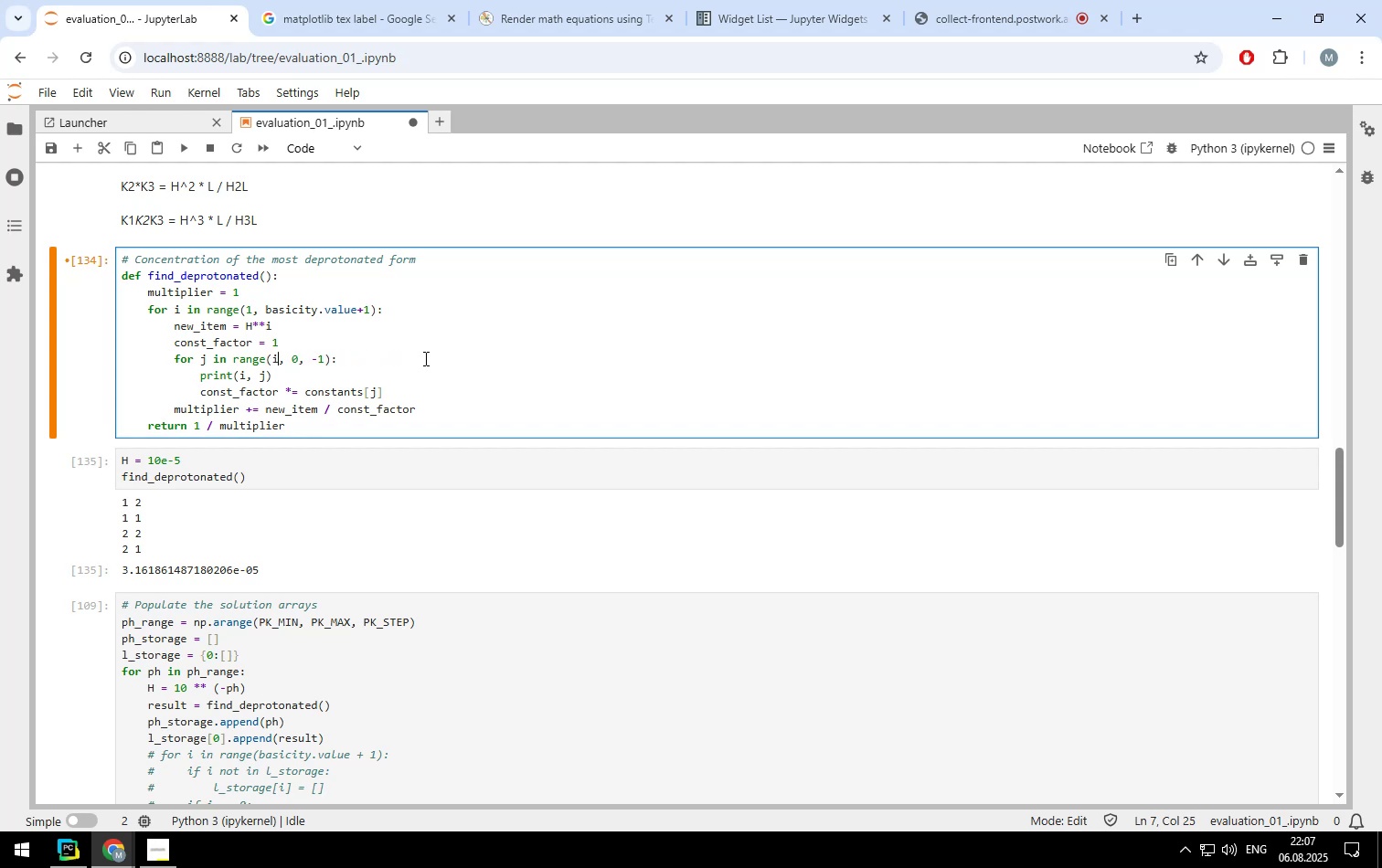 
key(Shift+Enter)
 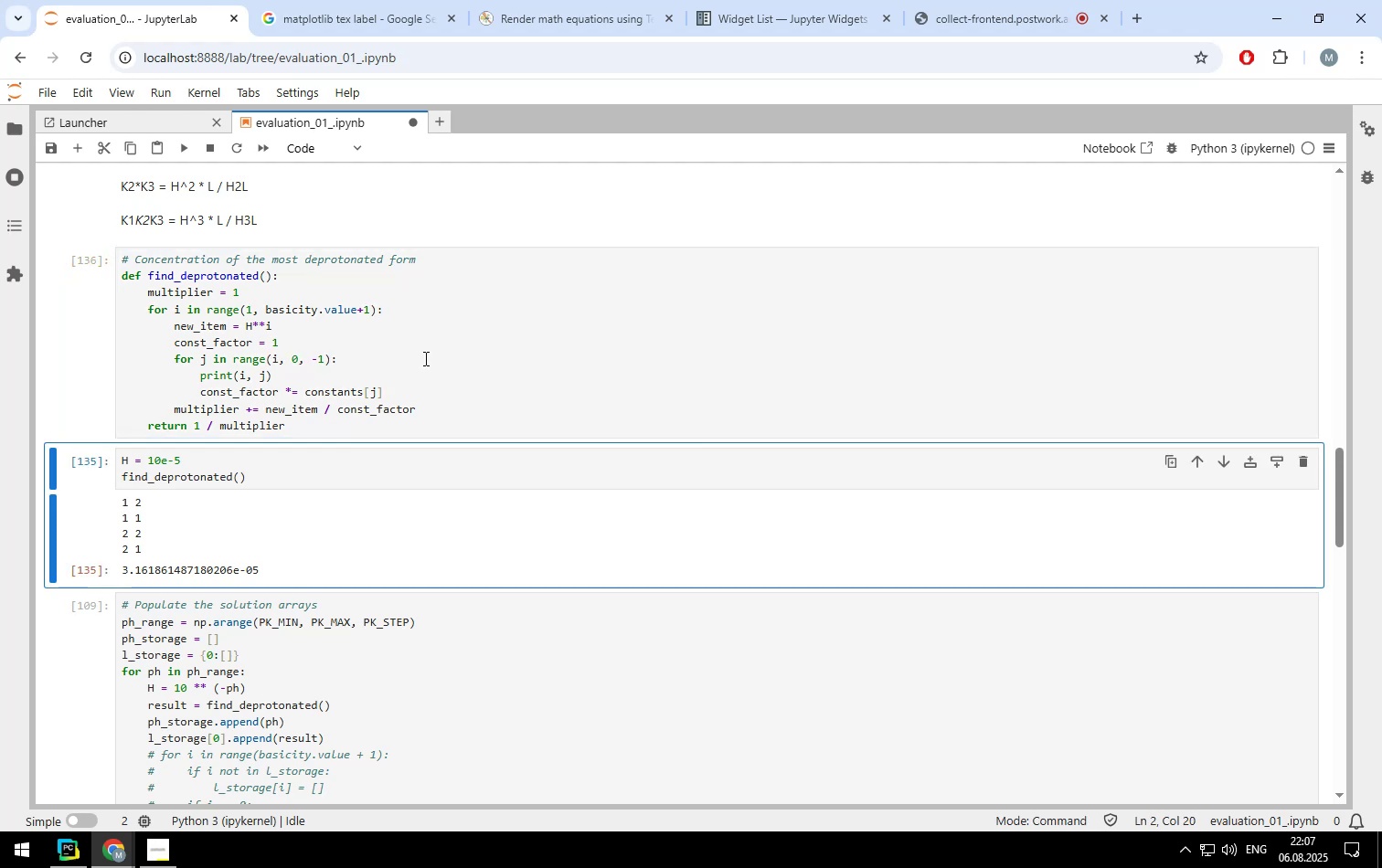 
key(Shift+Enter)
 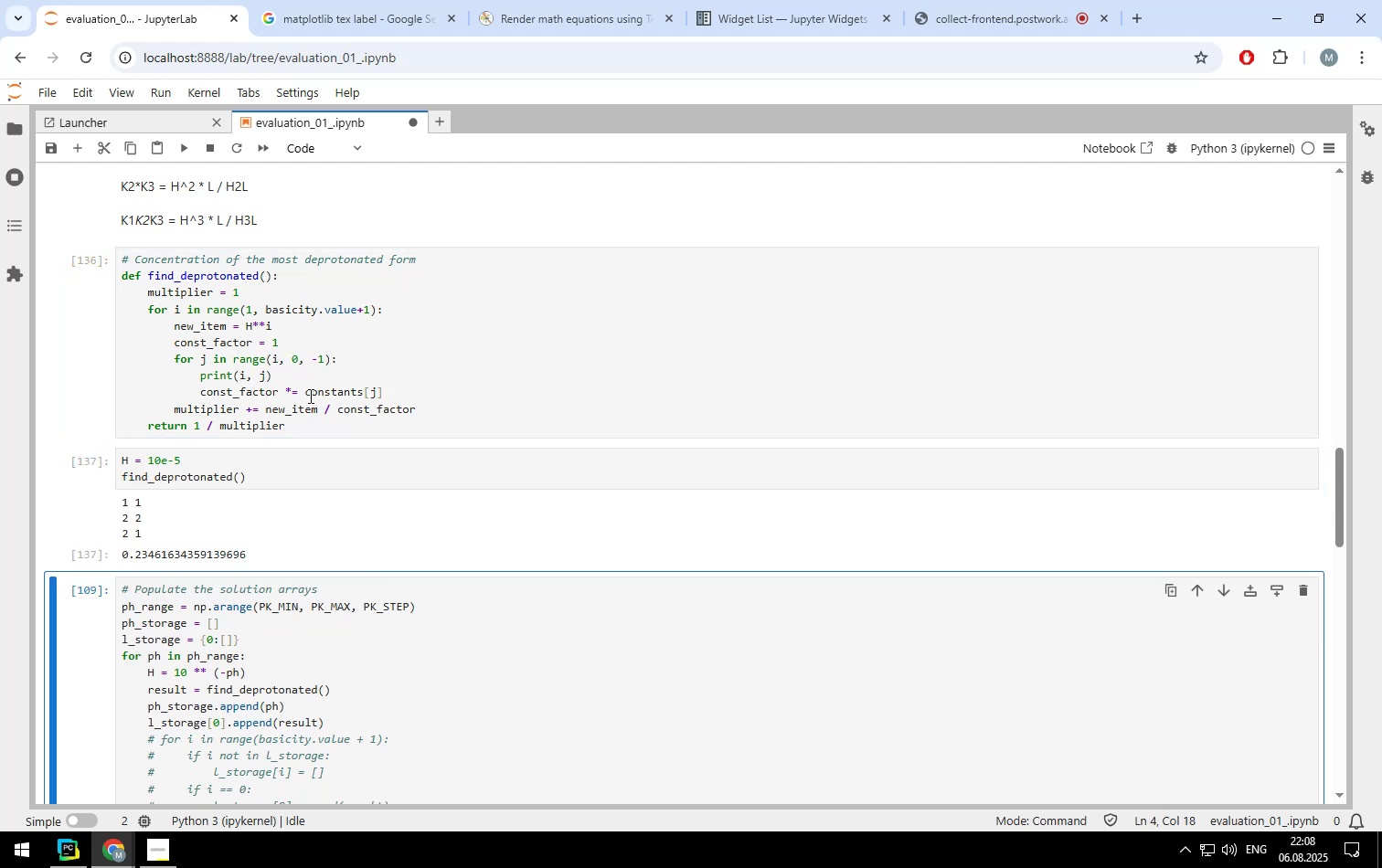 
left_click([383, 395])
 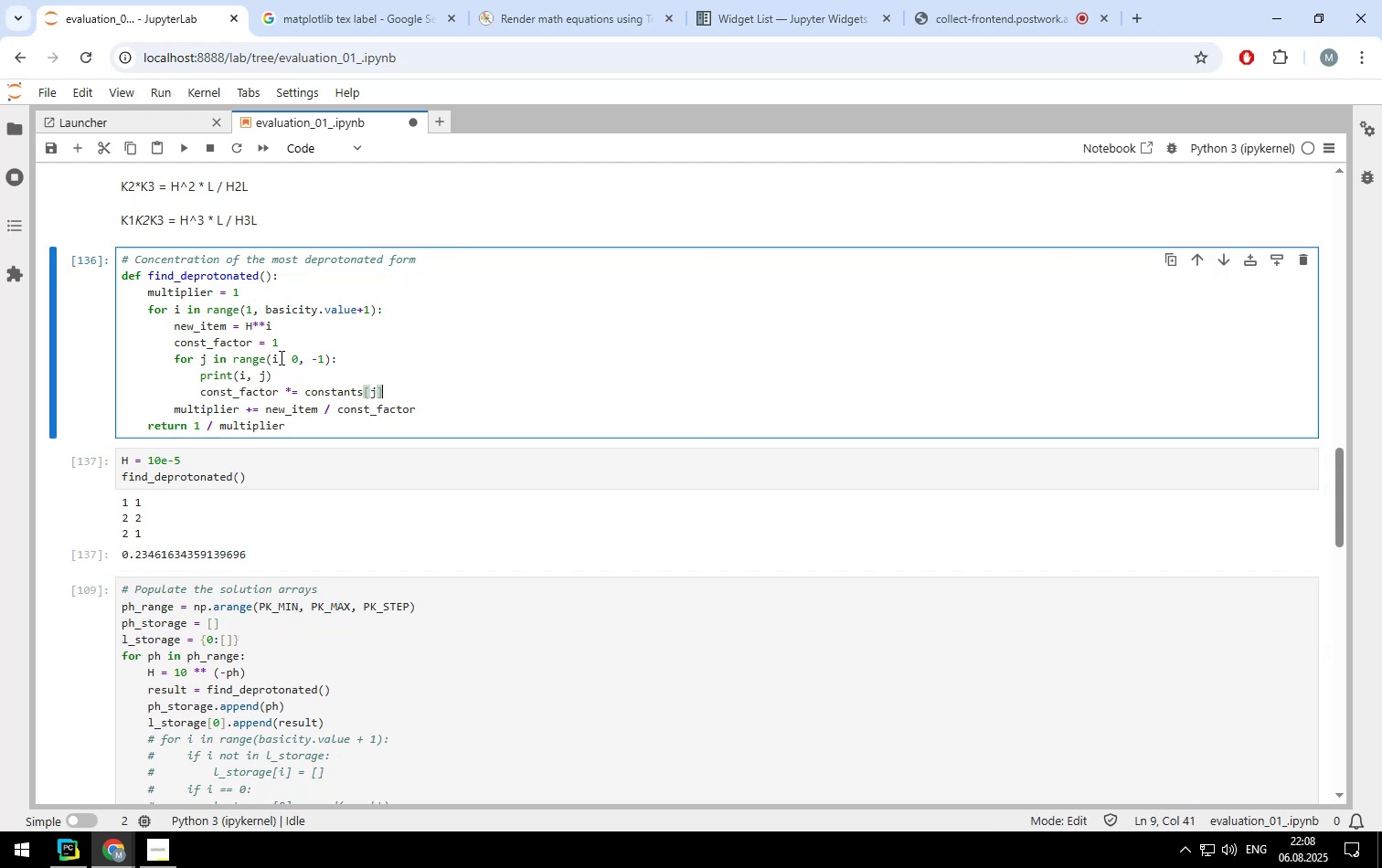 
left_click([279, 357])
 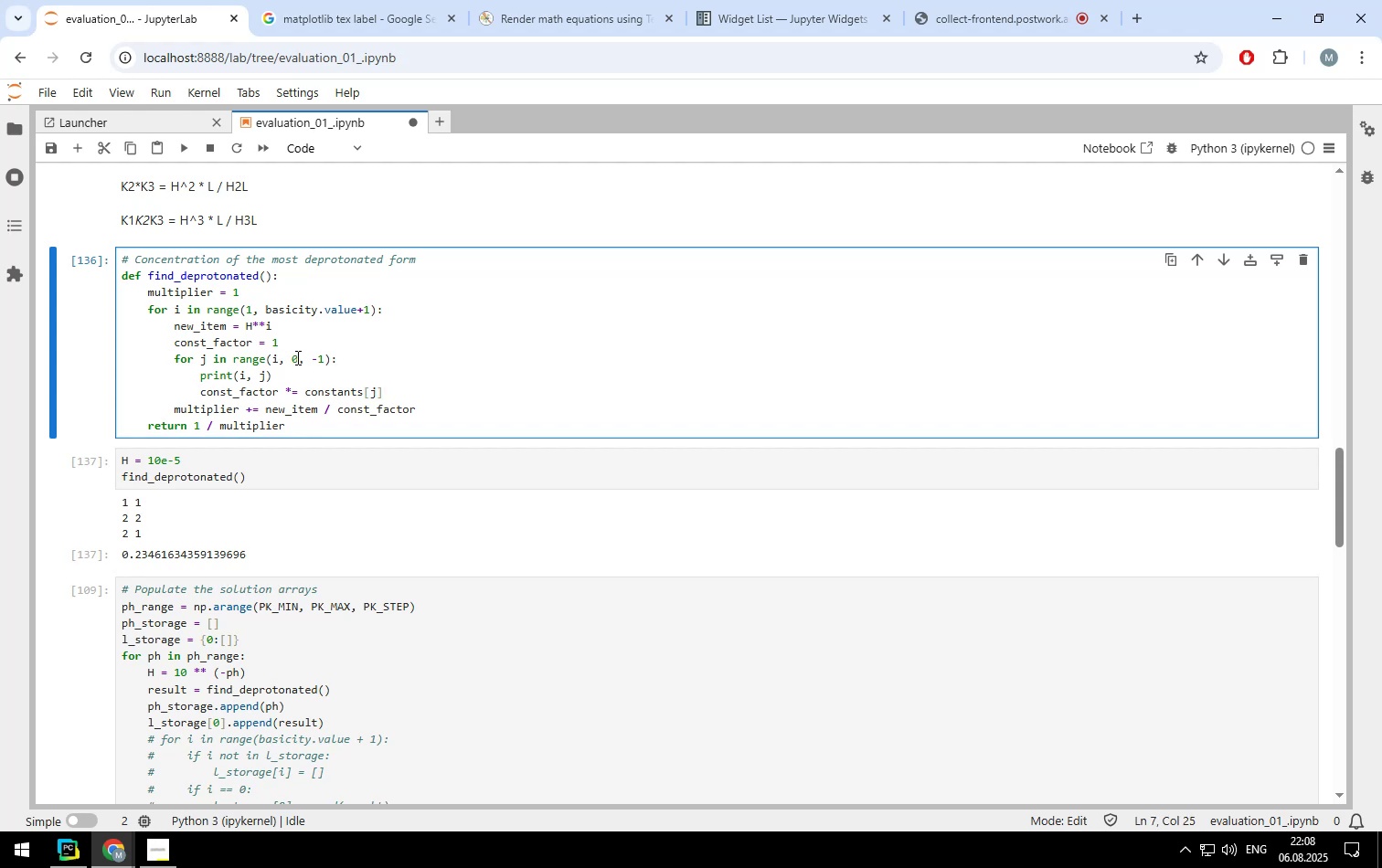 
left_click([296, 357])
 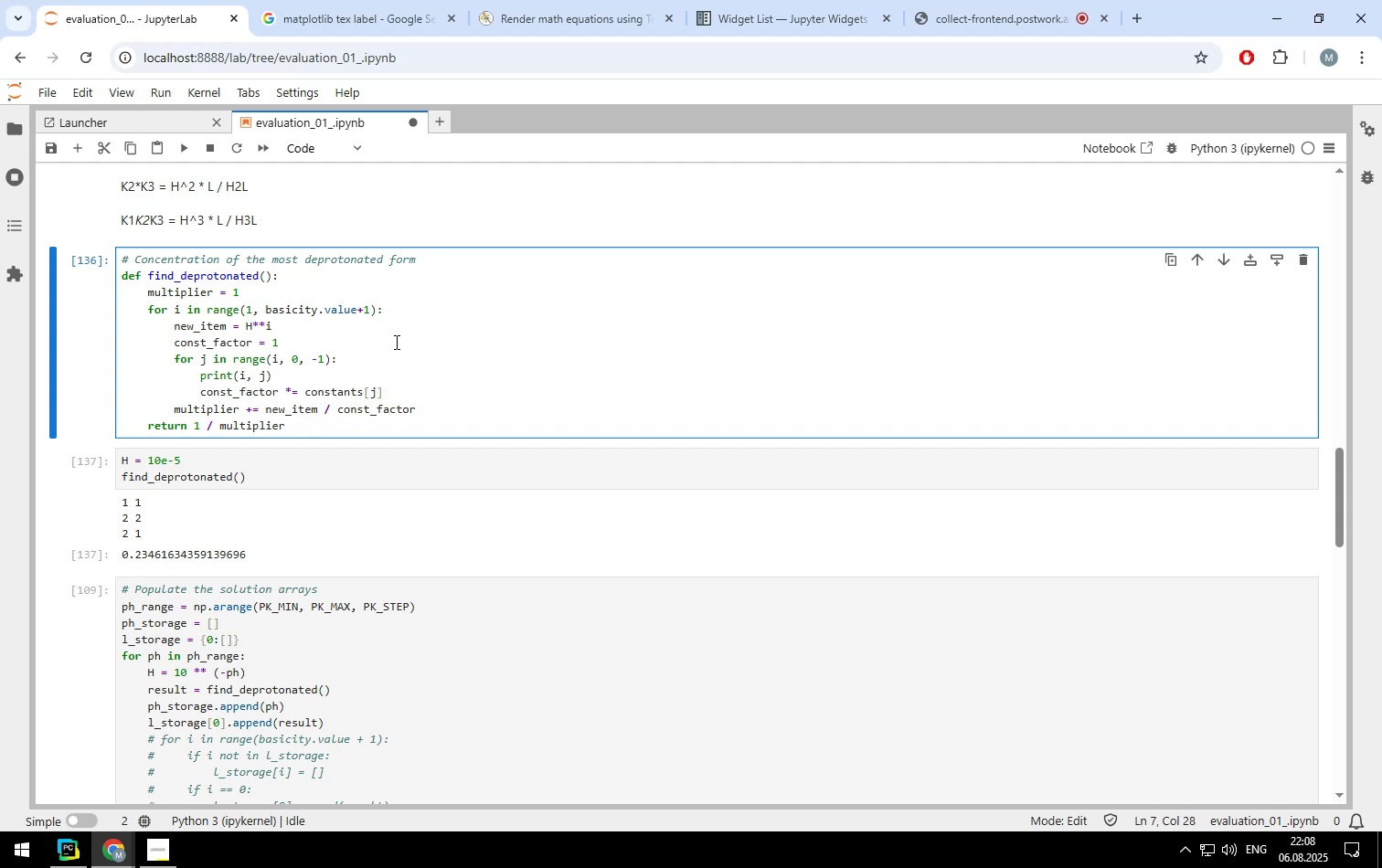 
key(ArrowLeft)
 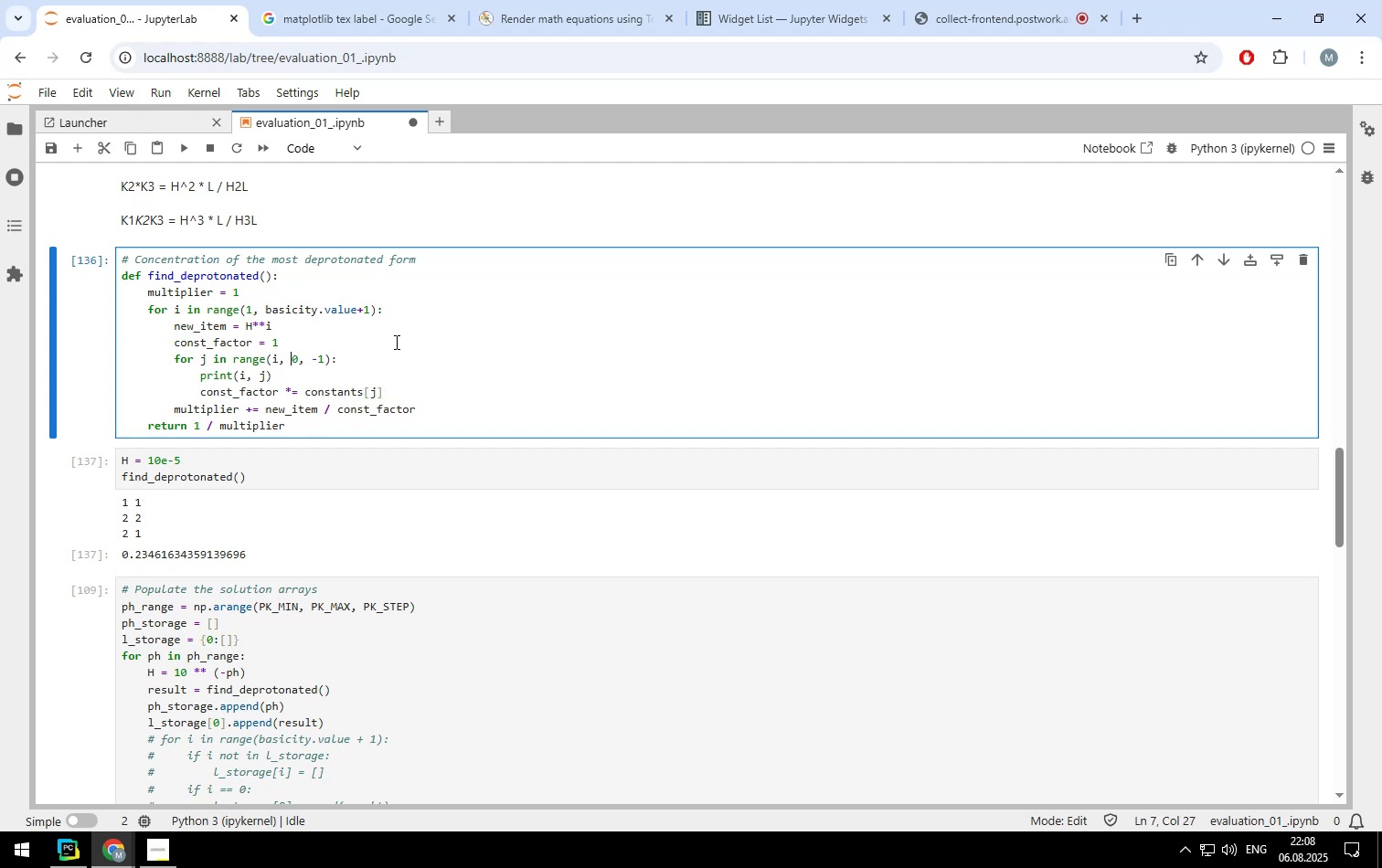 
key(ArrowLeft)
 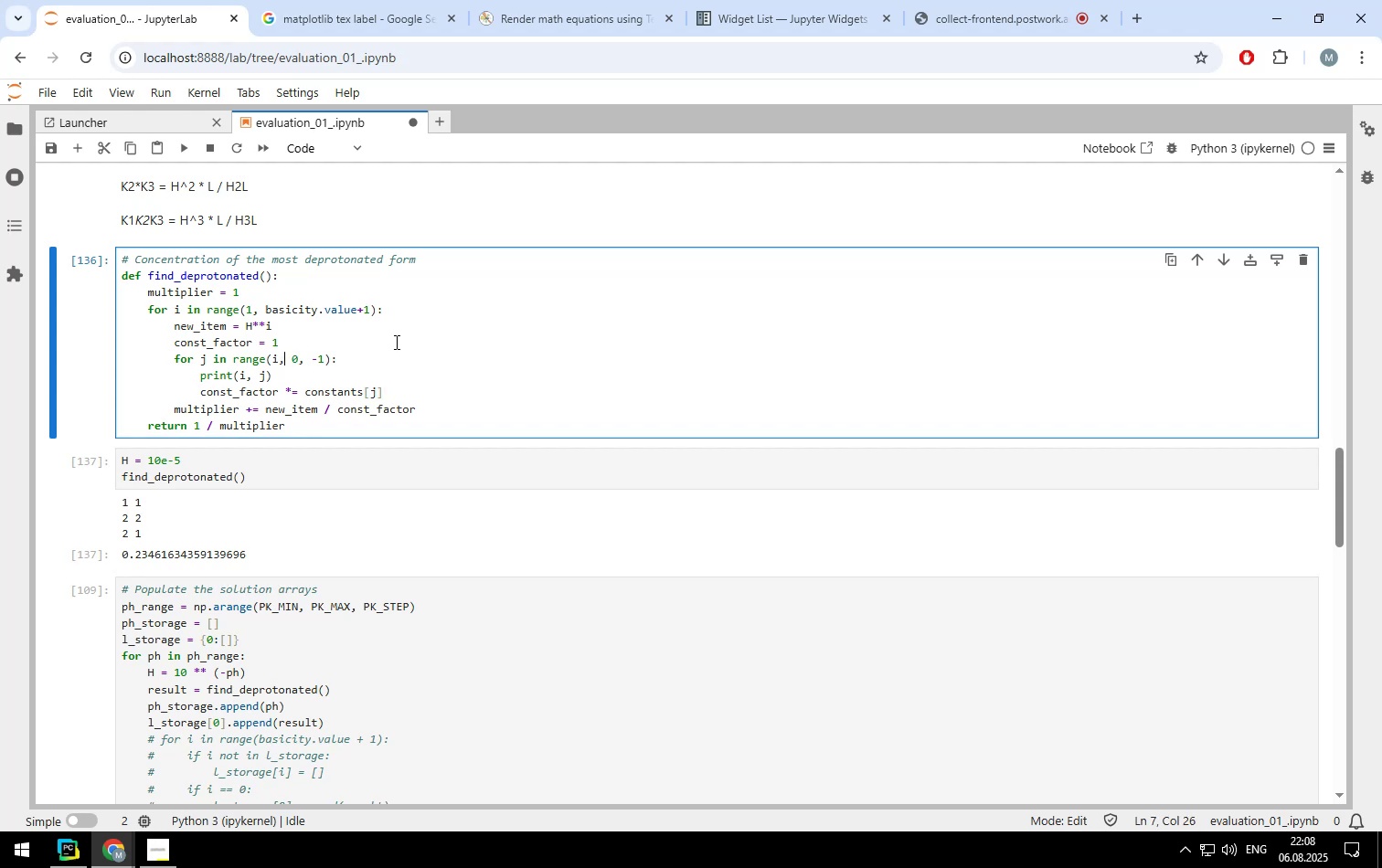 
key(ArrowLeft)
 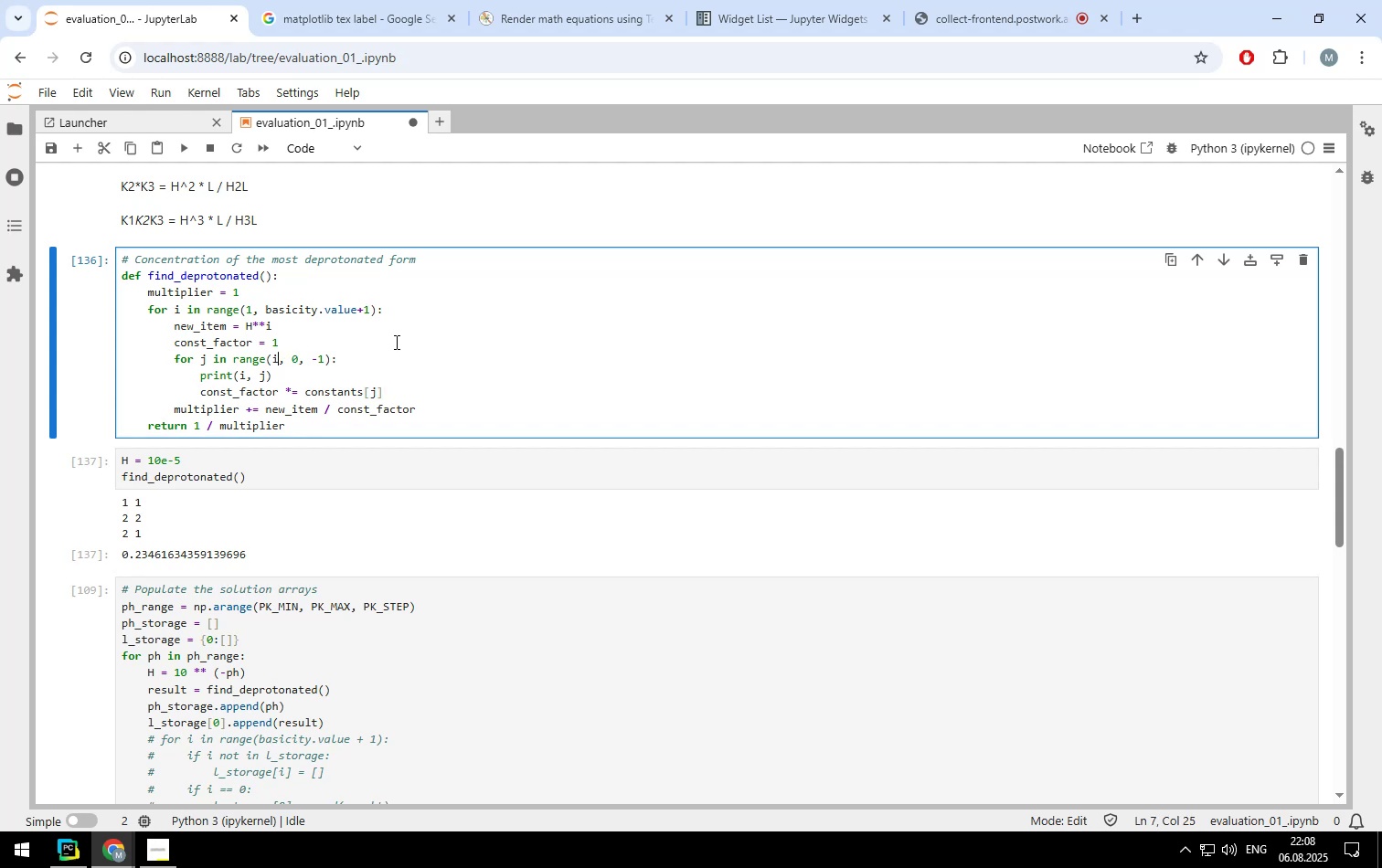 
key(ArrowLeft)
 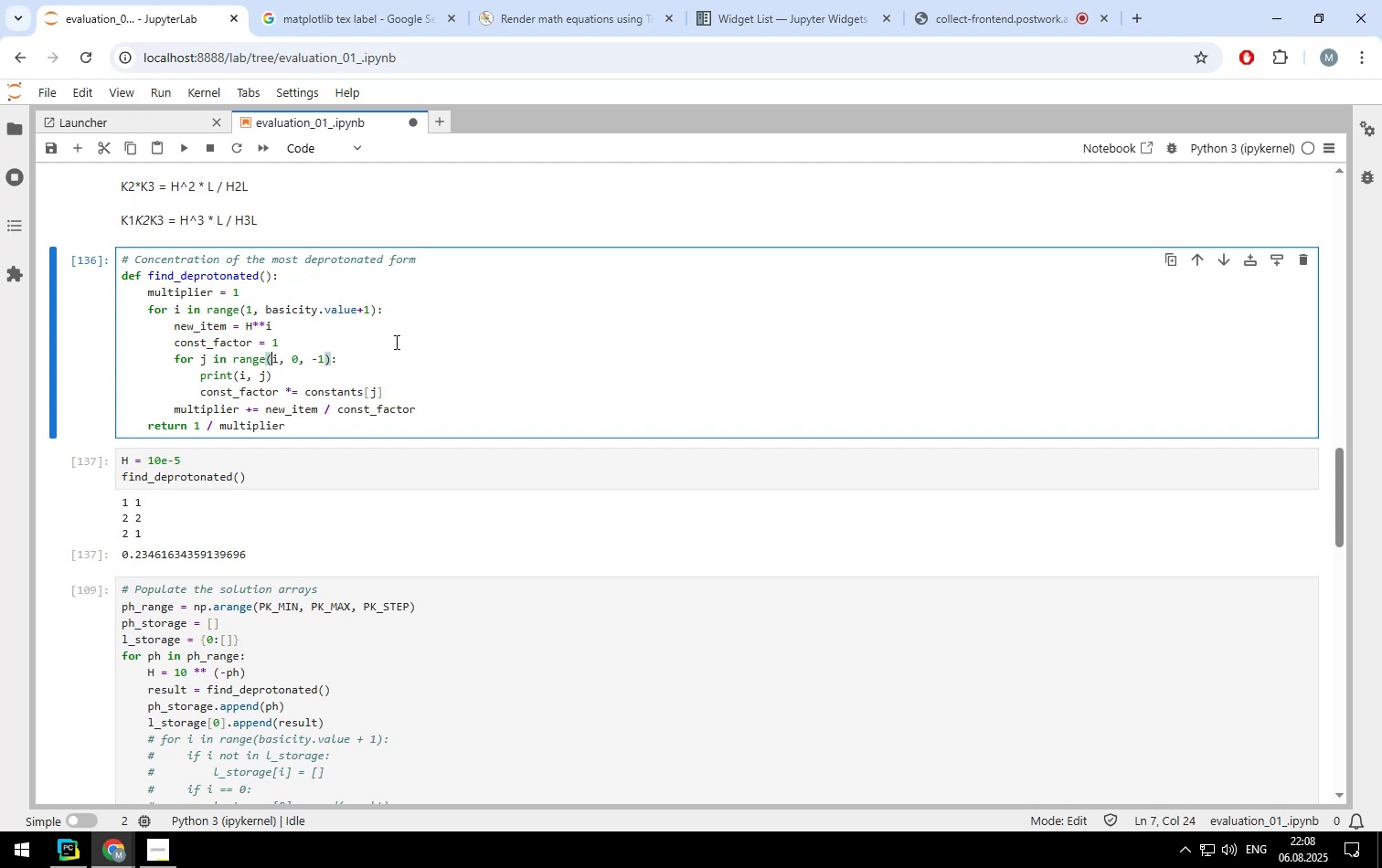 
key(ArrowRight)
 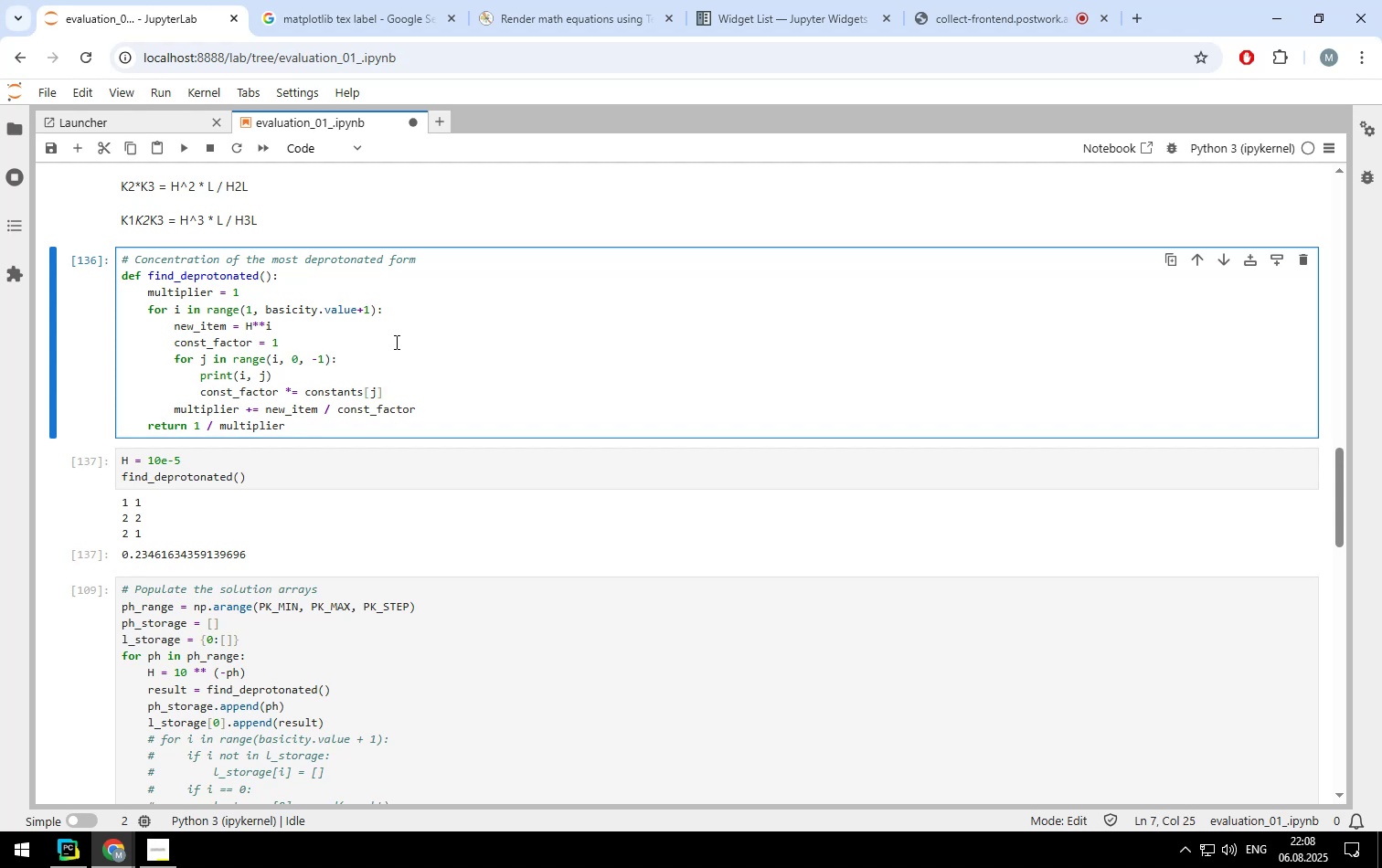 
key(ArrowLeft)
 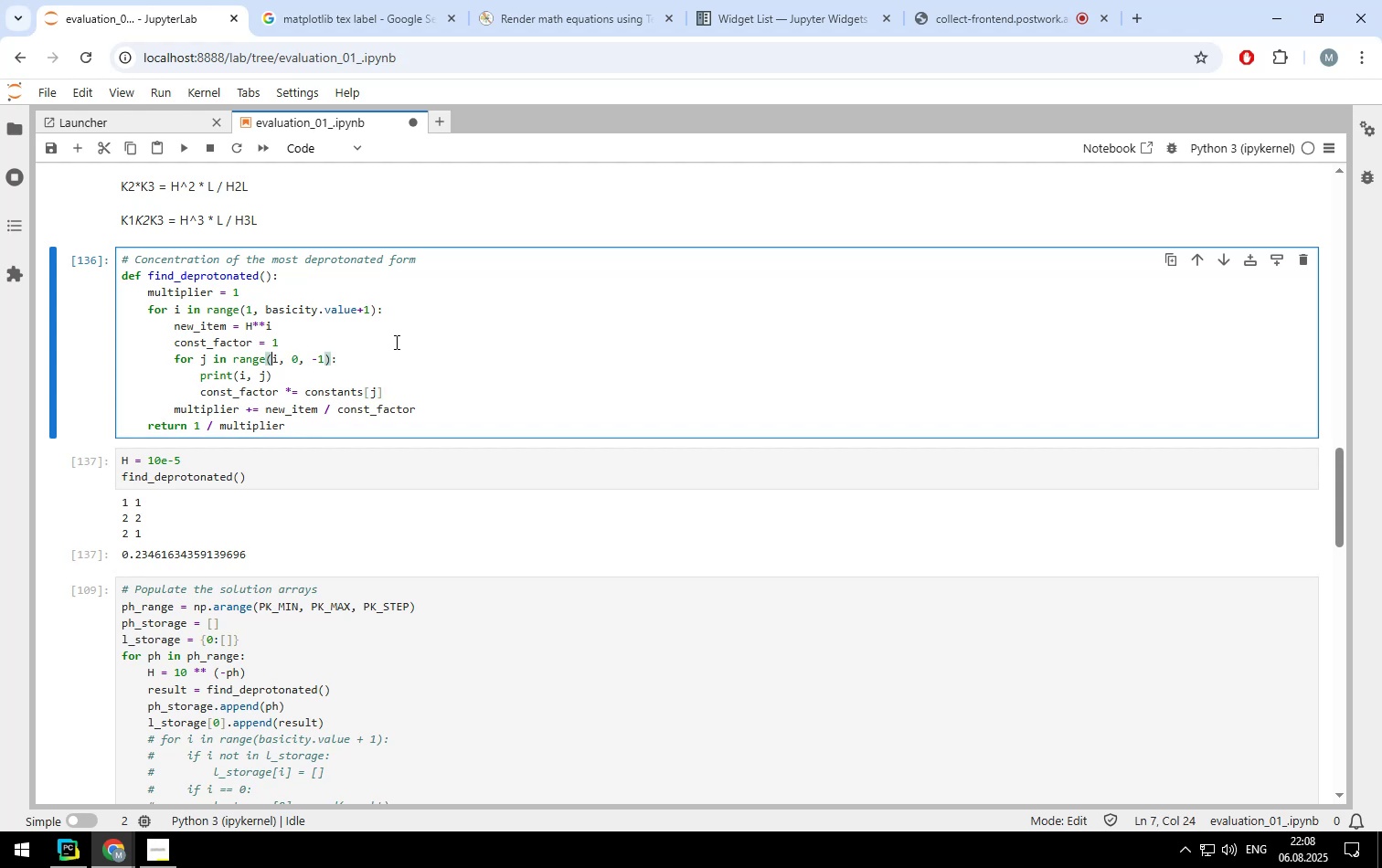 
key(ArrowRight)
 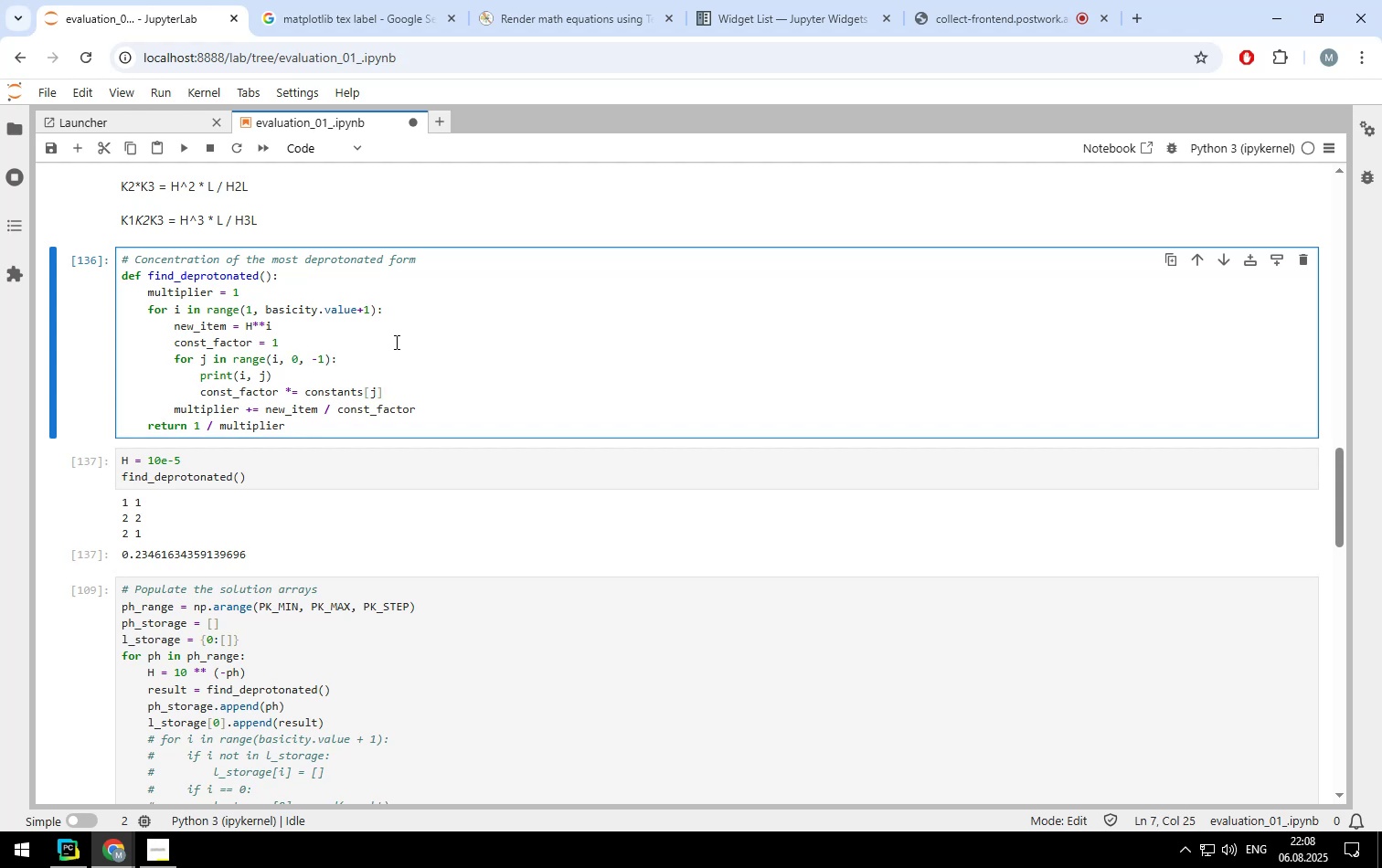 
key(ArrowLeft)
 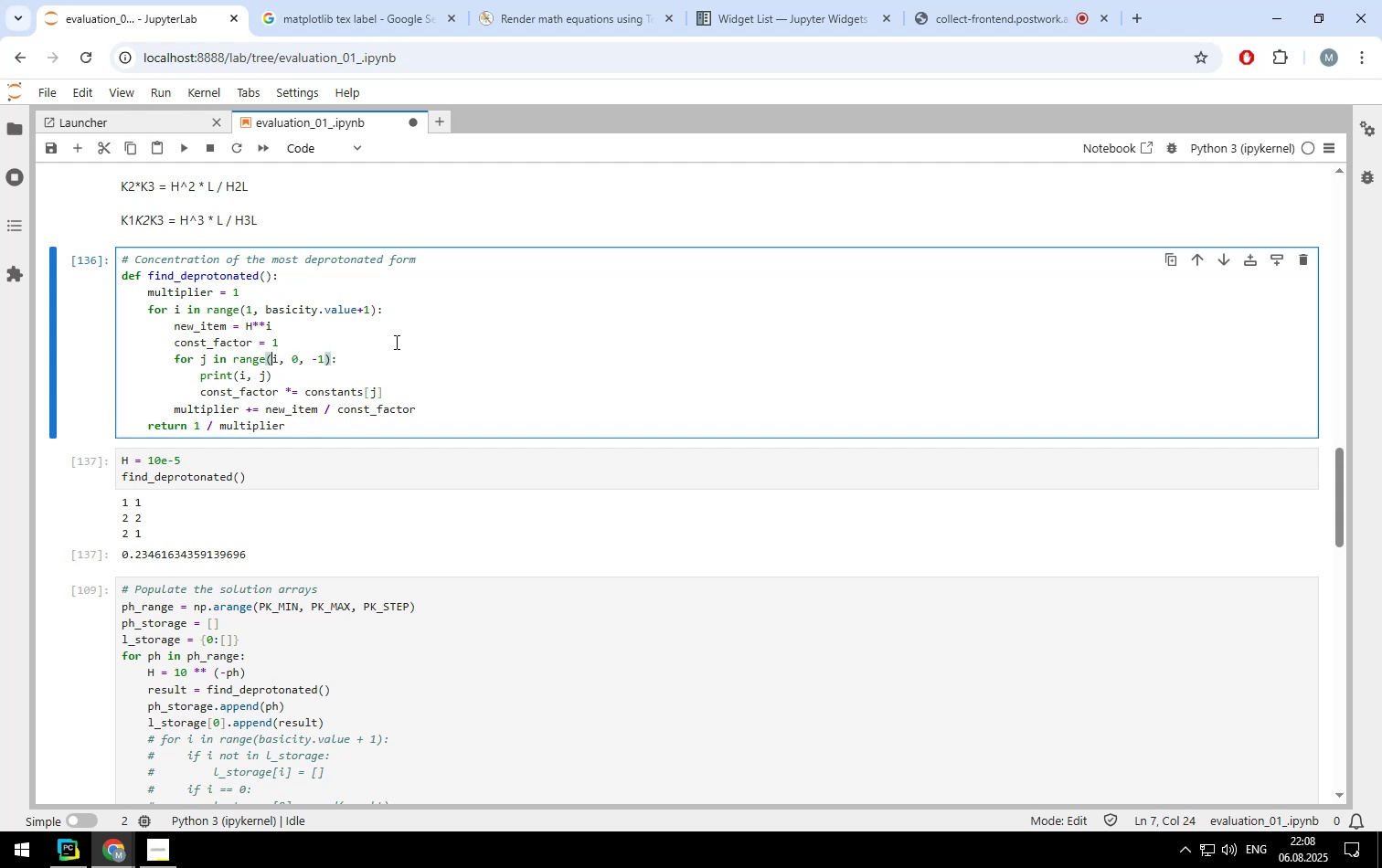 
key(ArrowRight)
 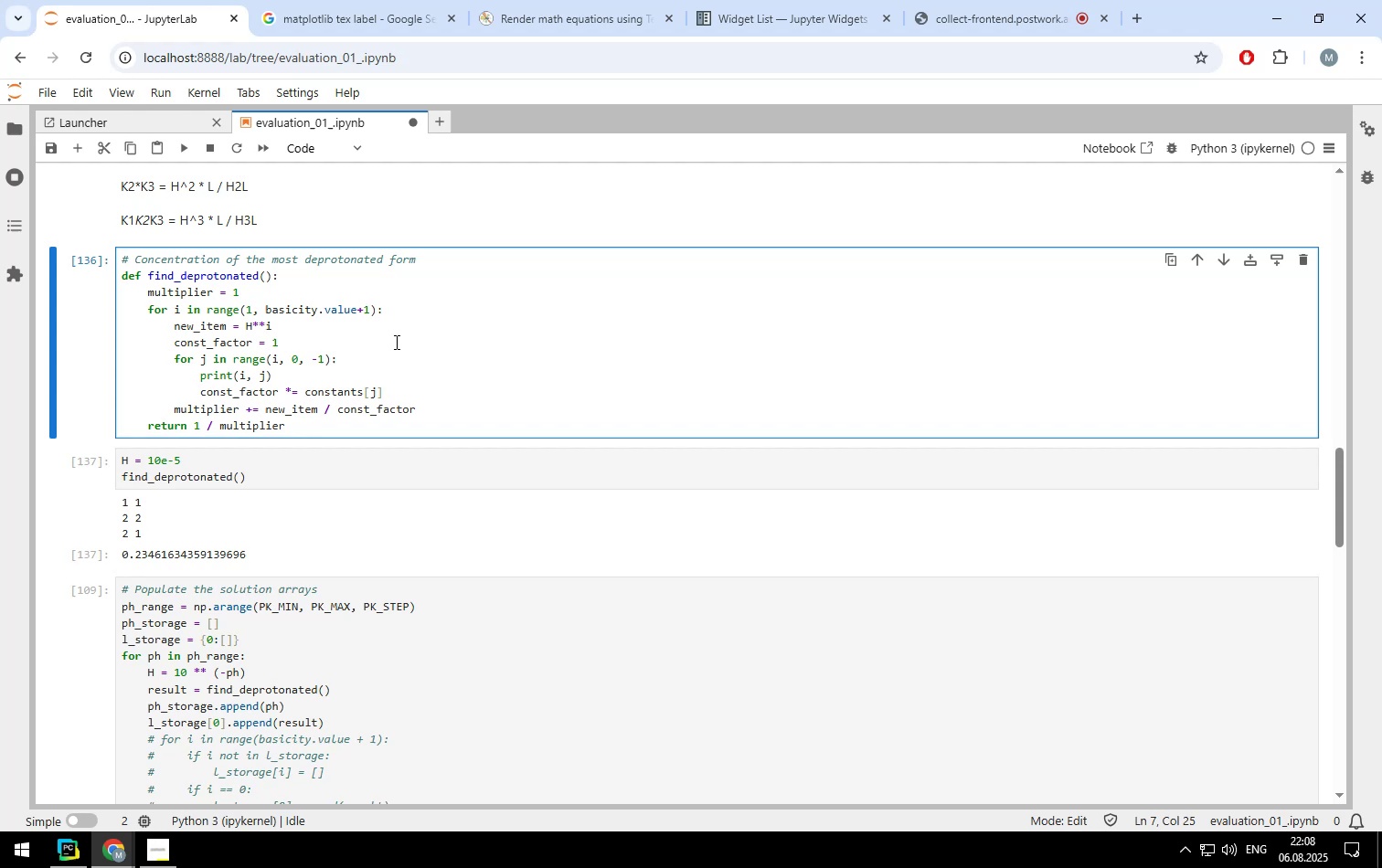 
key(ArrowRight)
 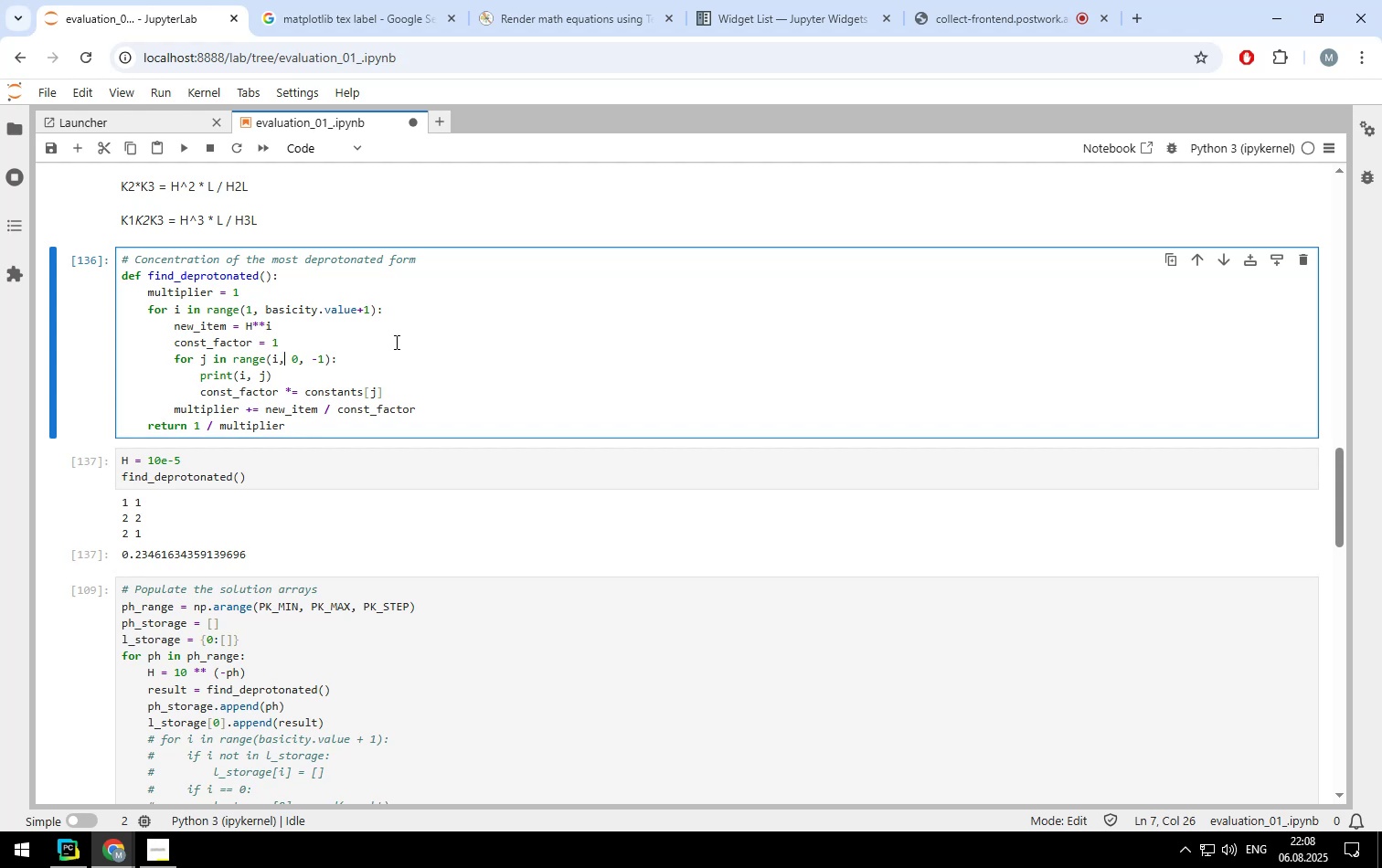 
key(ArrowRight)
 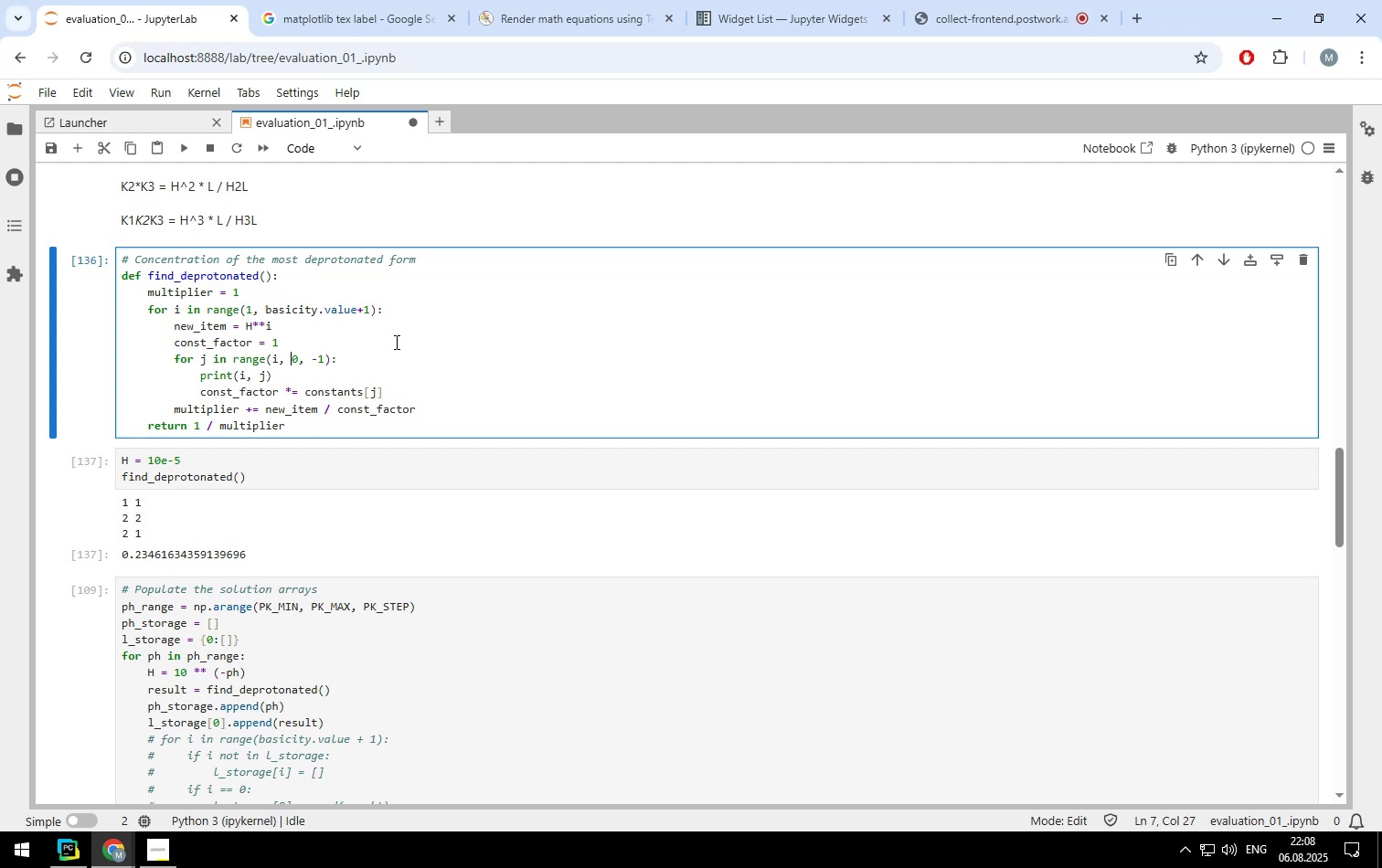 
key(ArrowRight)
 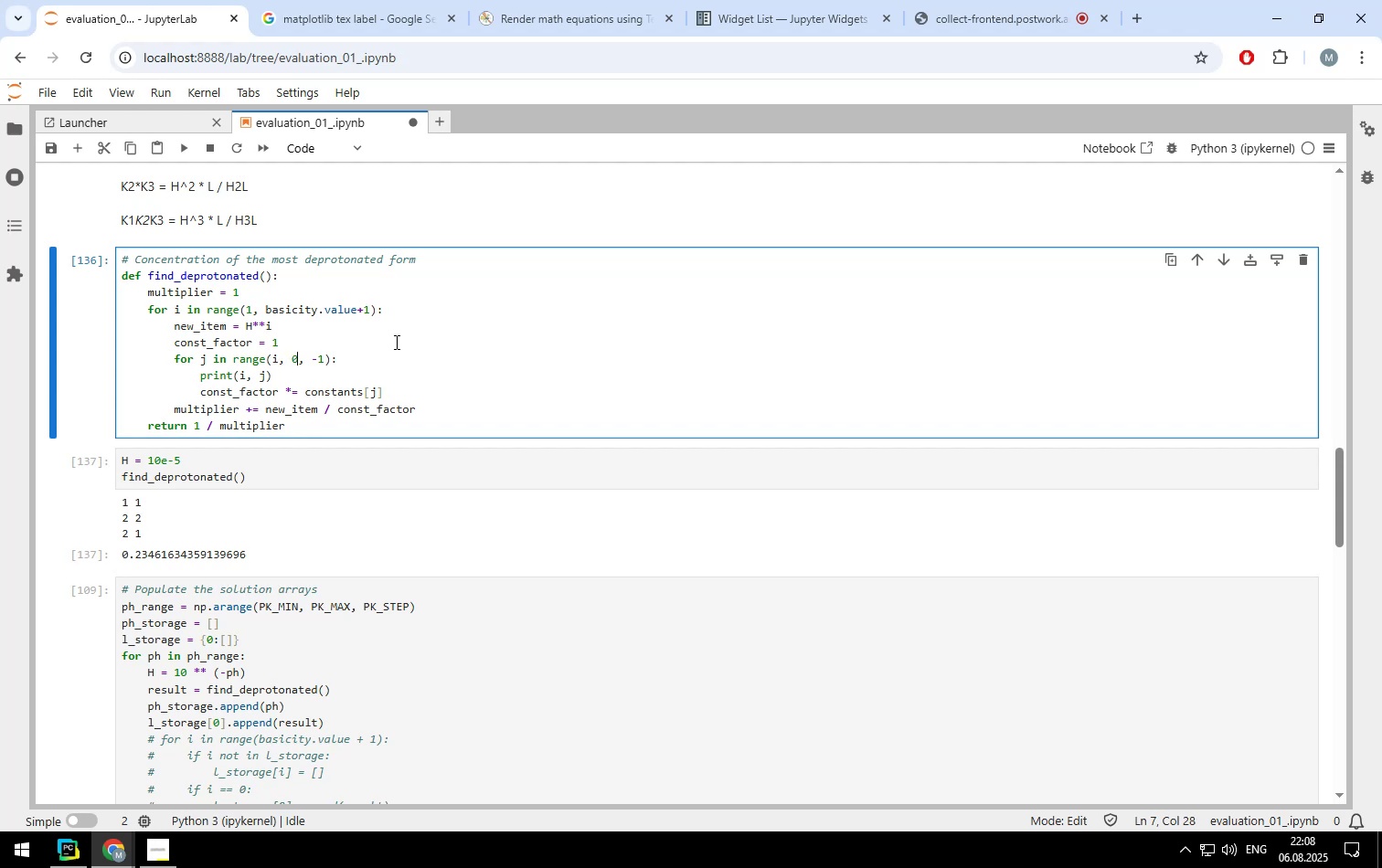 
key(Backspace)
 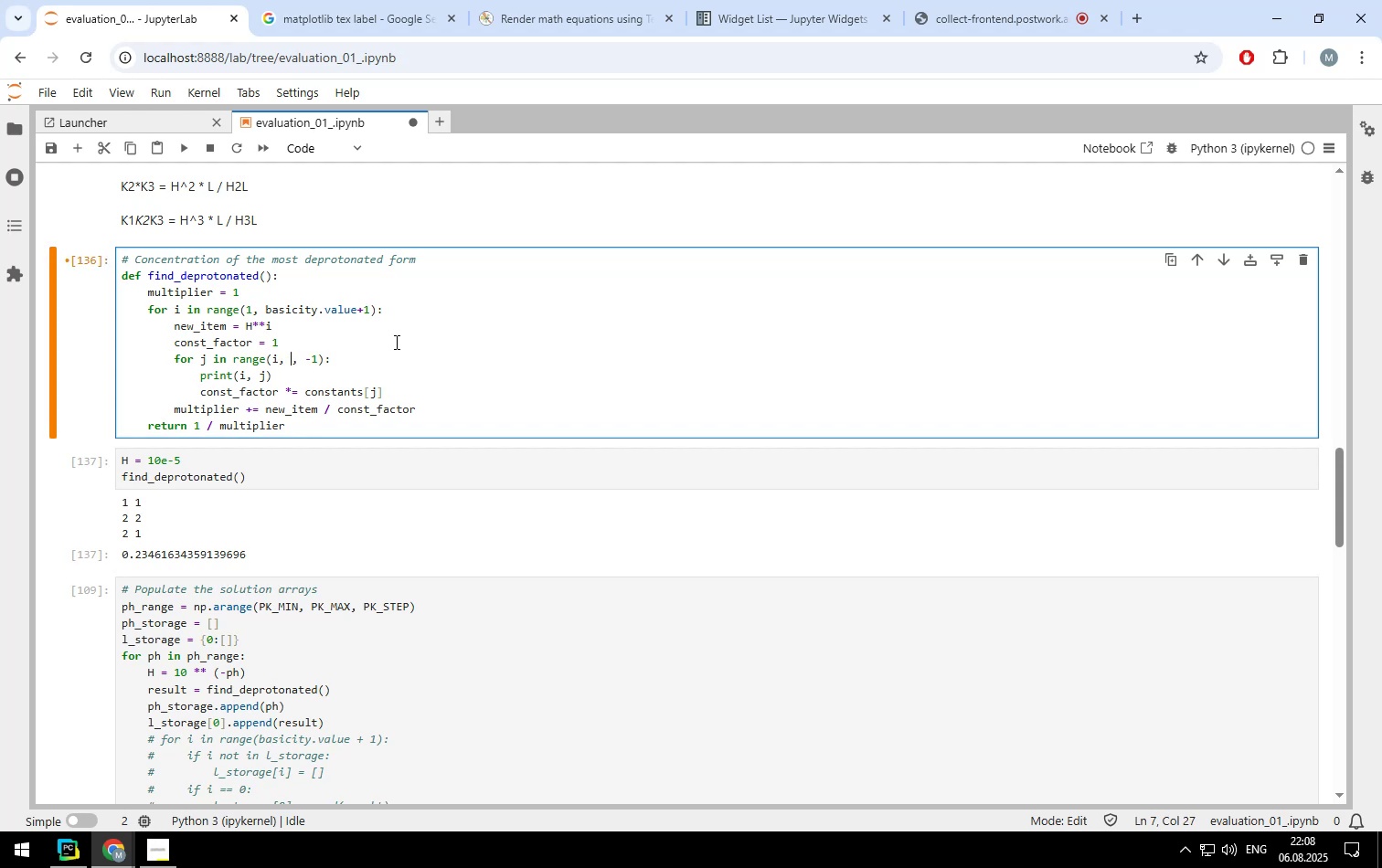 
key(Backquote)
 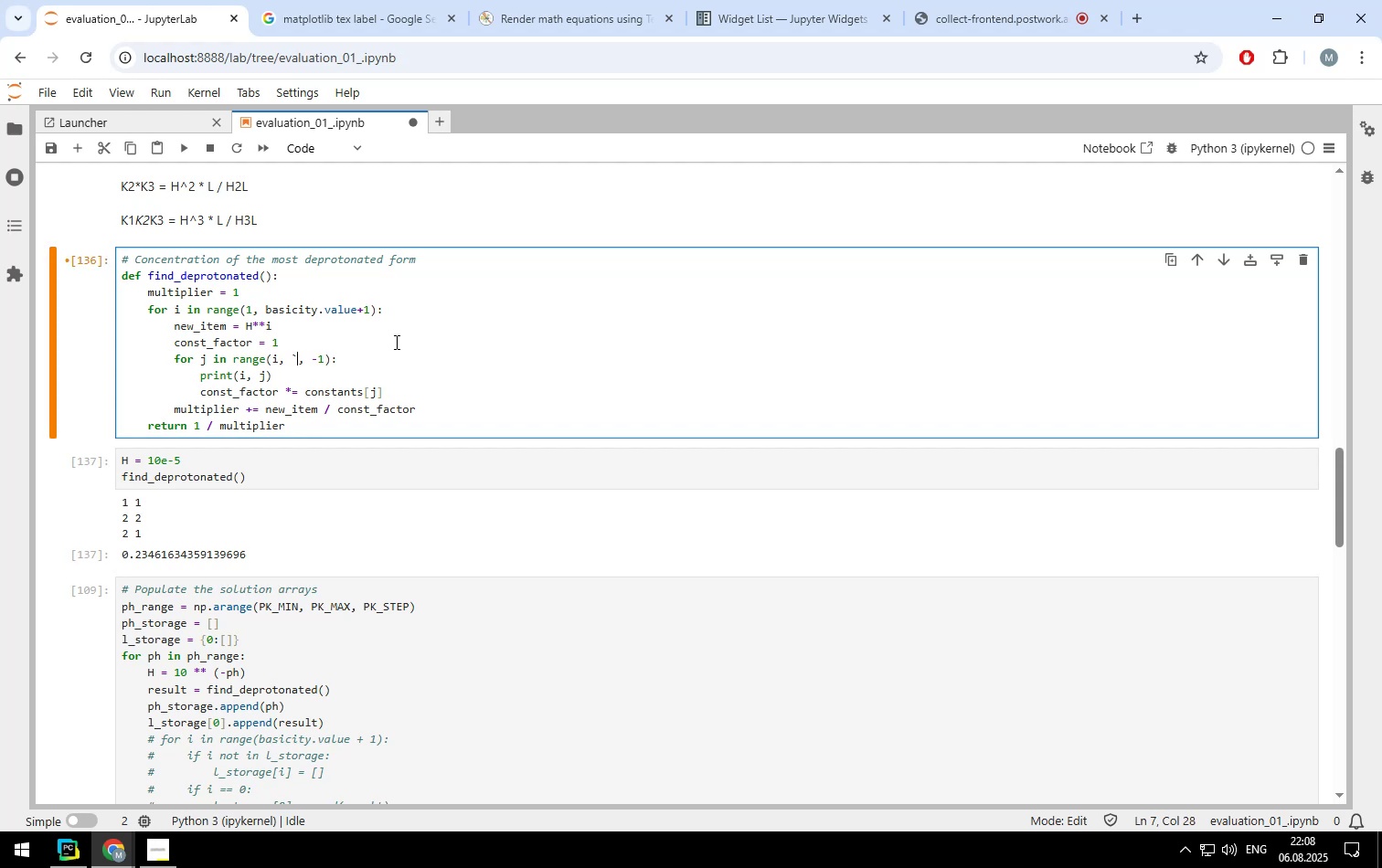 
key(ArrowLeft)
 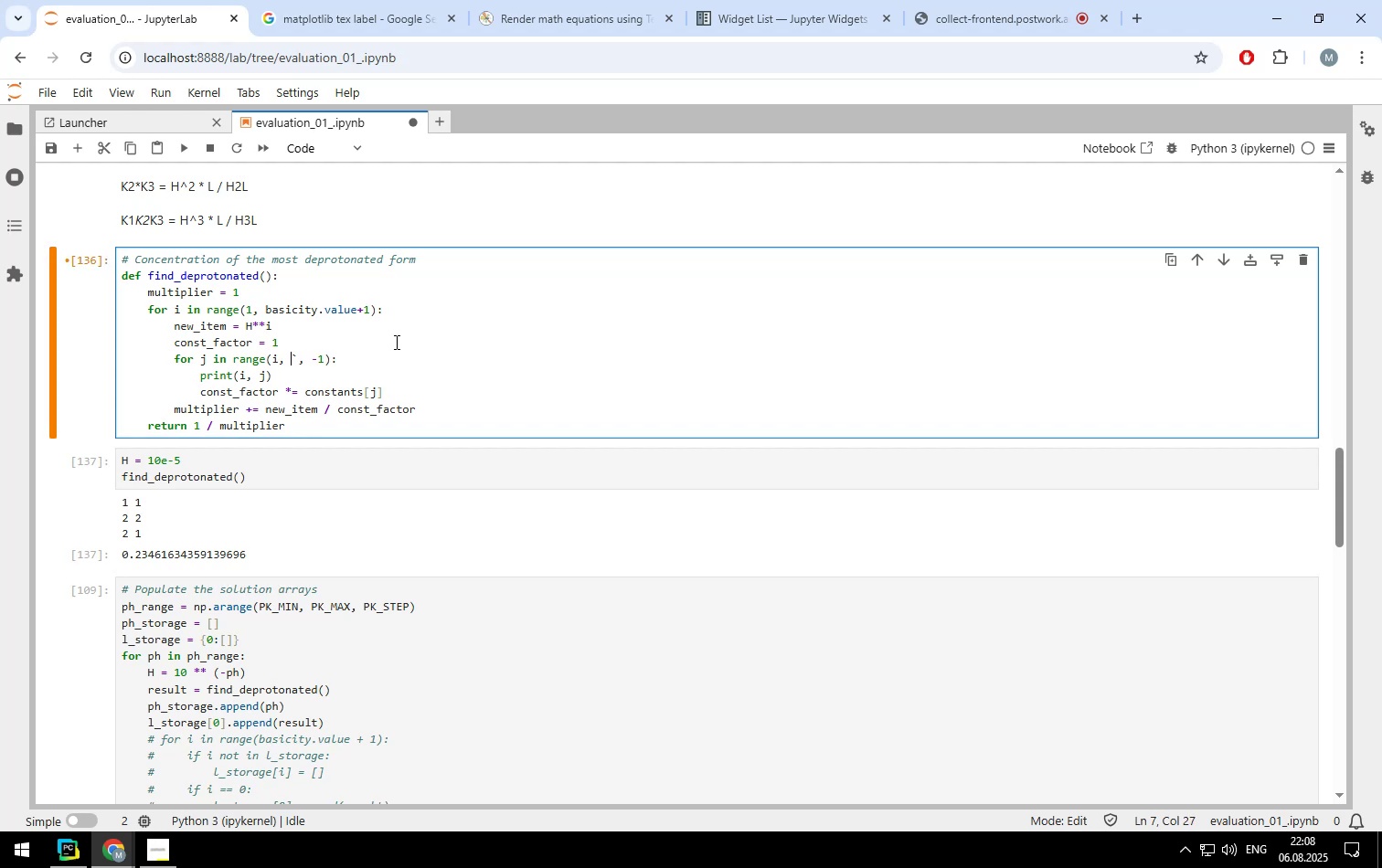 
key(ArrowLeft)
 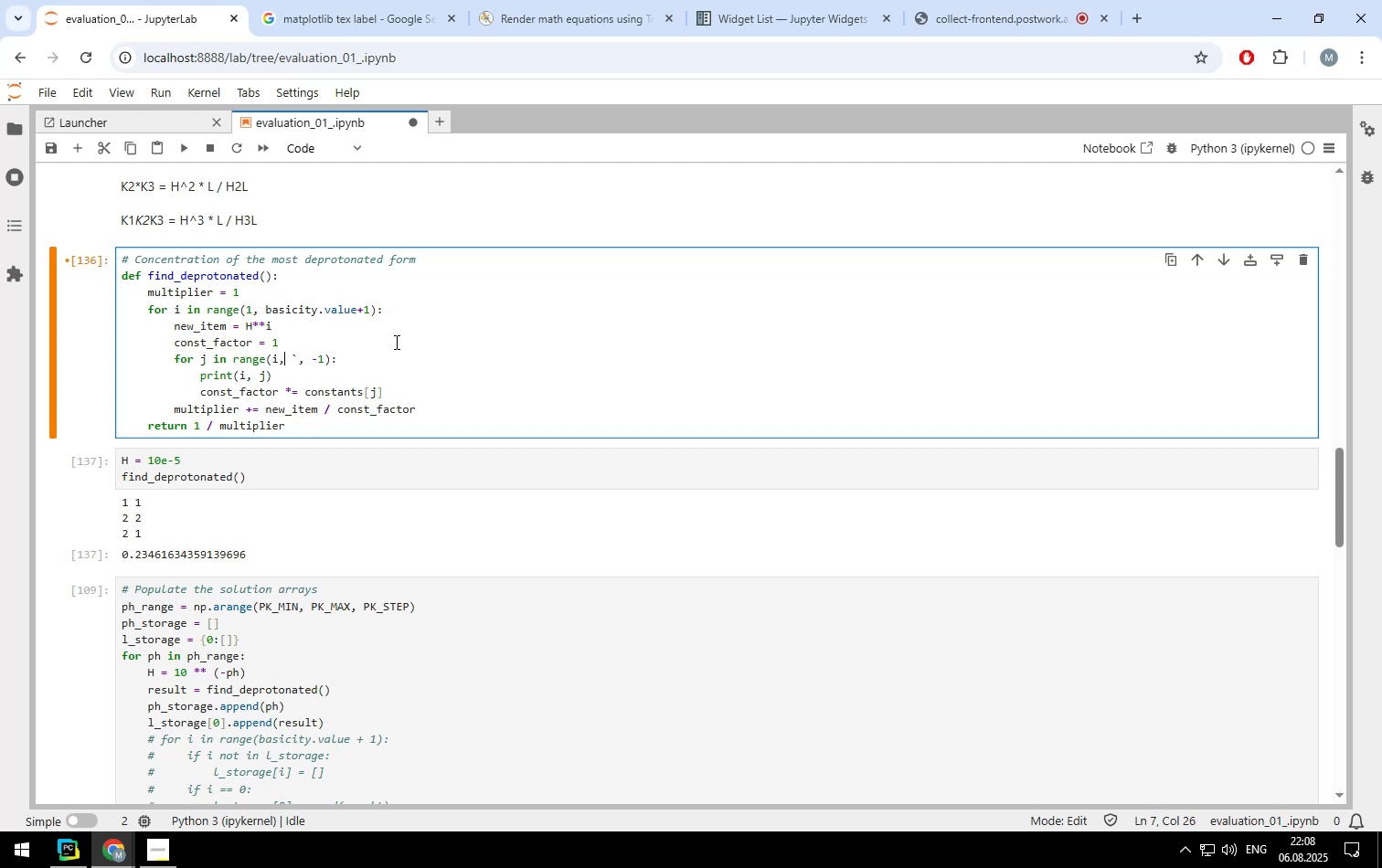 
key(ArrowLeft)
 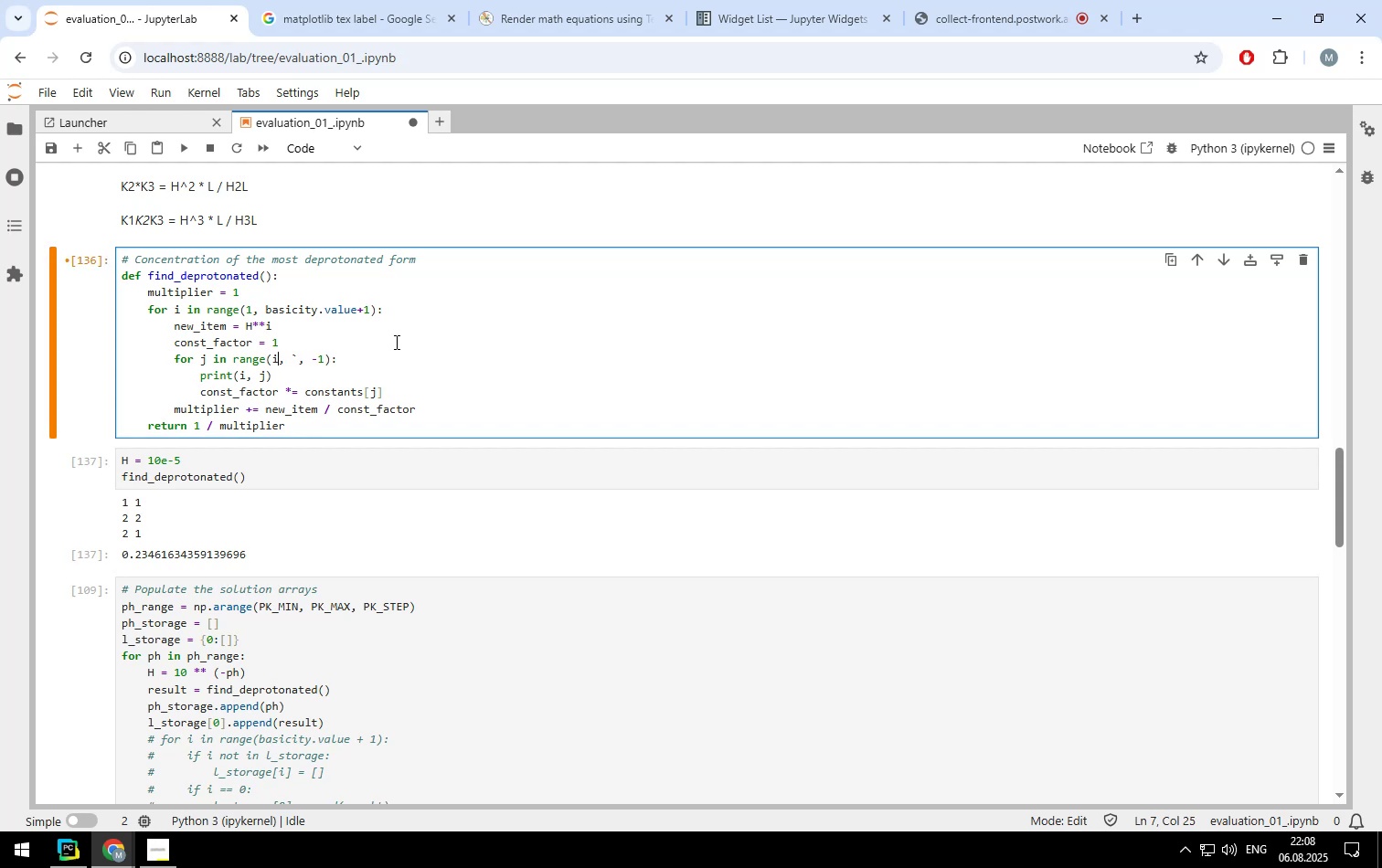 
key(ArrowRight)
 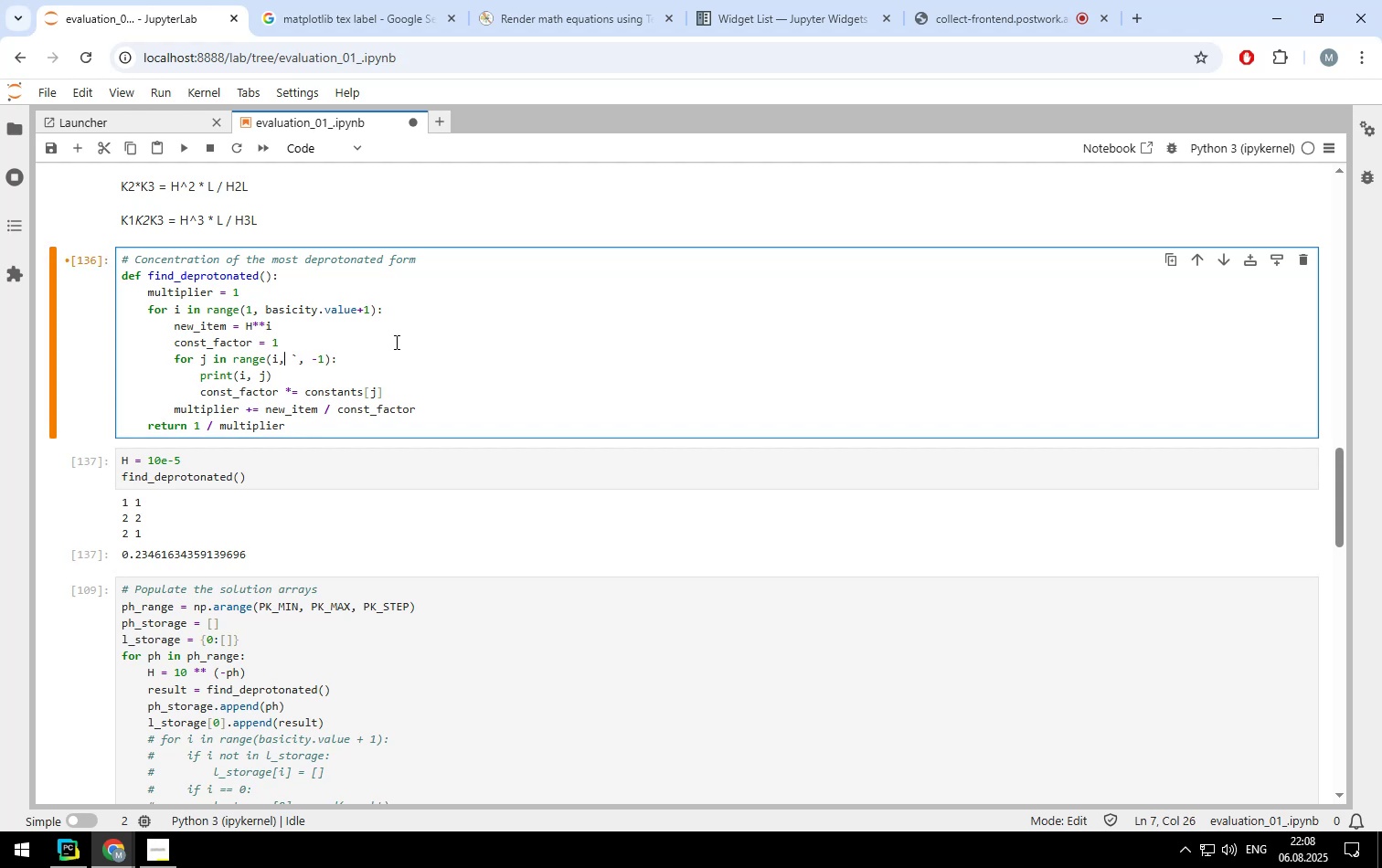 
key(ArrowRight)
 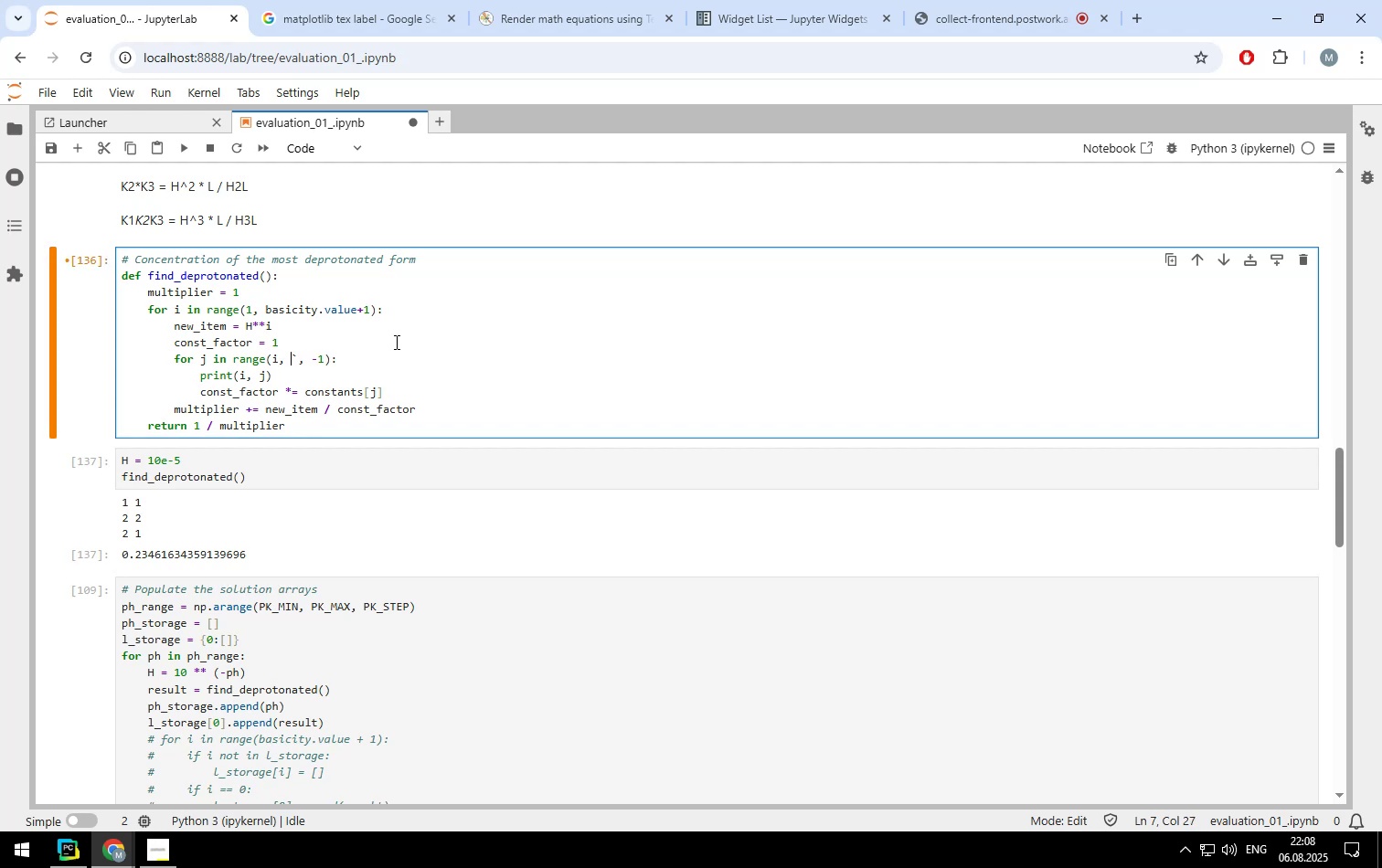 
key(ArrowRight)
 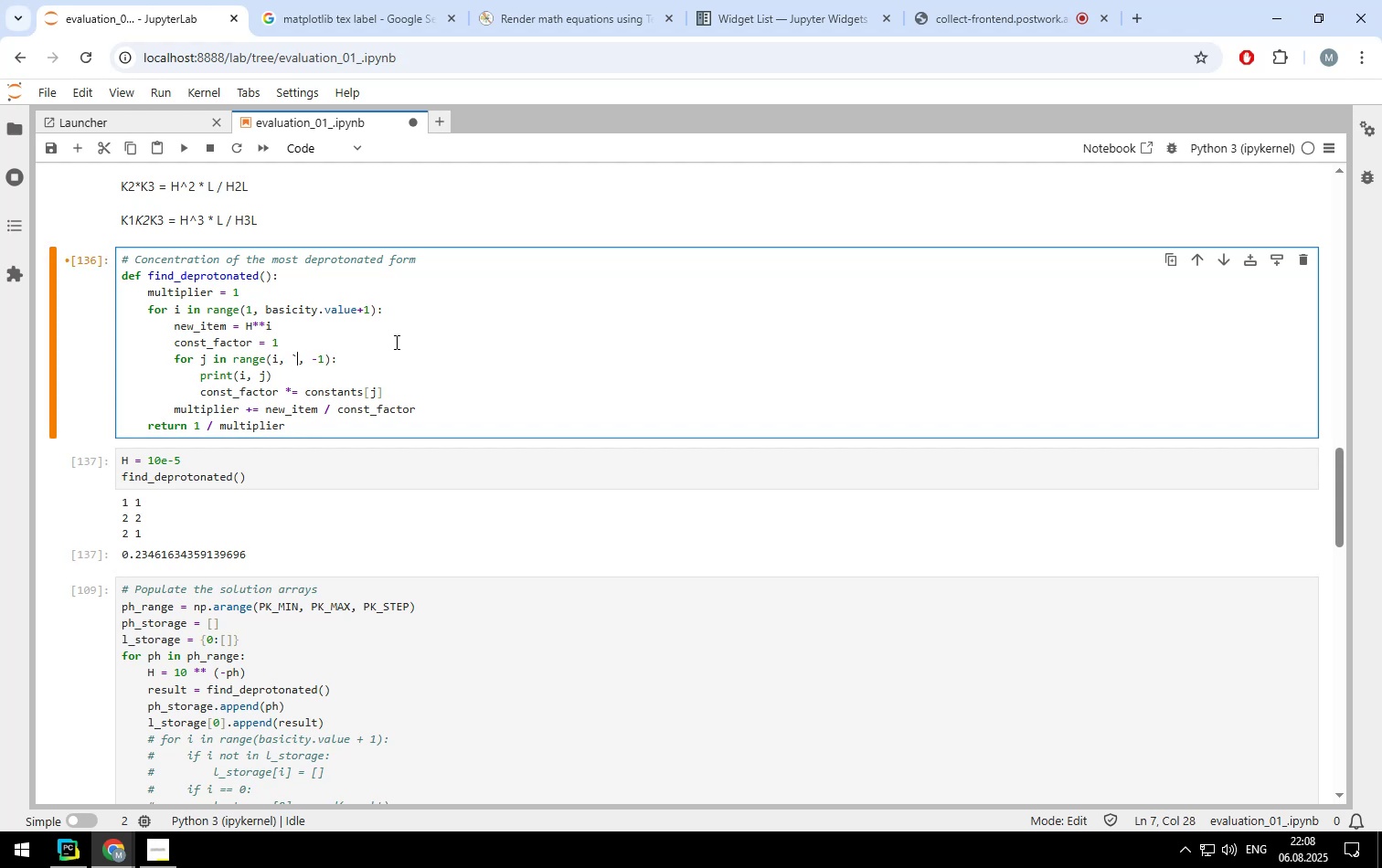 
key(Backspace)
 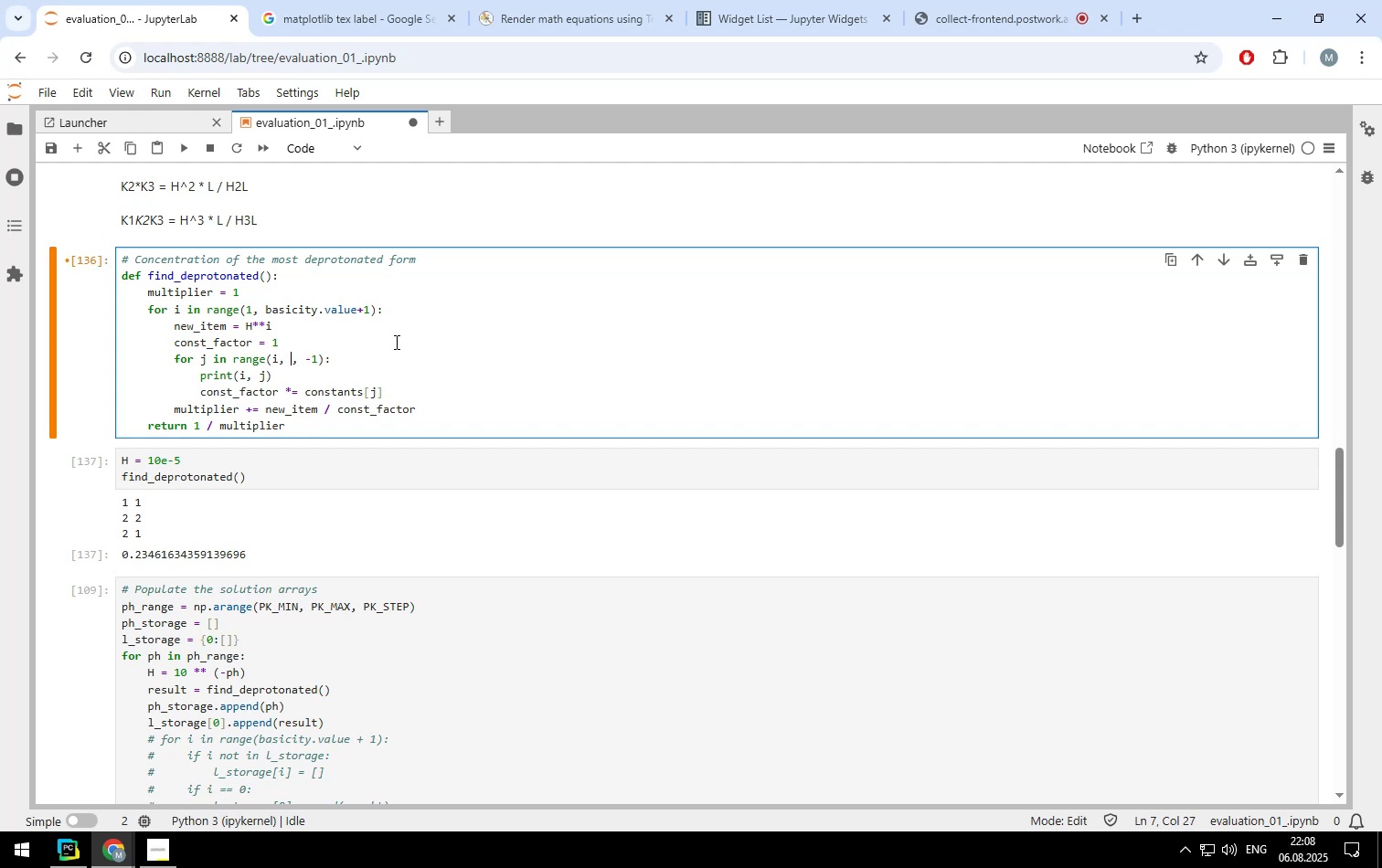 
key(1)
 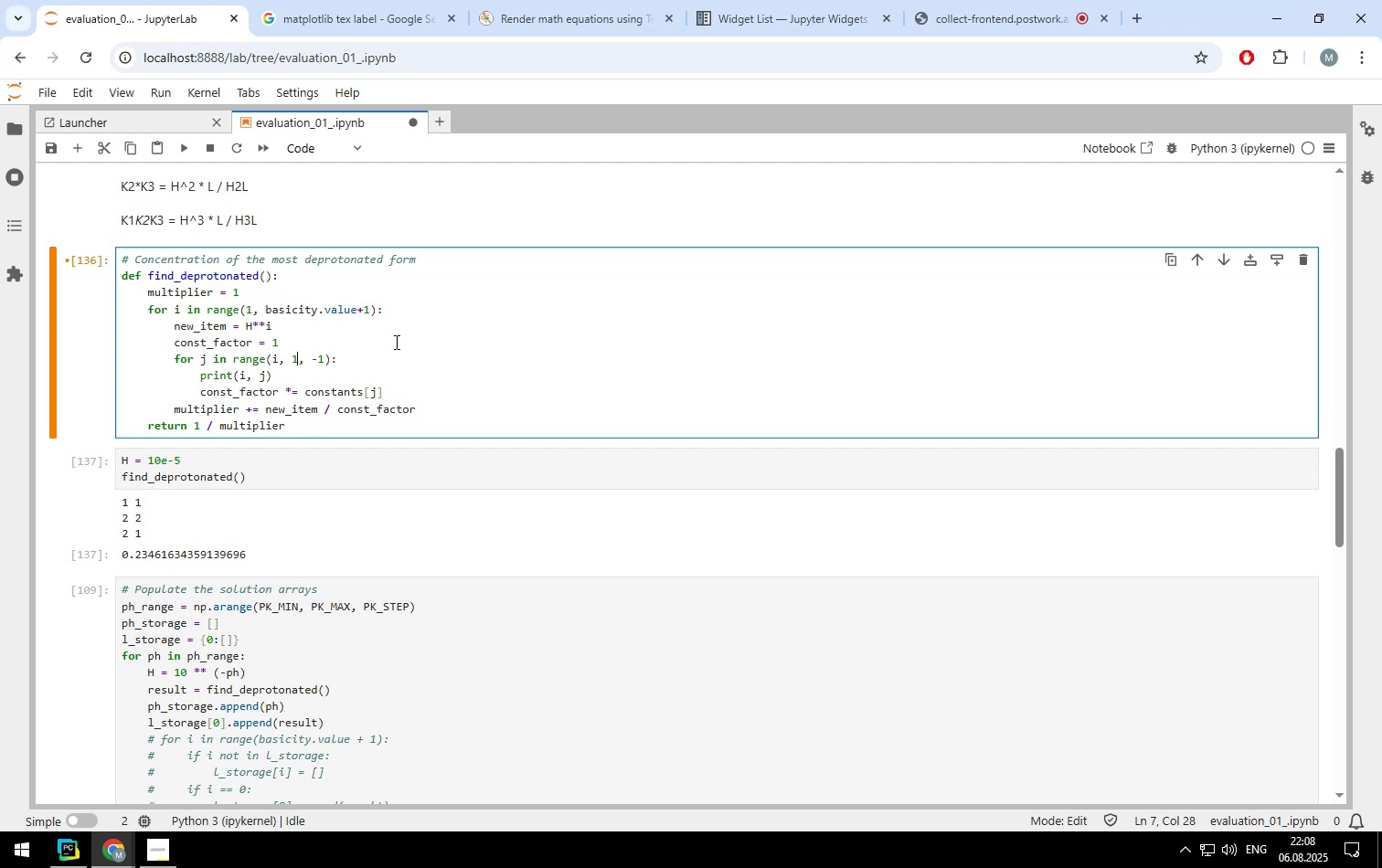 
key(ArrowLeft)
 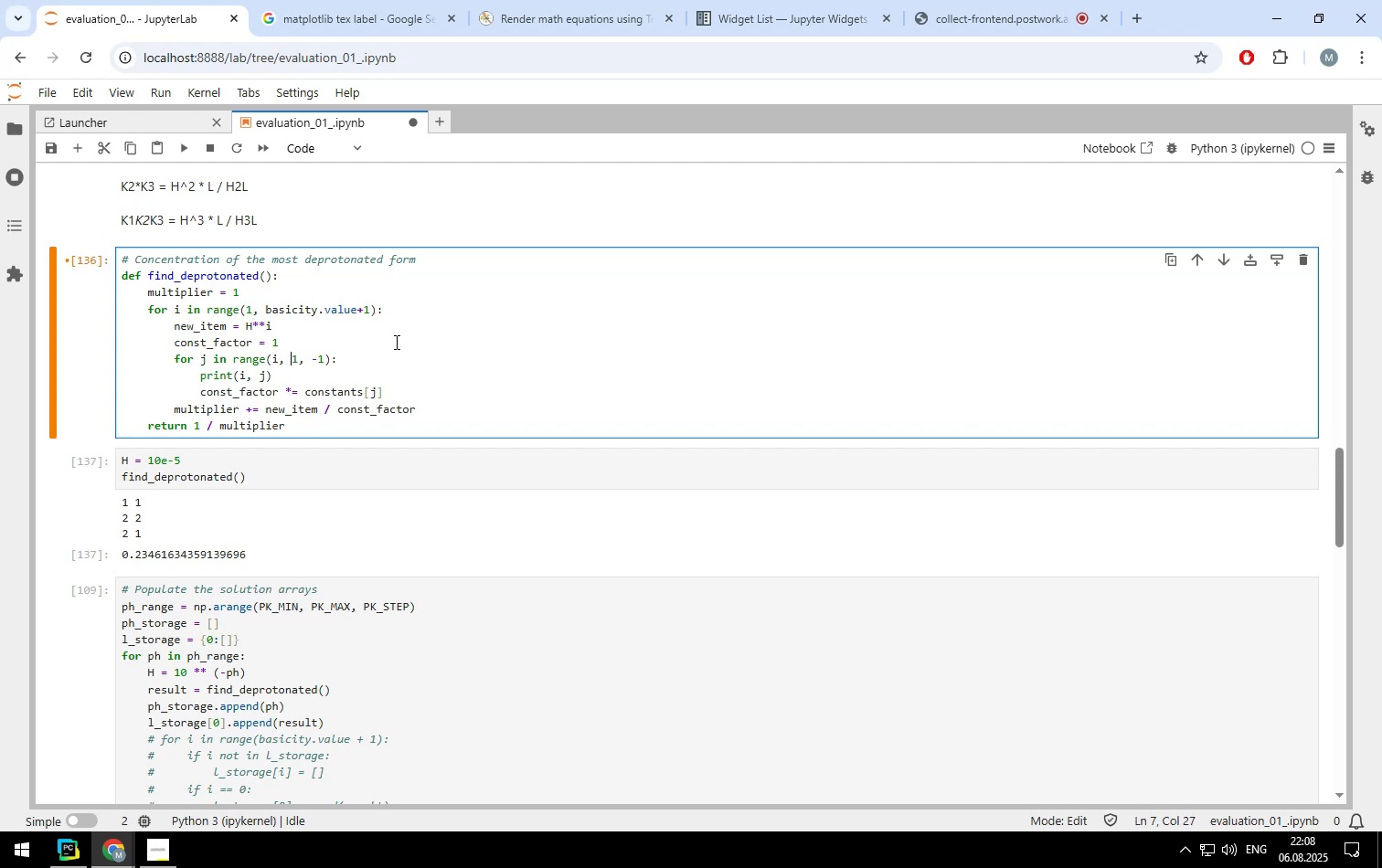 
key(ArrowLeft)
 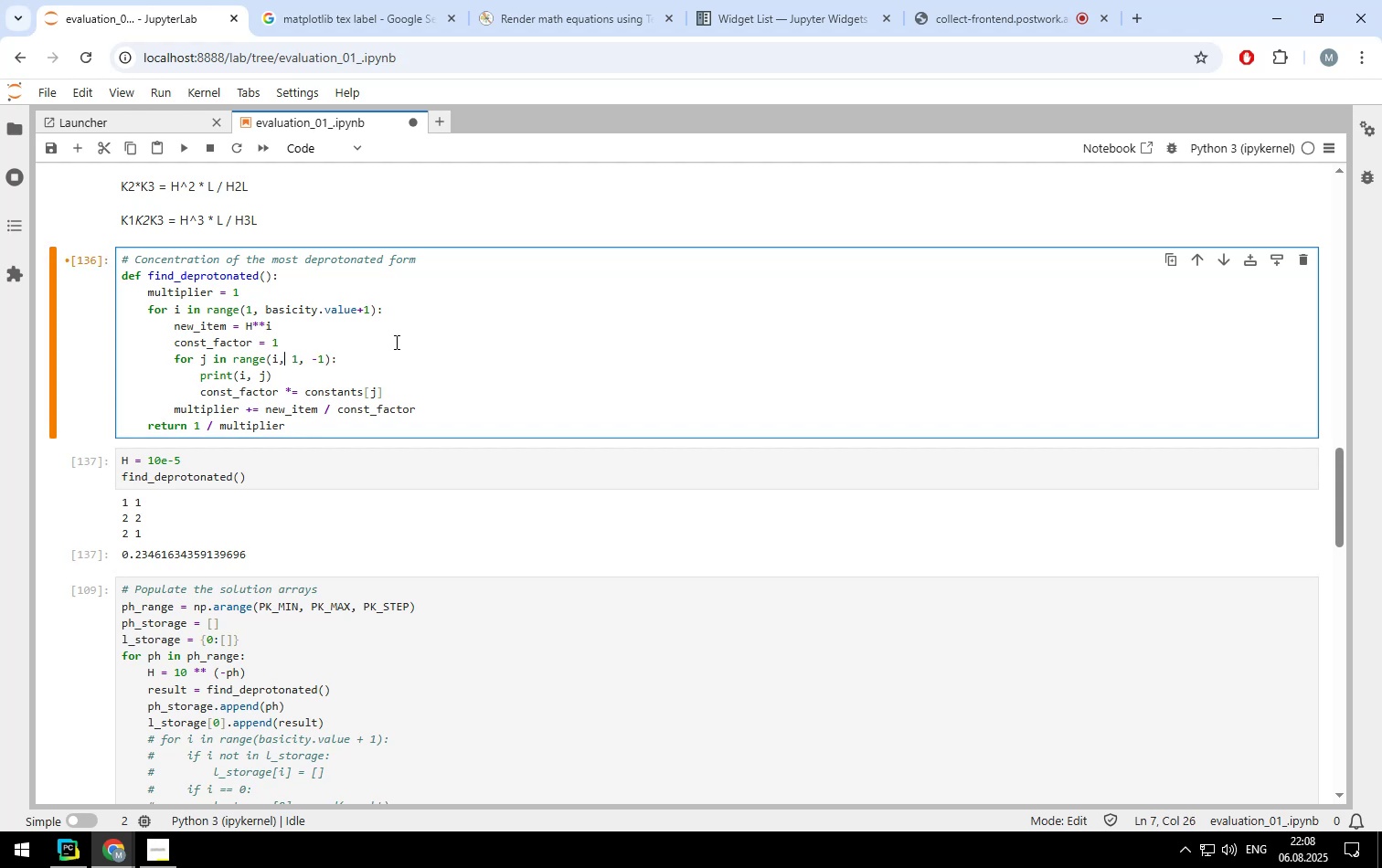 
key(ArrowLeft)
 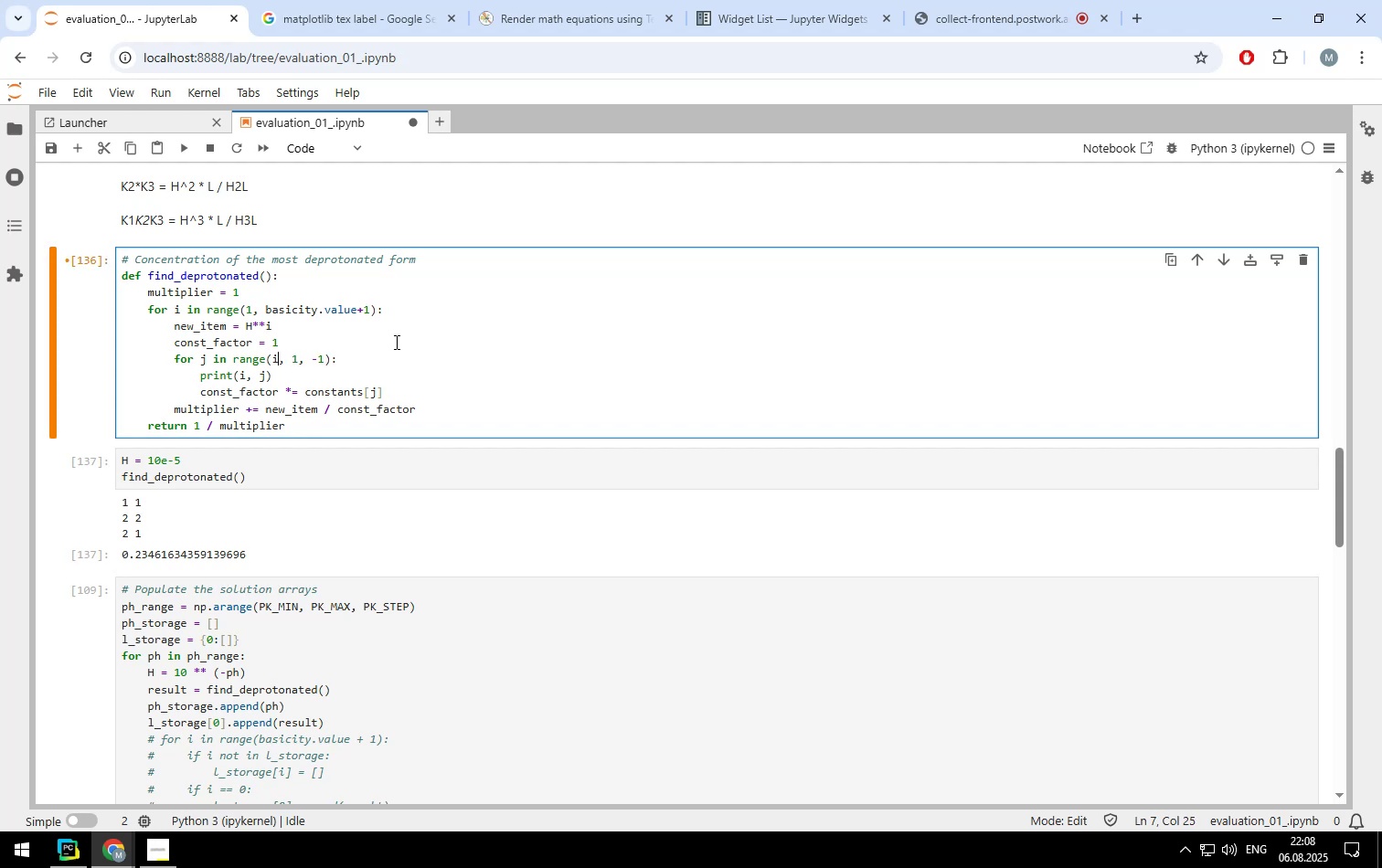 
key(Backspace)
type(basicity.value)
 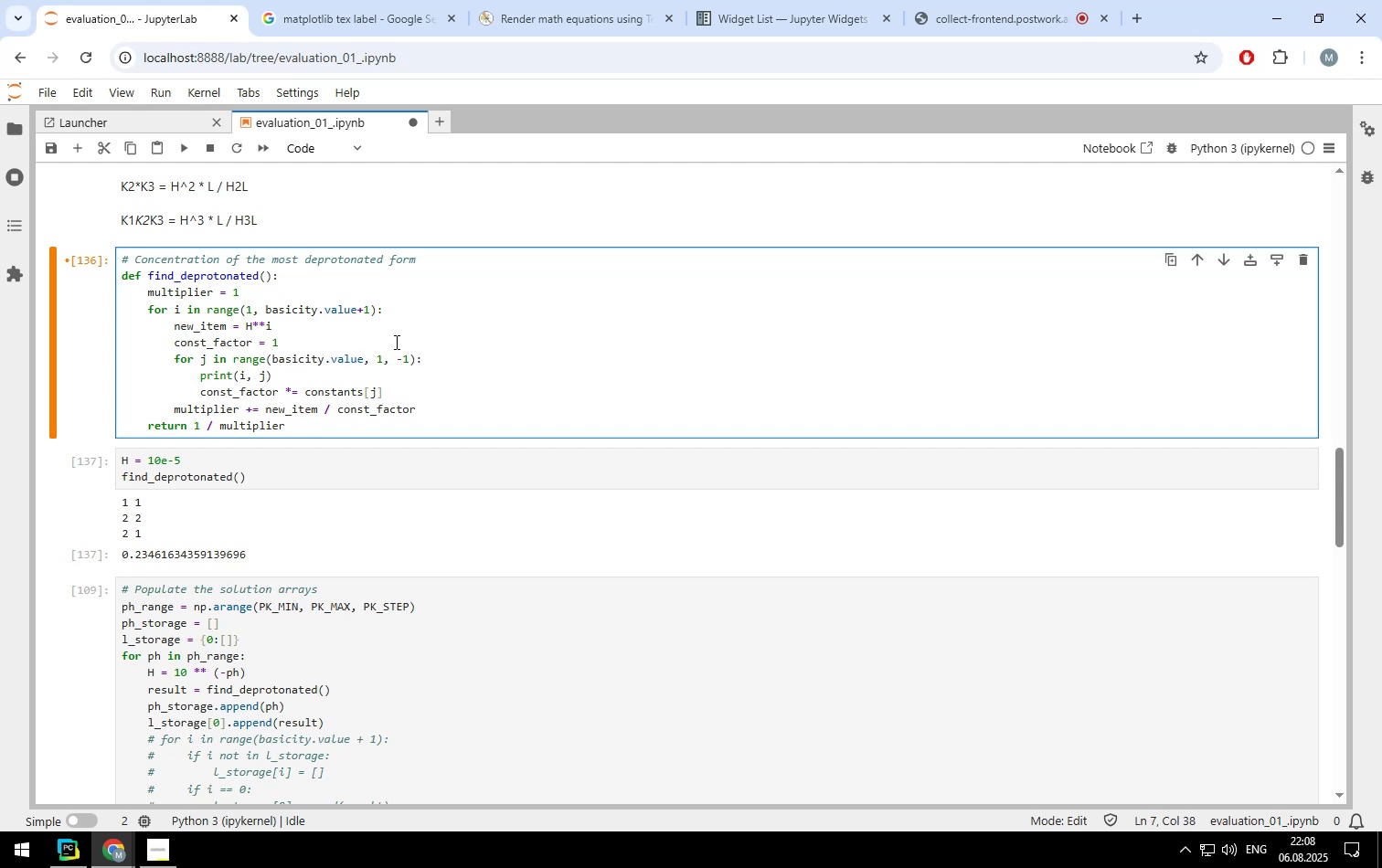 
key(Shift+Enter)
 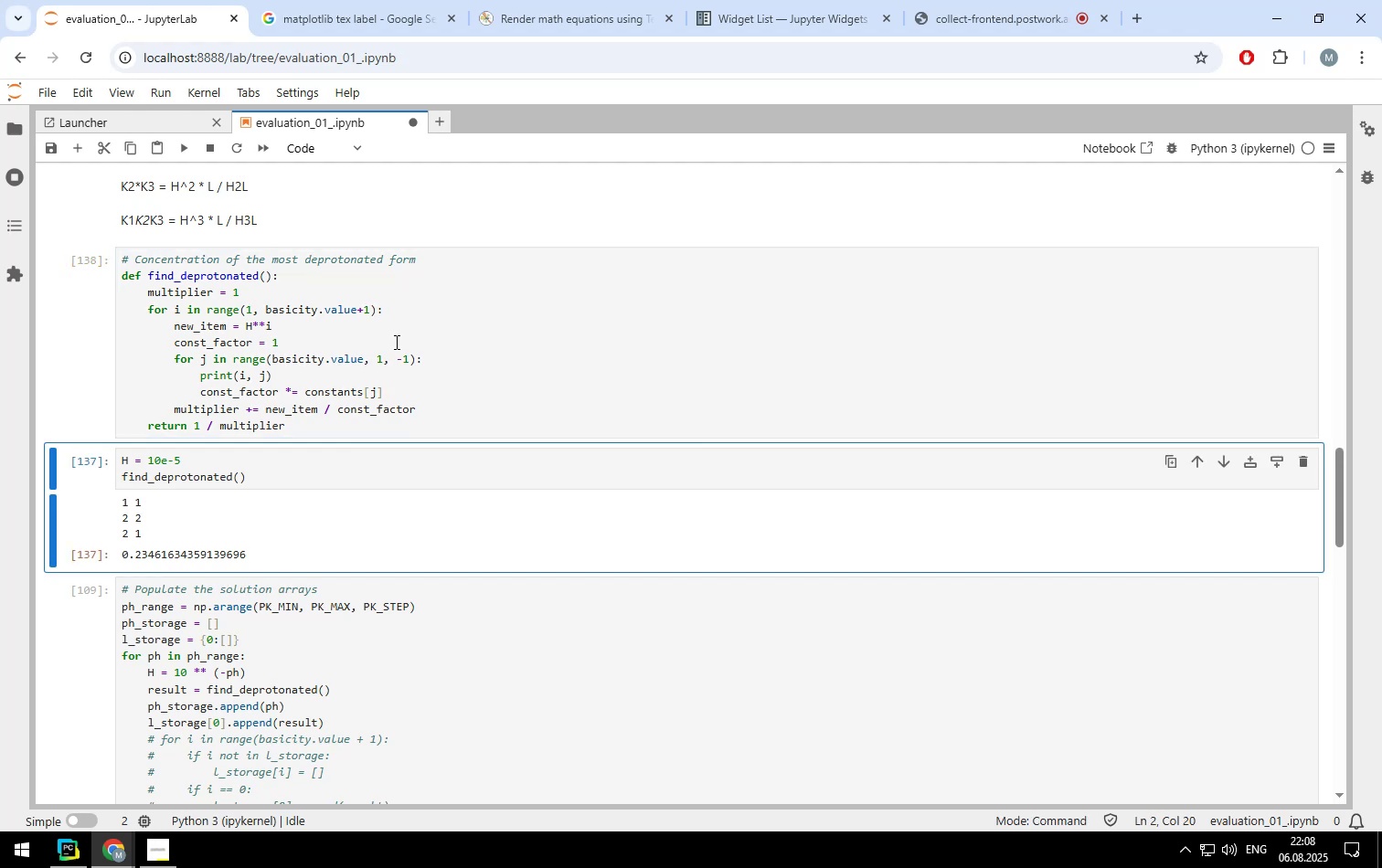 
key(Shift+Enter)
 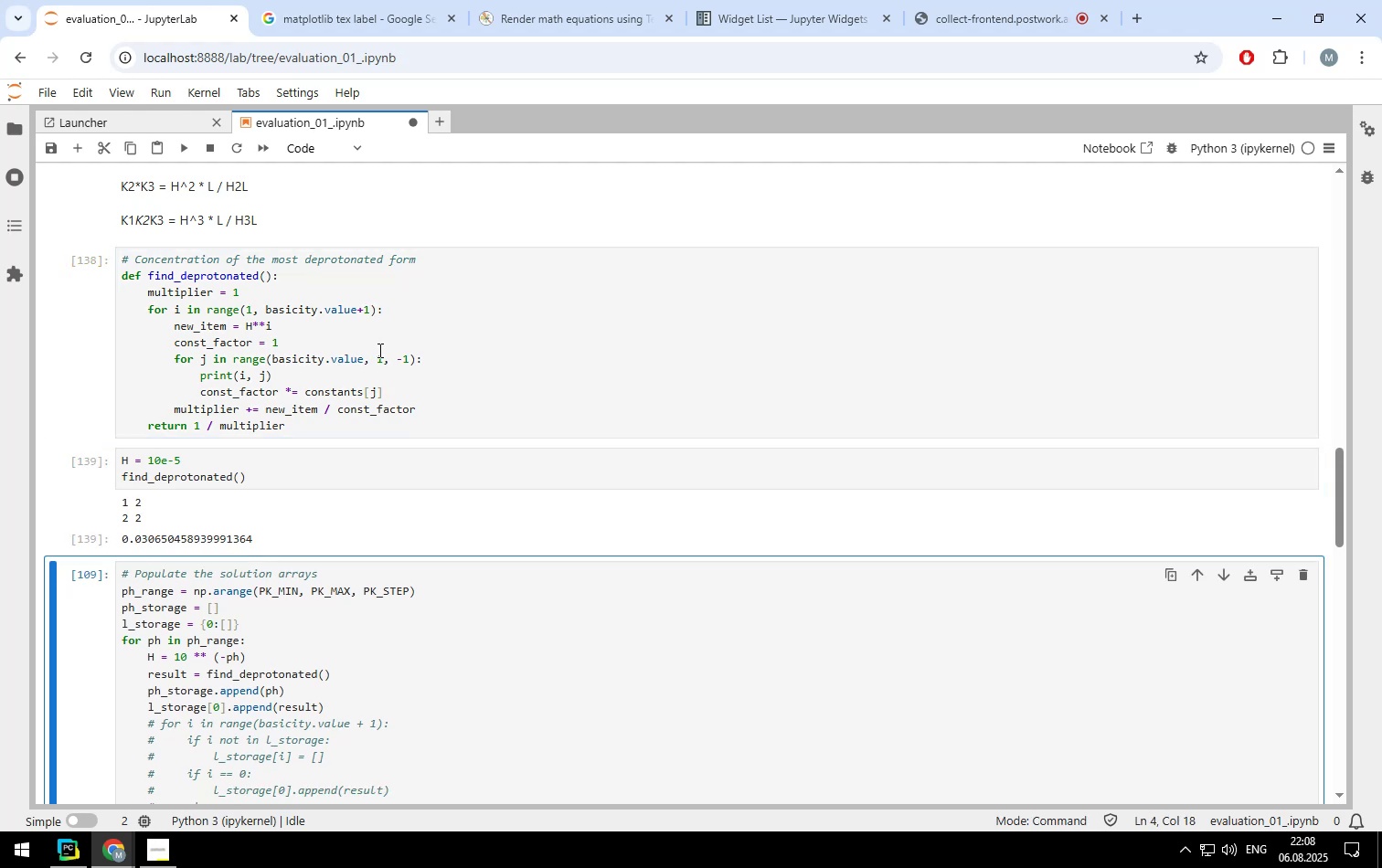 
left_click([386, 359])
 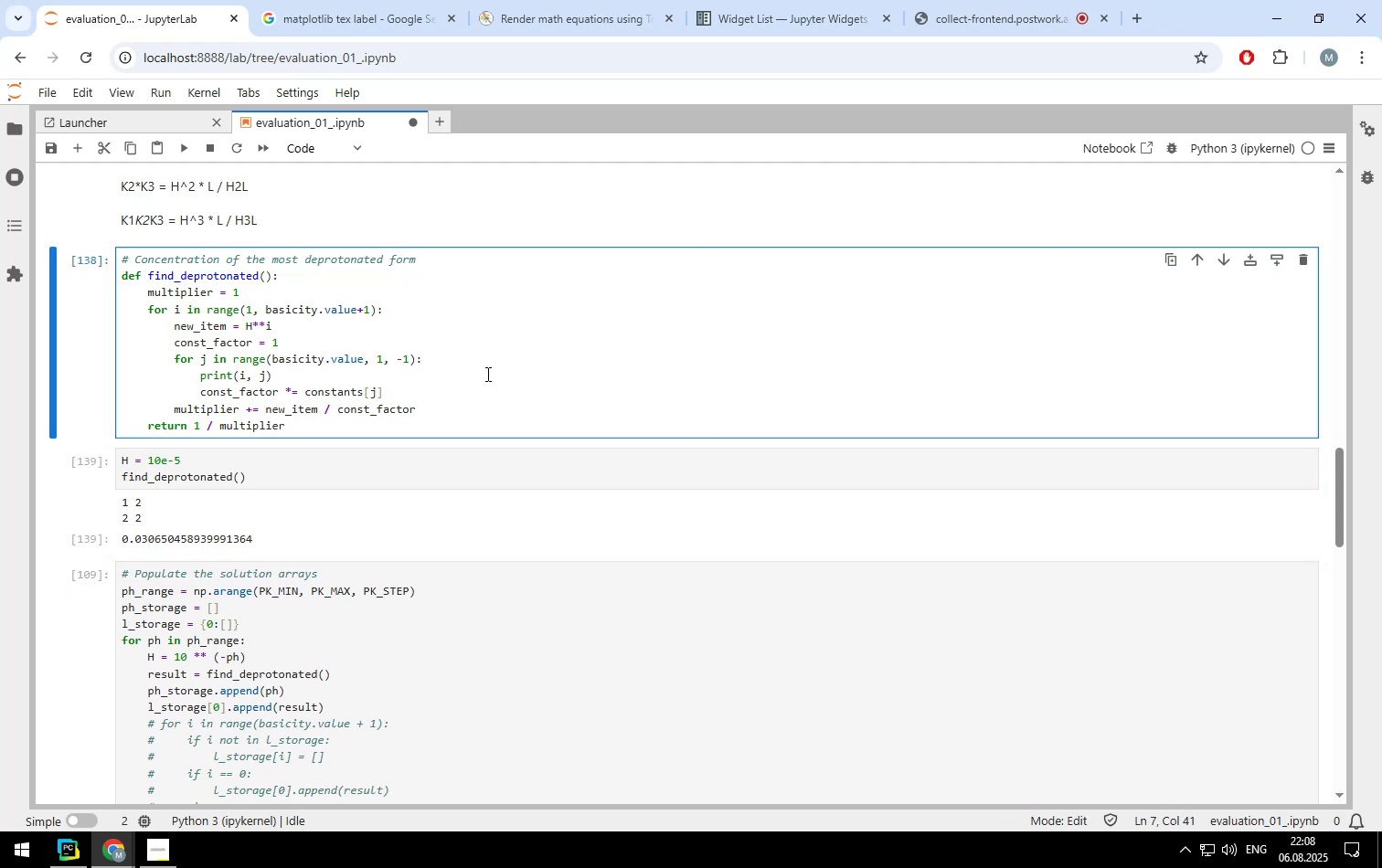 
key(Backspace)
 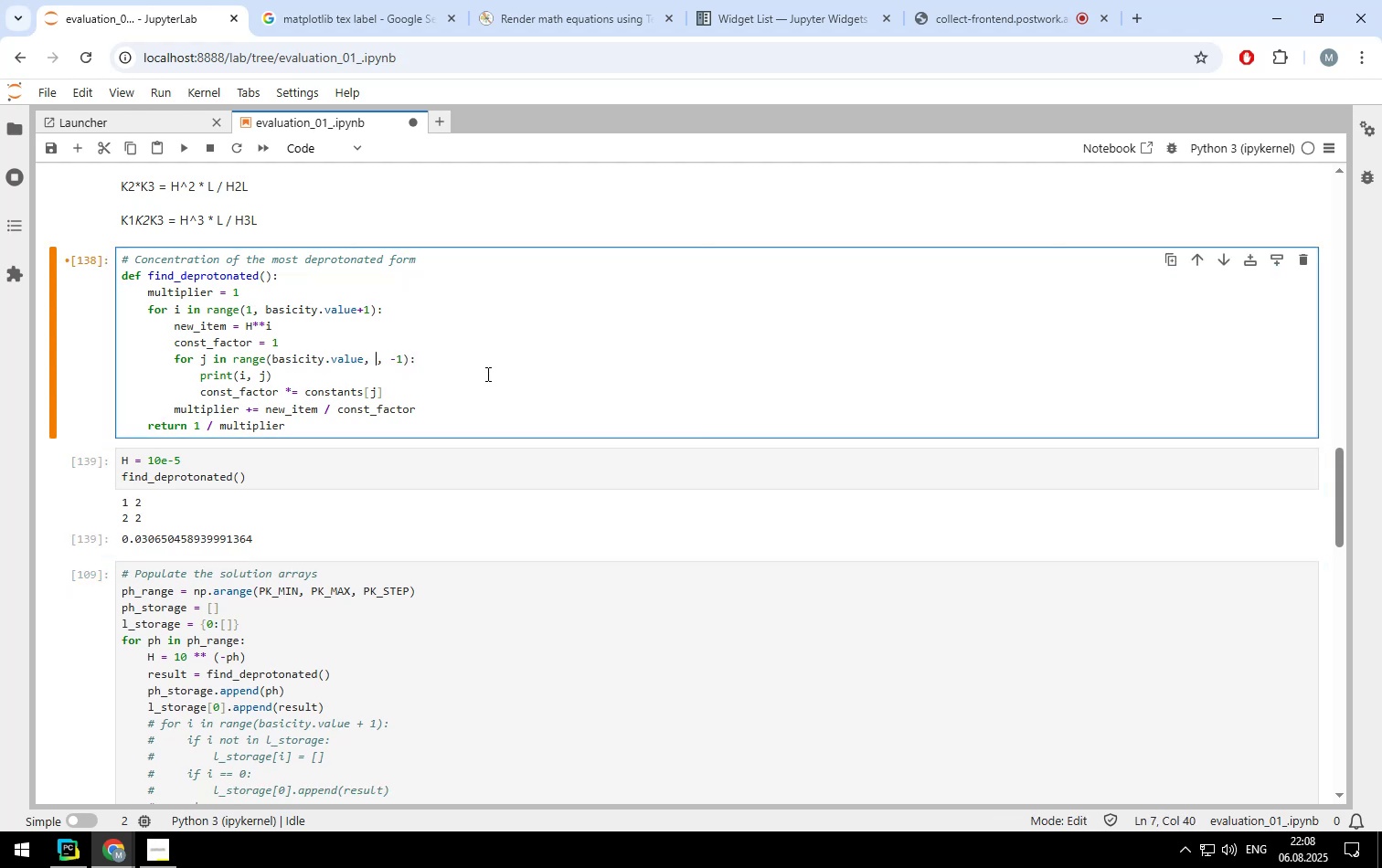 
key(0)
 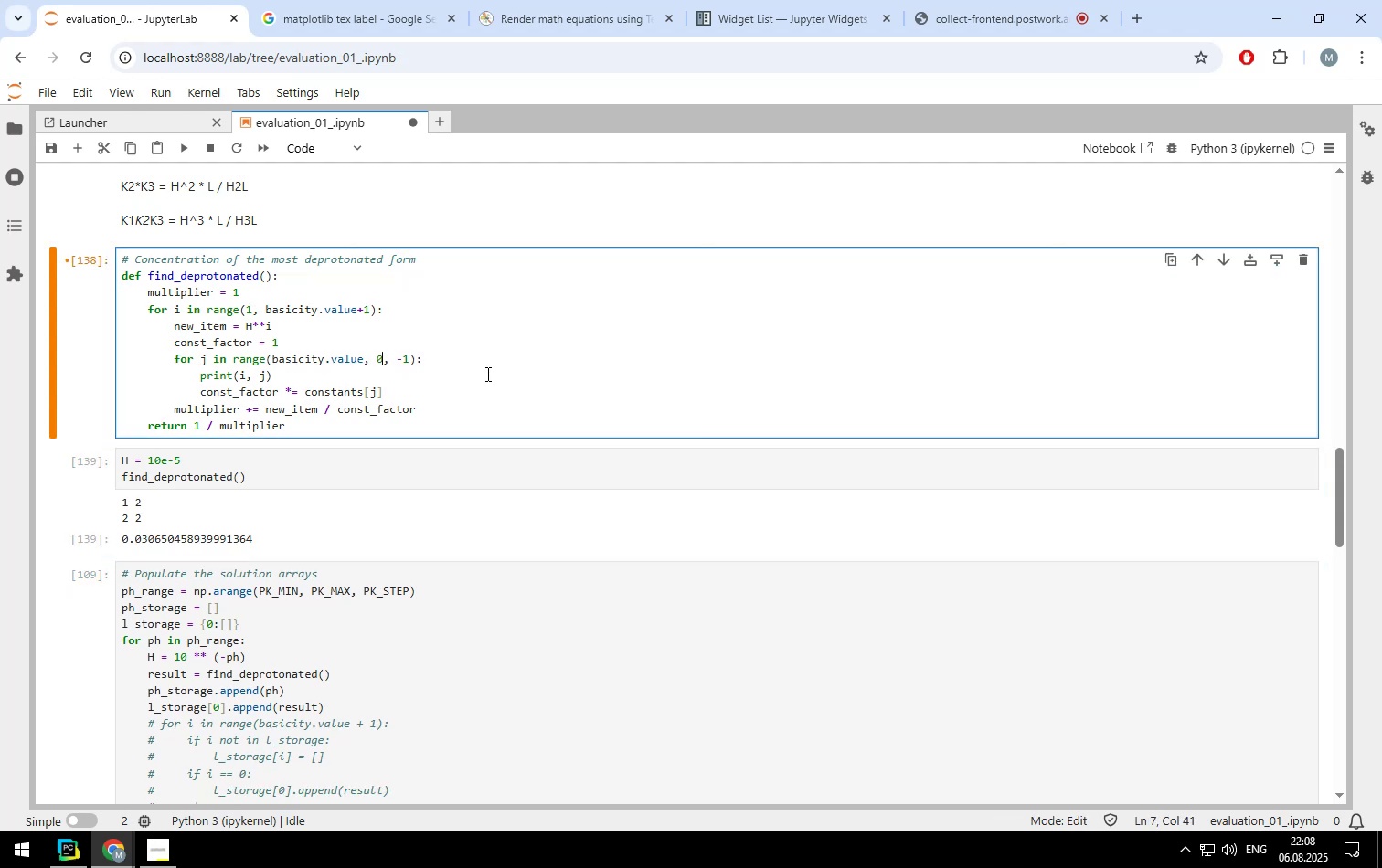 
key(Shift+ShiftLeft)
 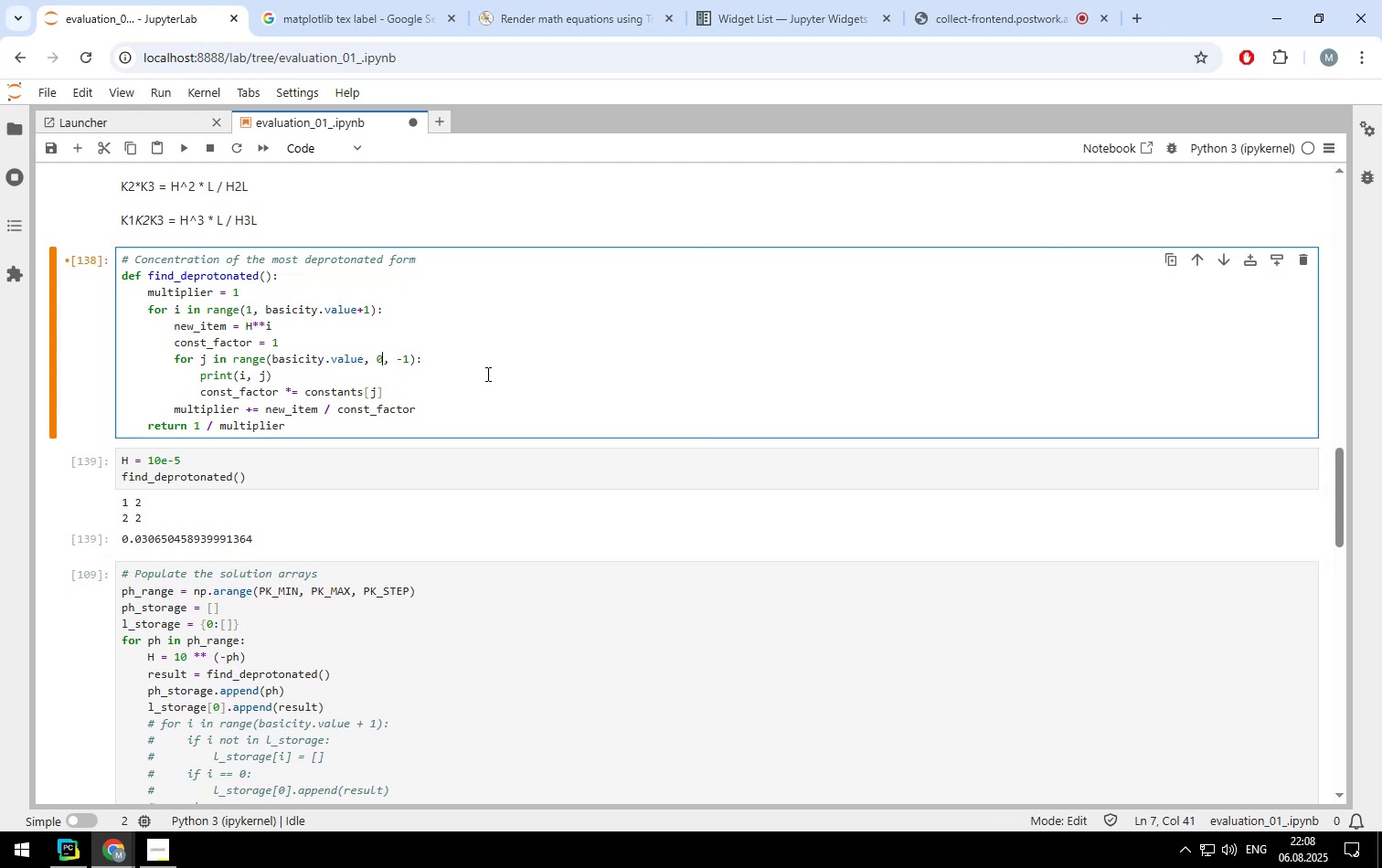 
key(Shift+Enter)
 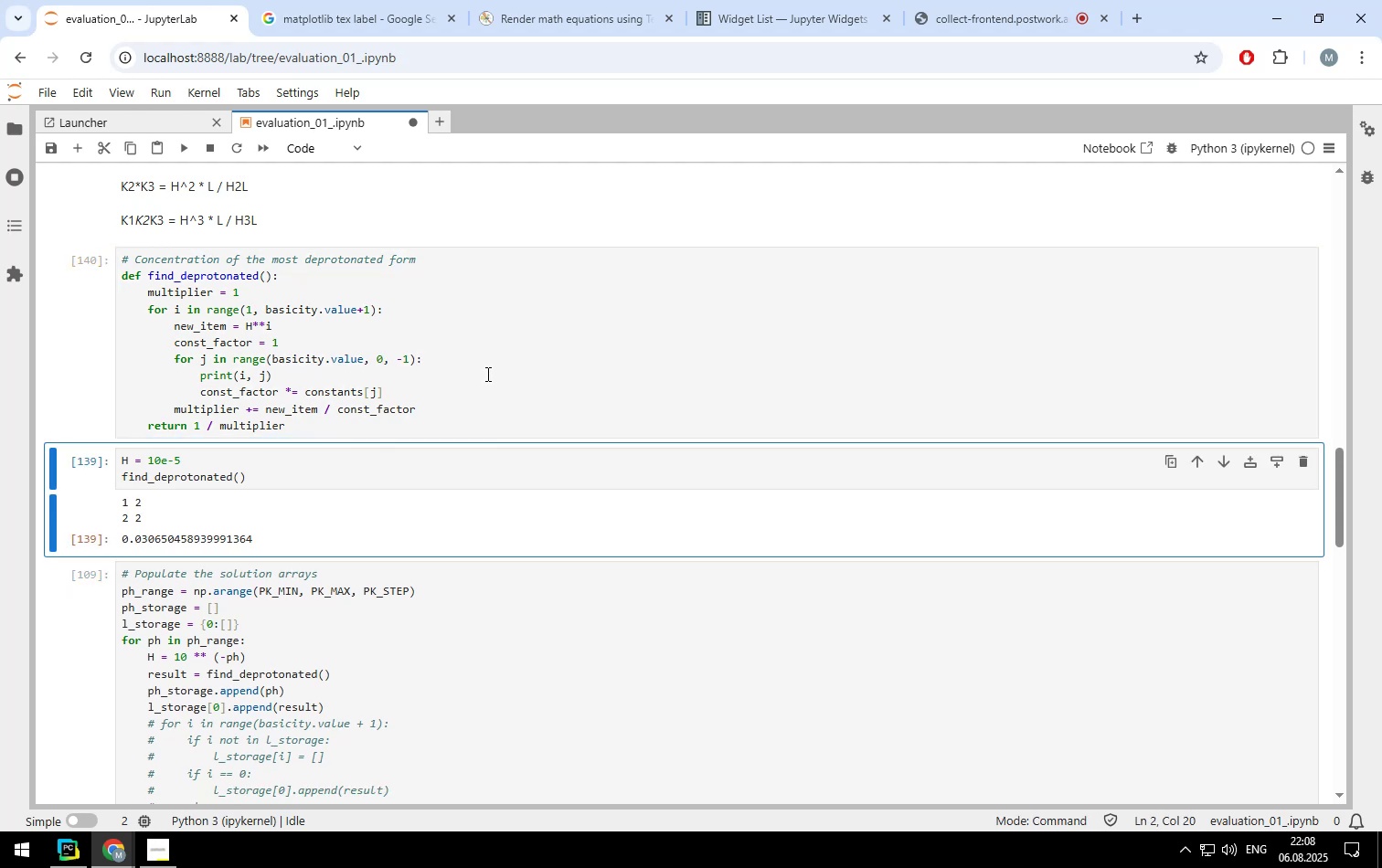 
key(Shift+ShiftLeft)
 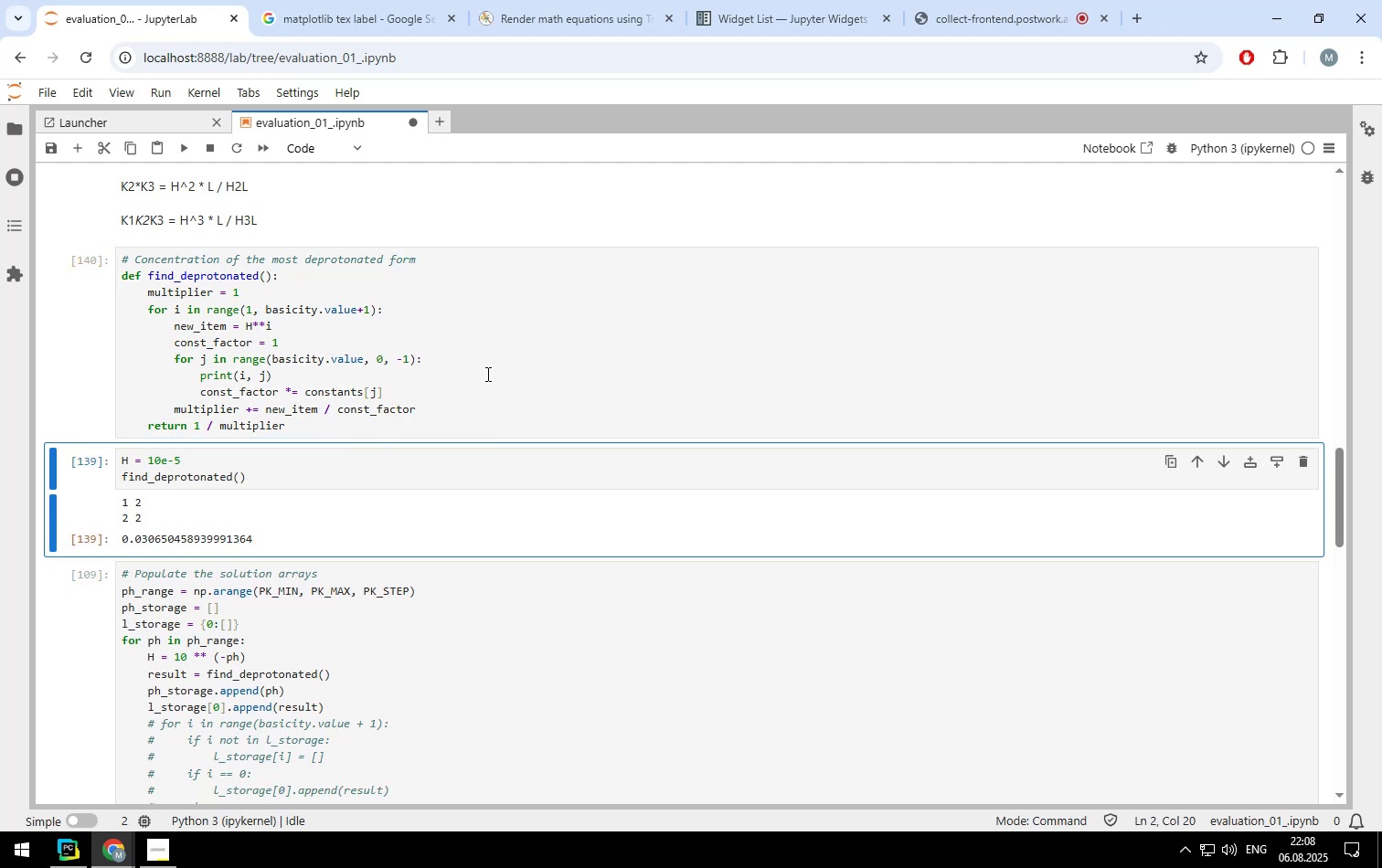 
key(Shift+Enter)
 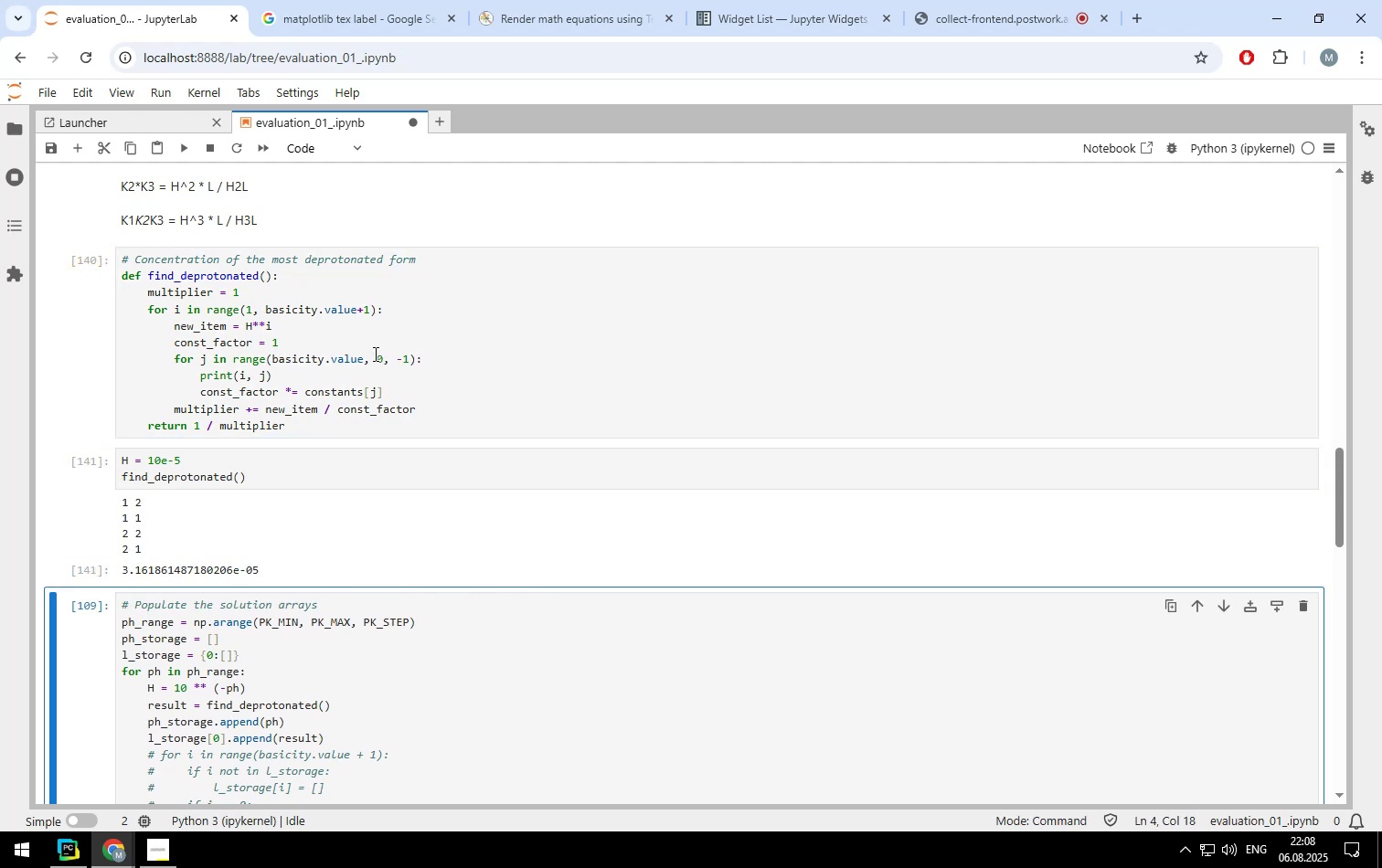 
left_click([383, 356])
 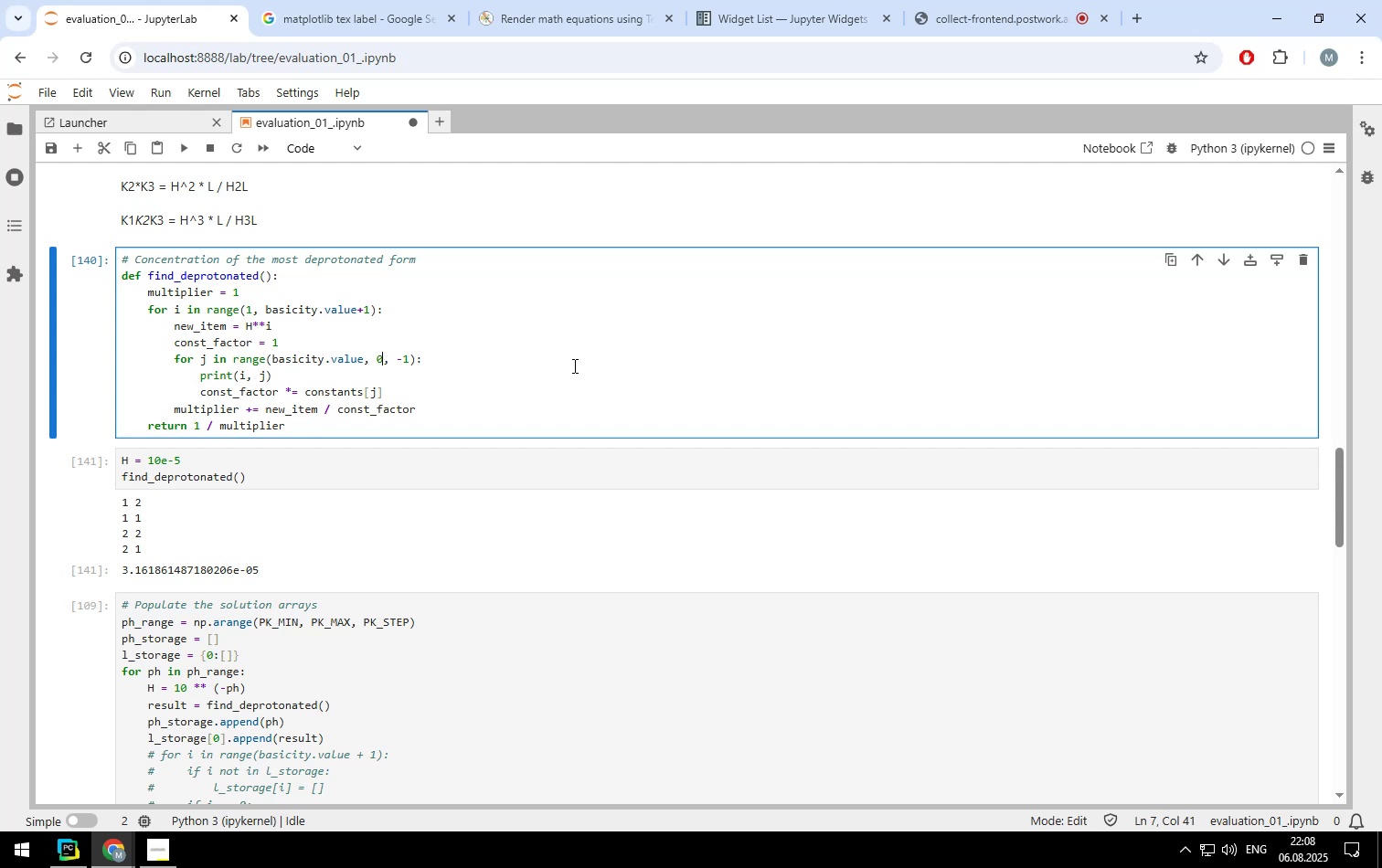 
wait(17.49)
 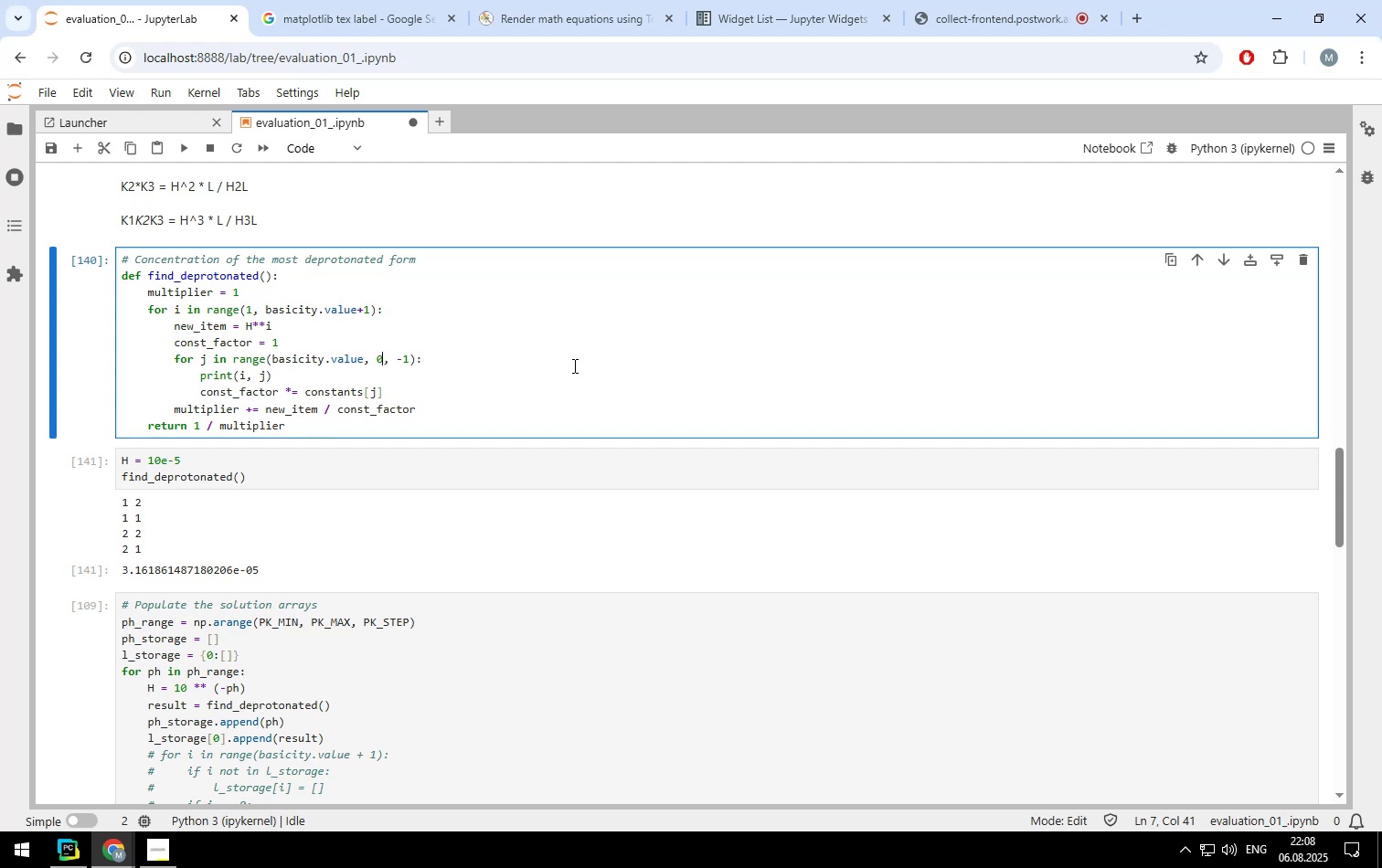 
left_click([391, 394])
 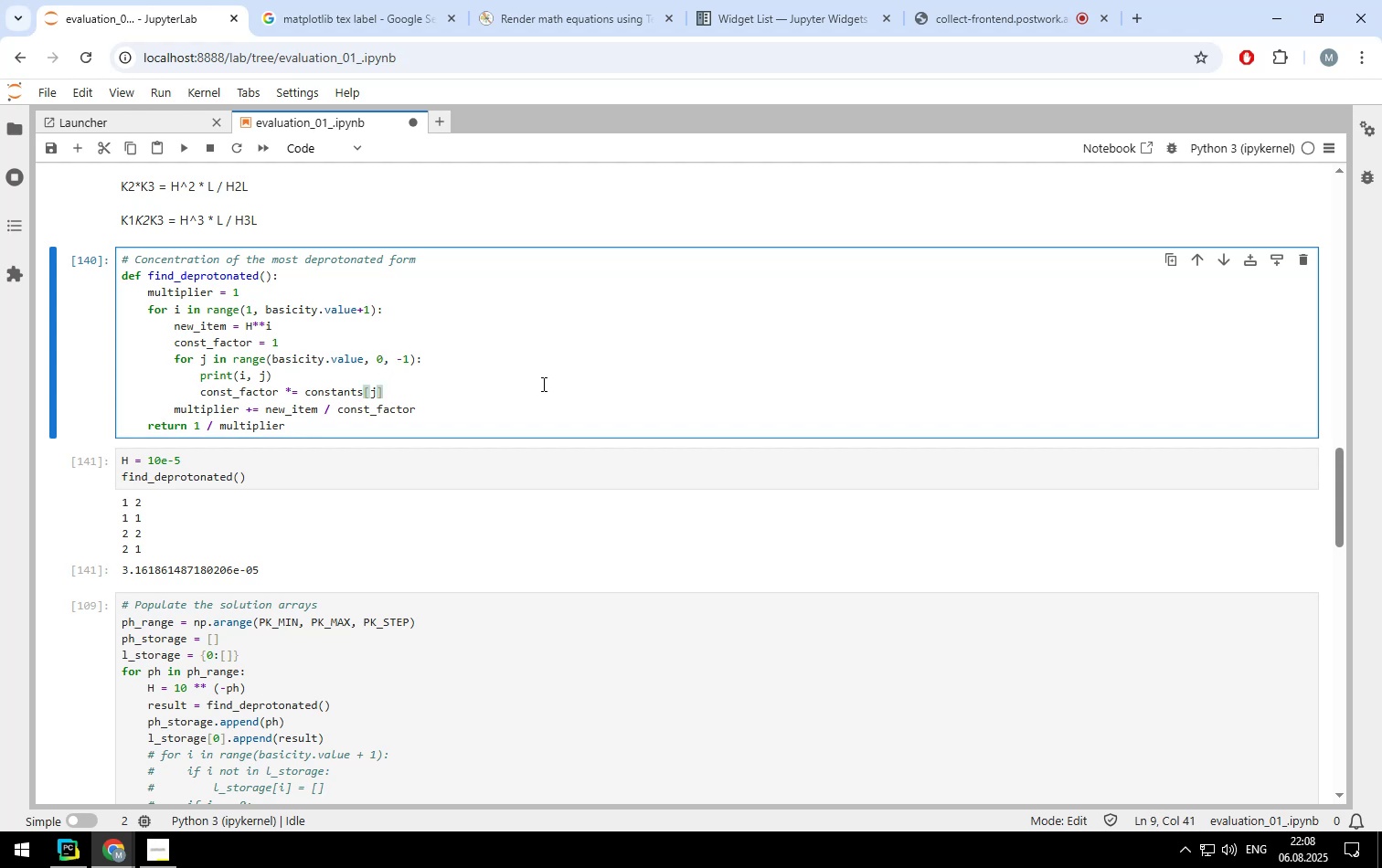 
key(Shift+ArrowUp)
 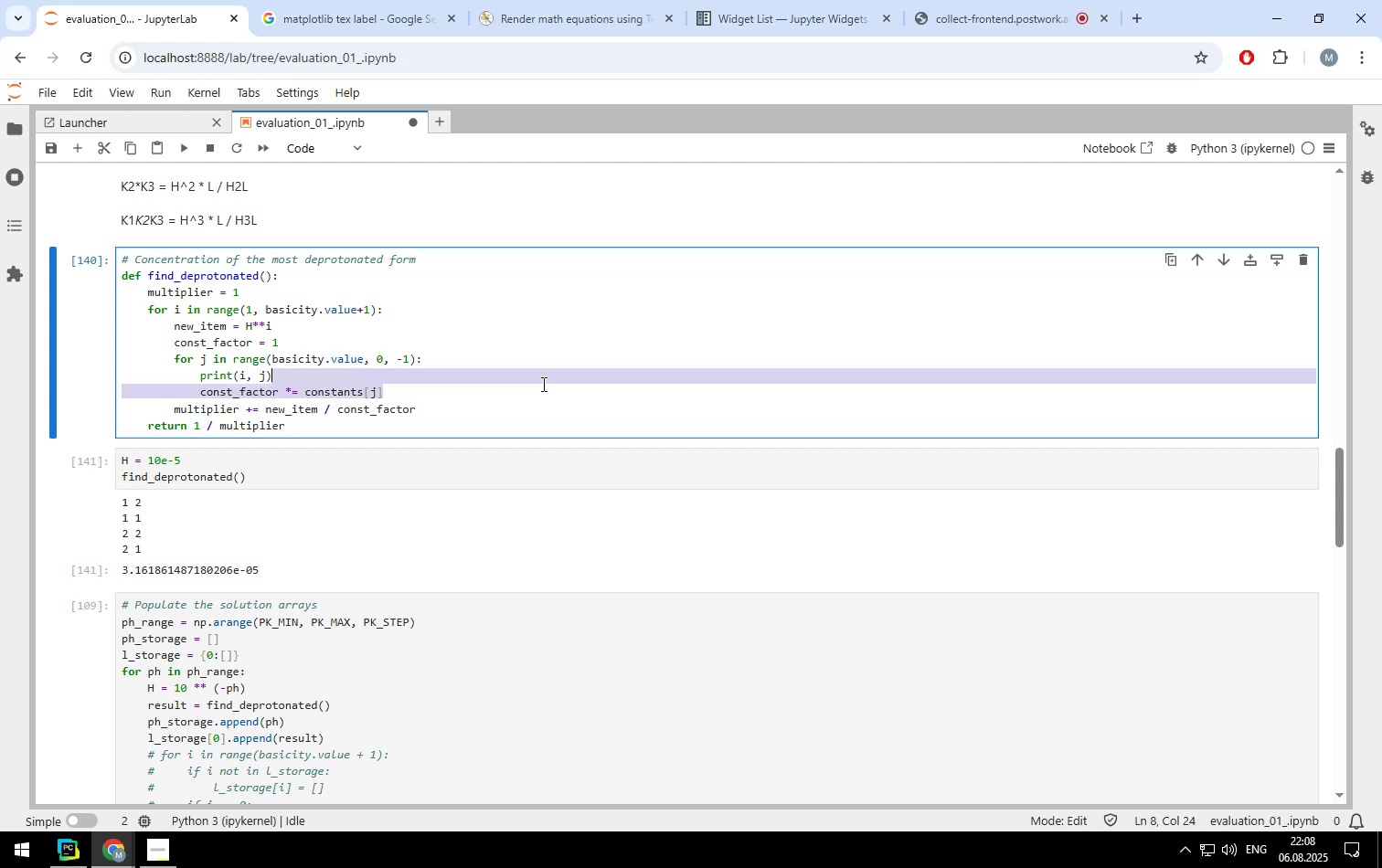 
key(Shift+ArrowUp)
 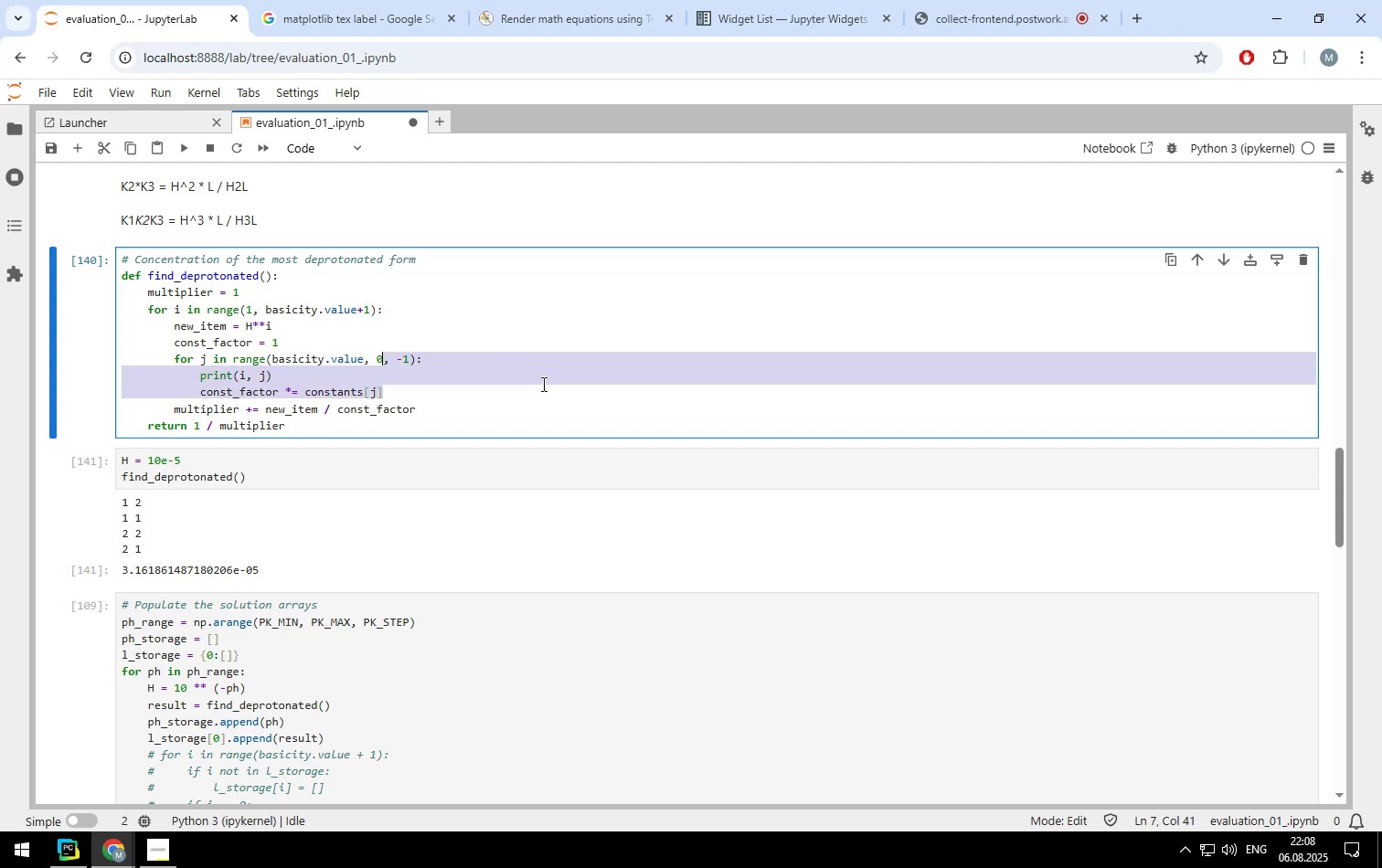 
key(Shift+ArrowUp)
 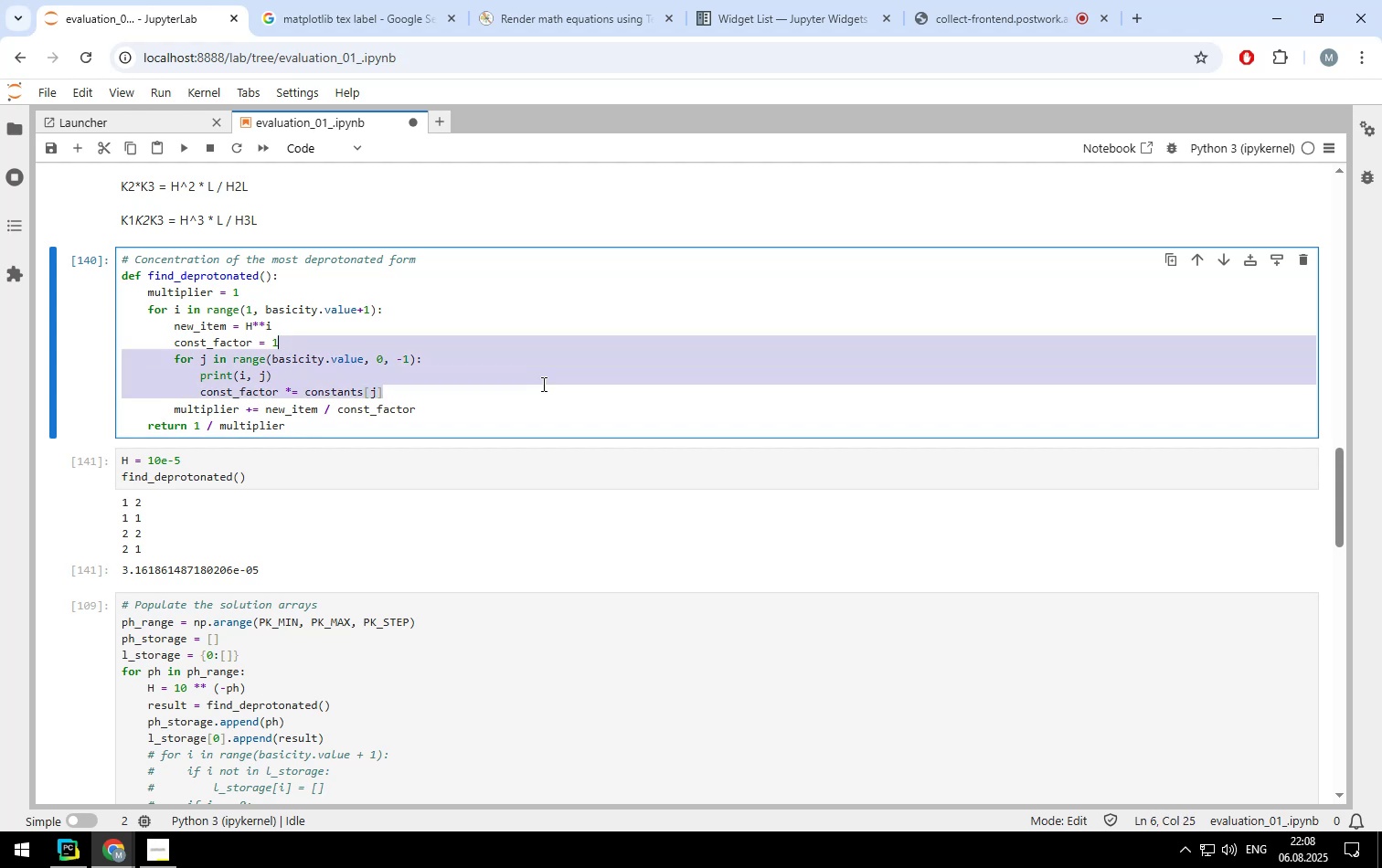 
key(Shift+ArrowRight)
 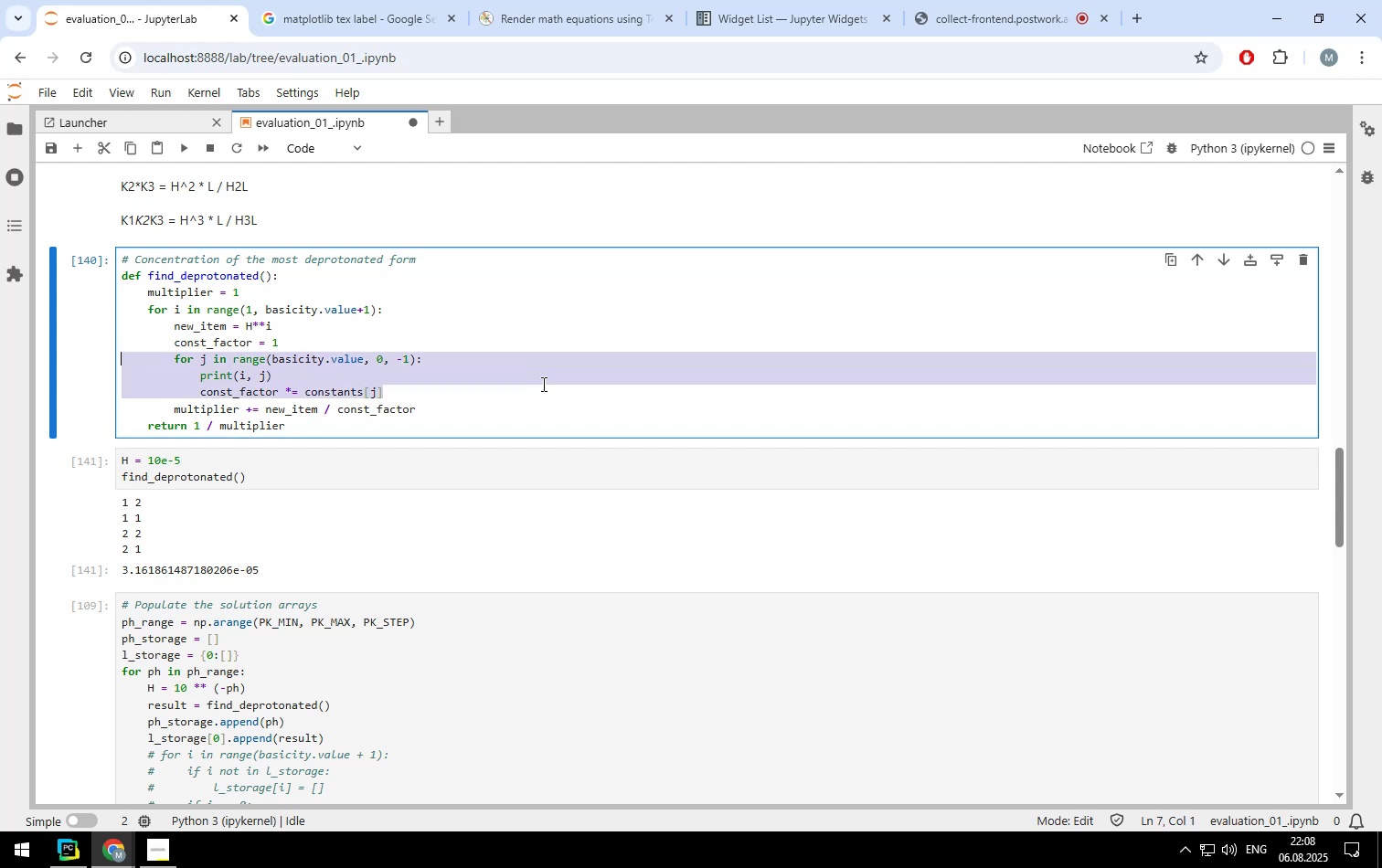 
key(Backspace)
 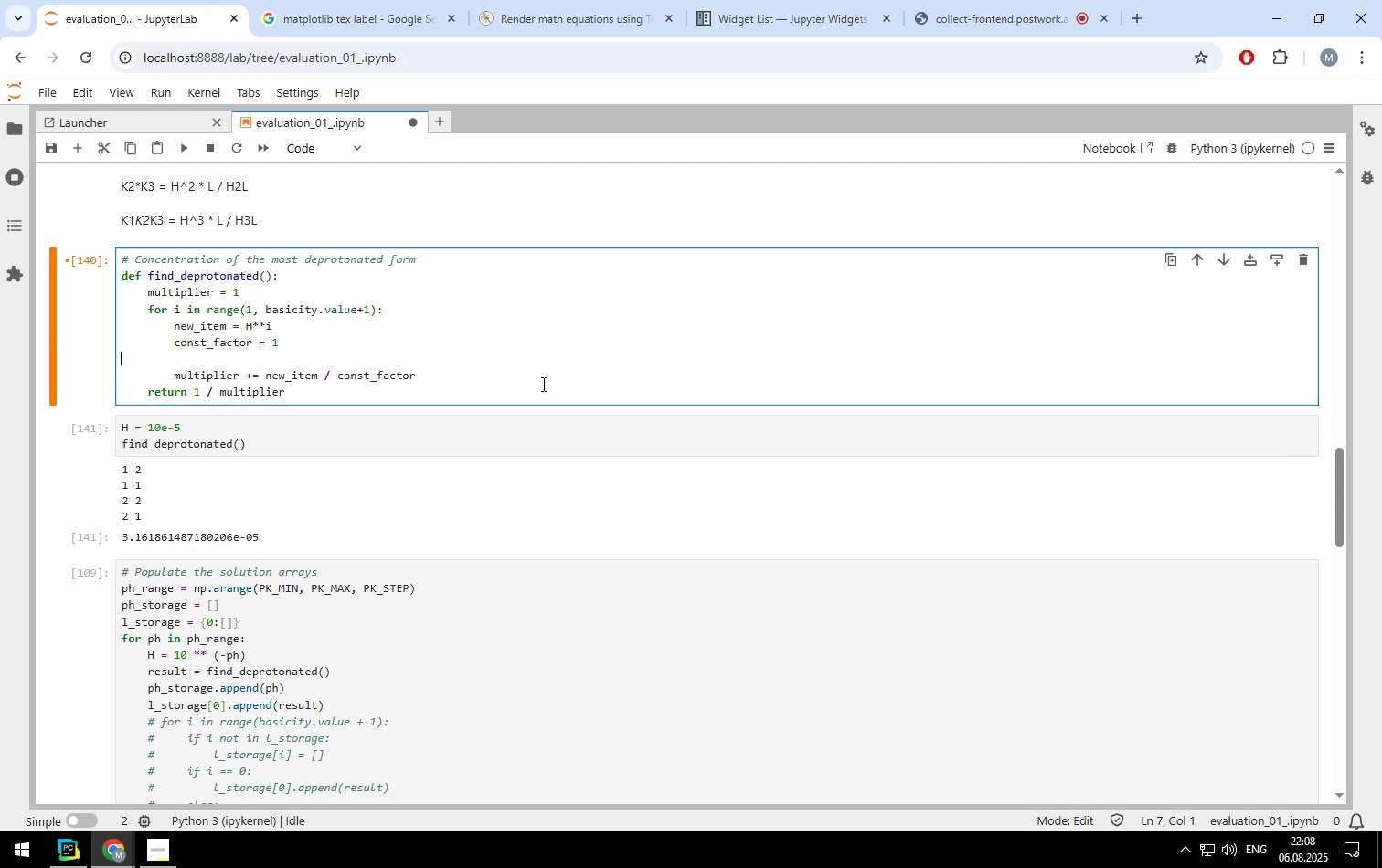 
key(Backspace)
 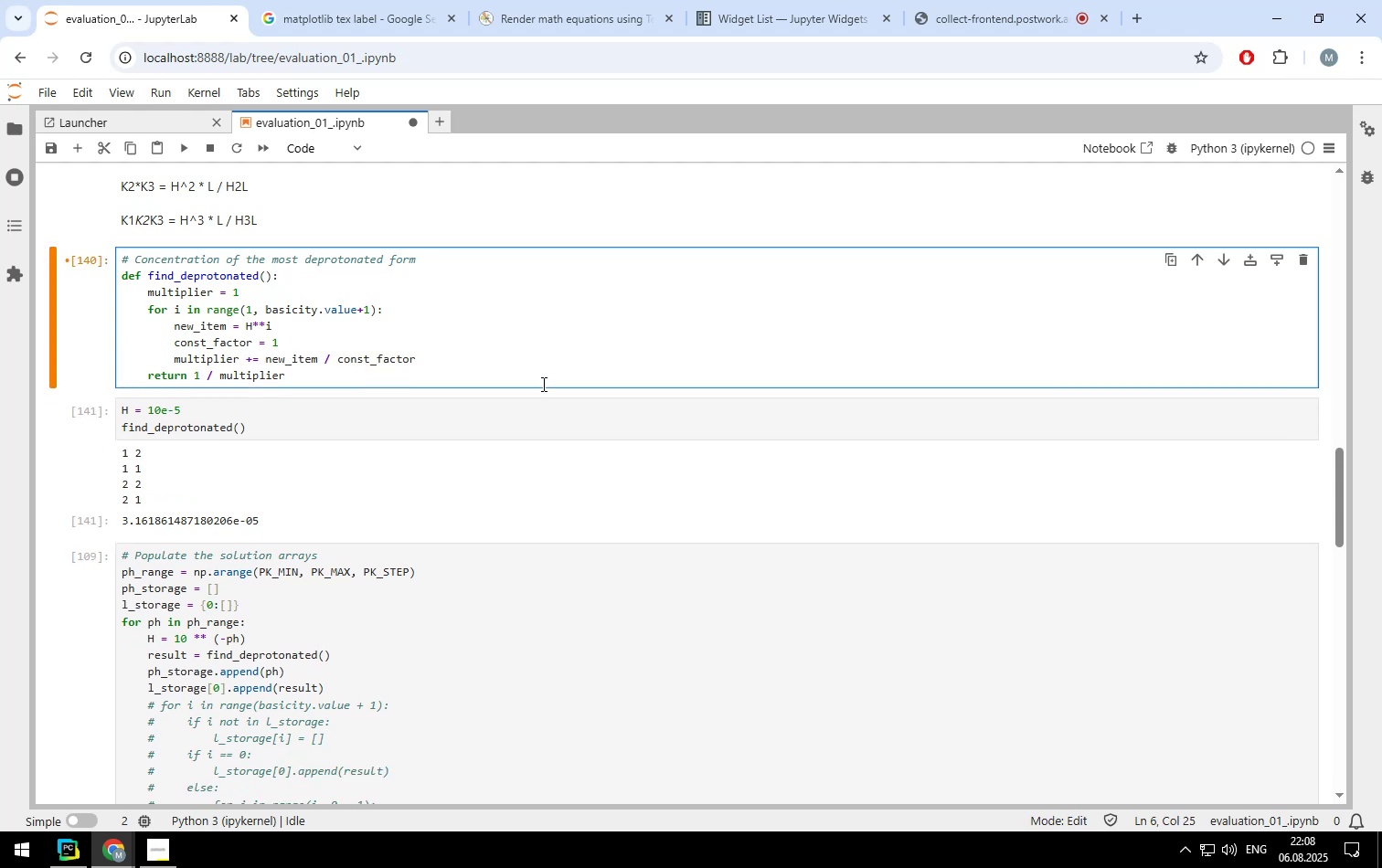 
key(ArrowUp)
 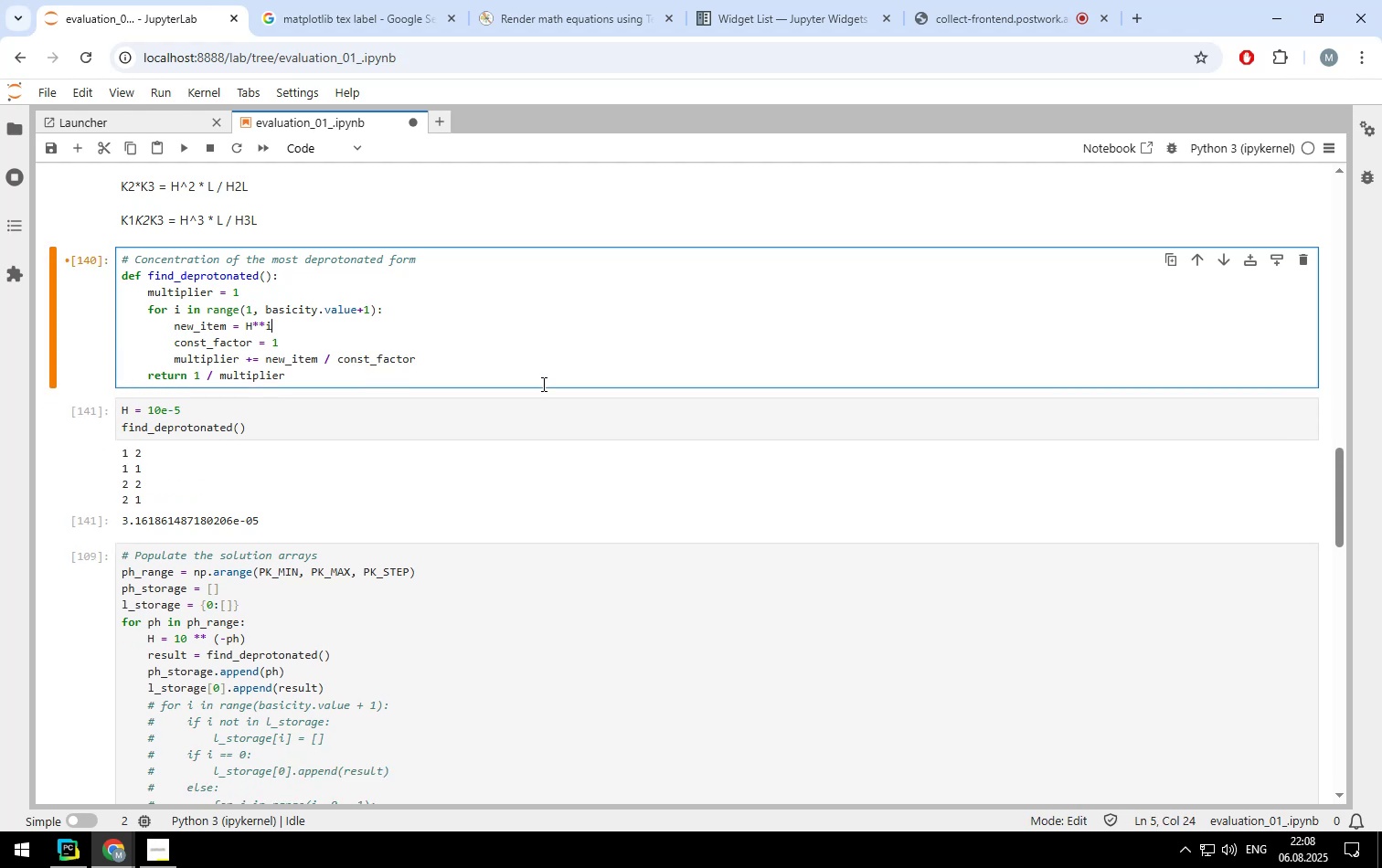 
key(ArrowUp)
 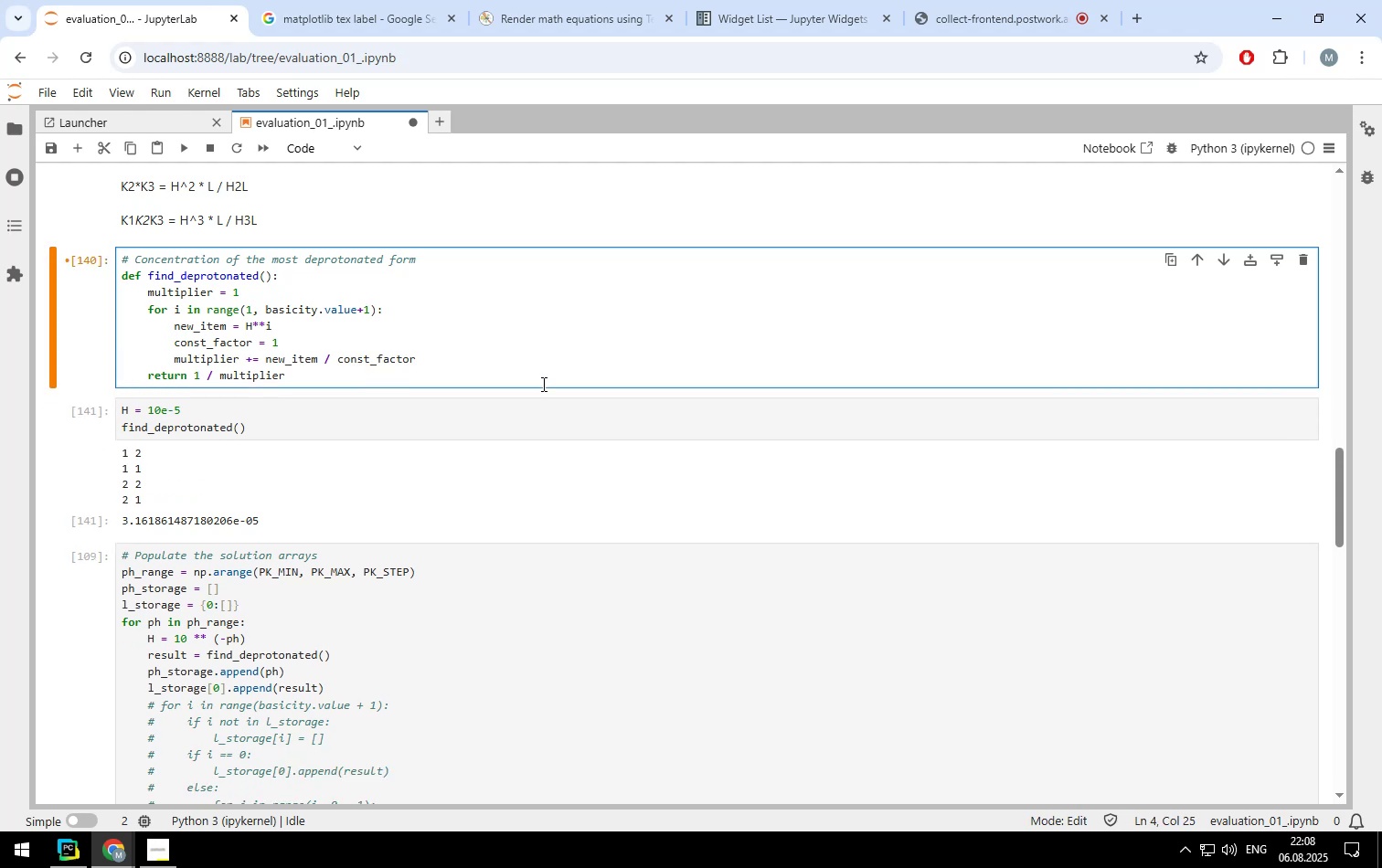 
key(ArrowDown)
 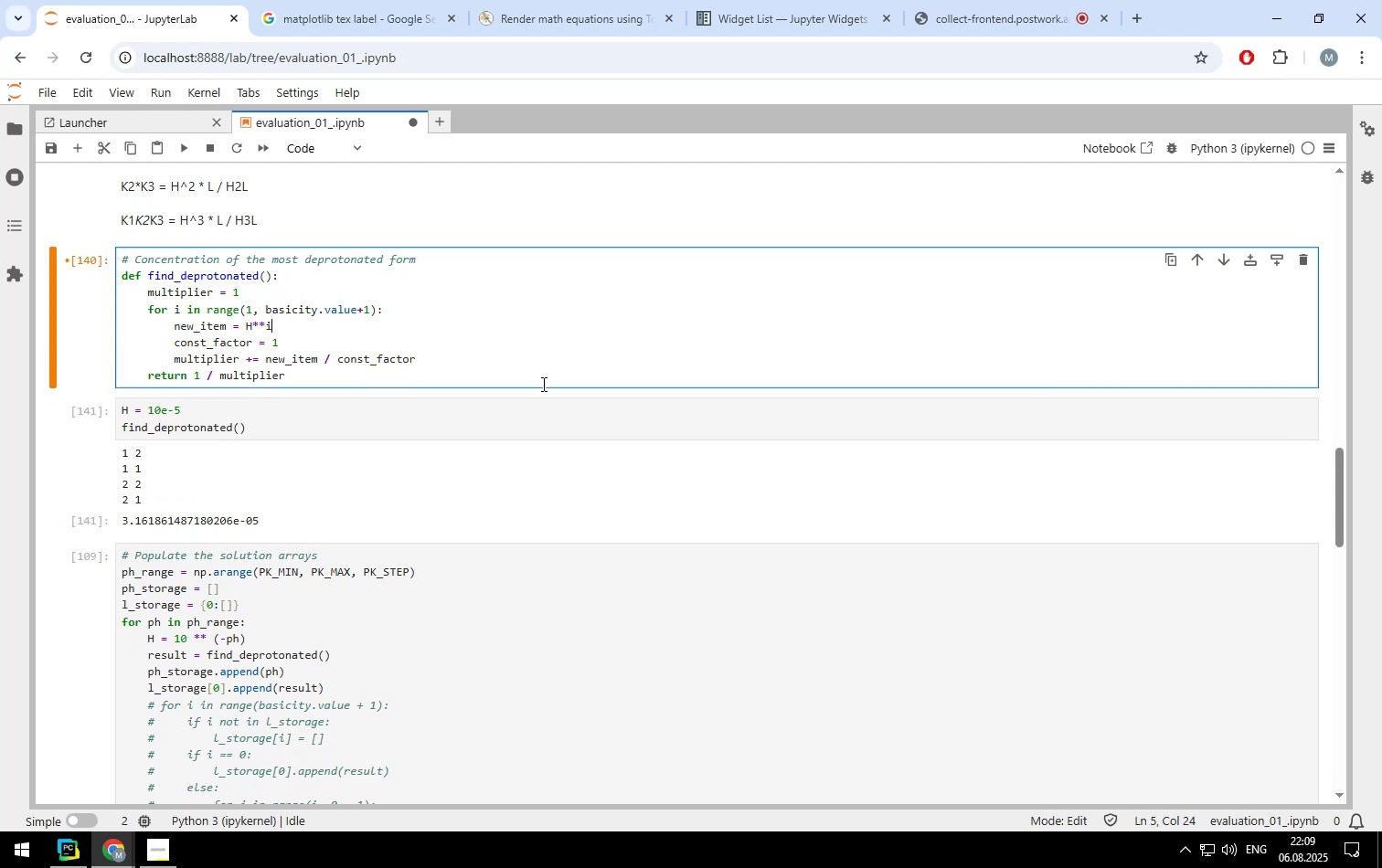 
wait(5.55)
 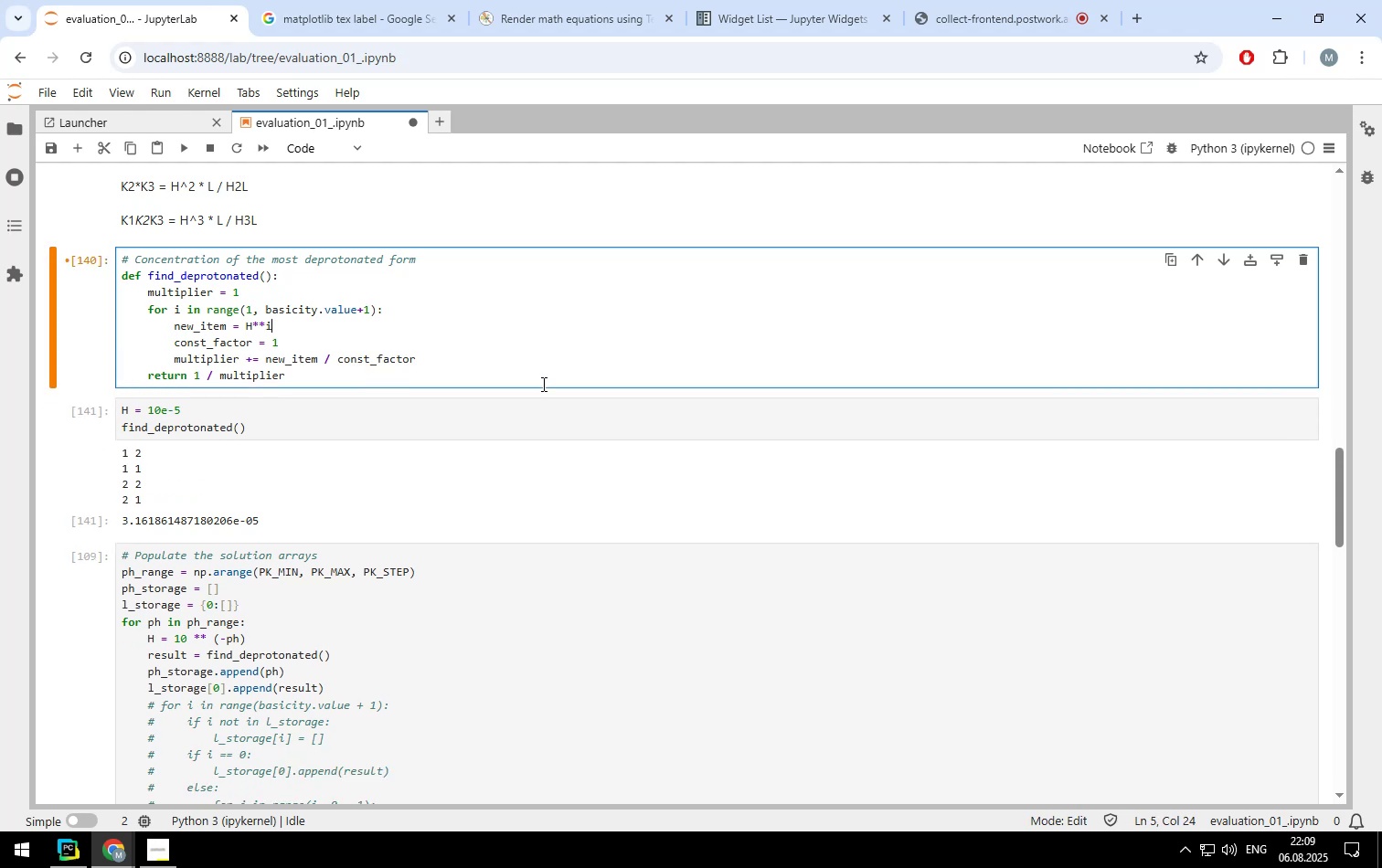 
key(ArrowUp)
 